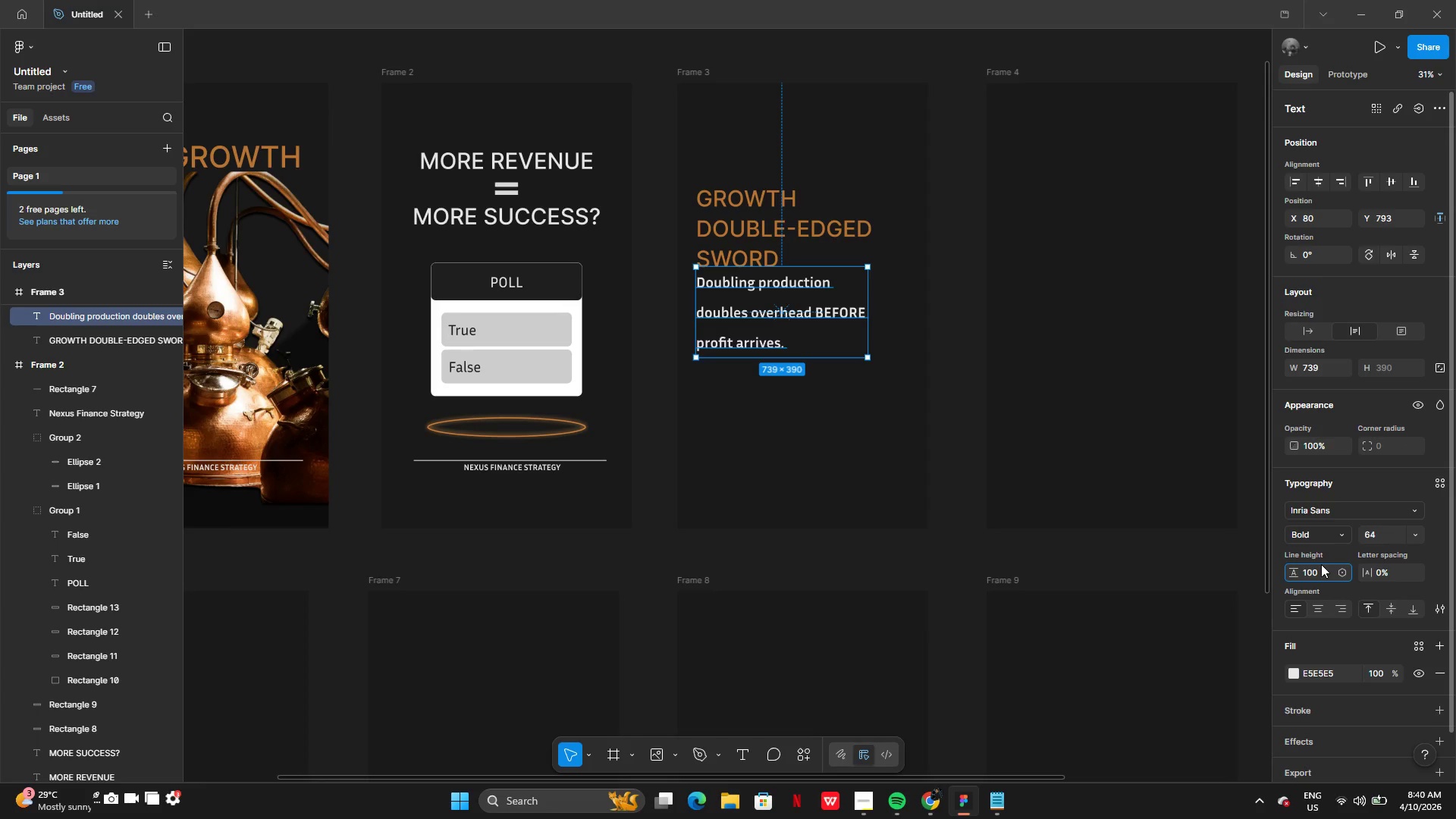 
key(Enter)
 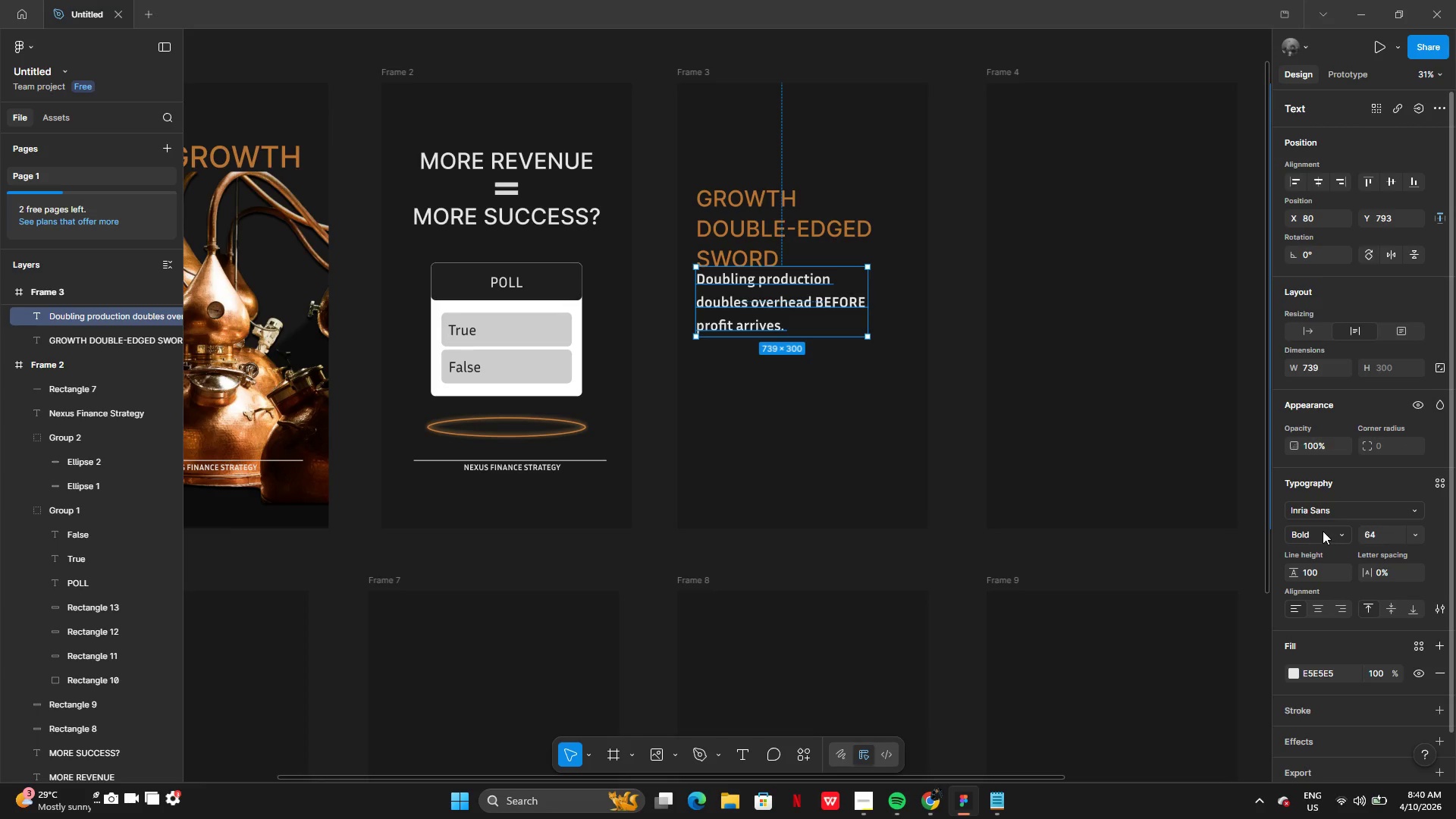 
wait(8.53)
 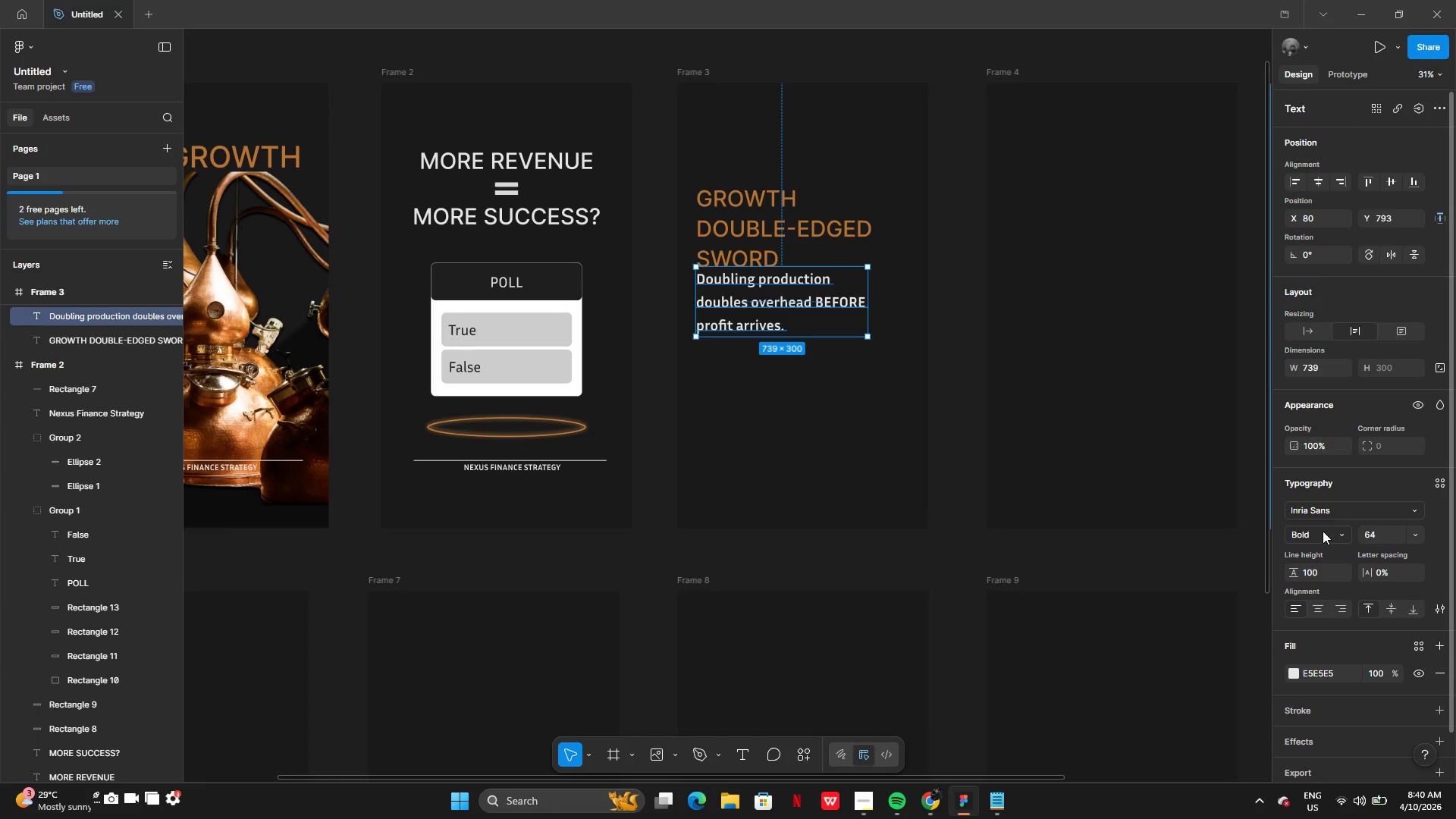 
type(50)
 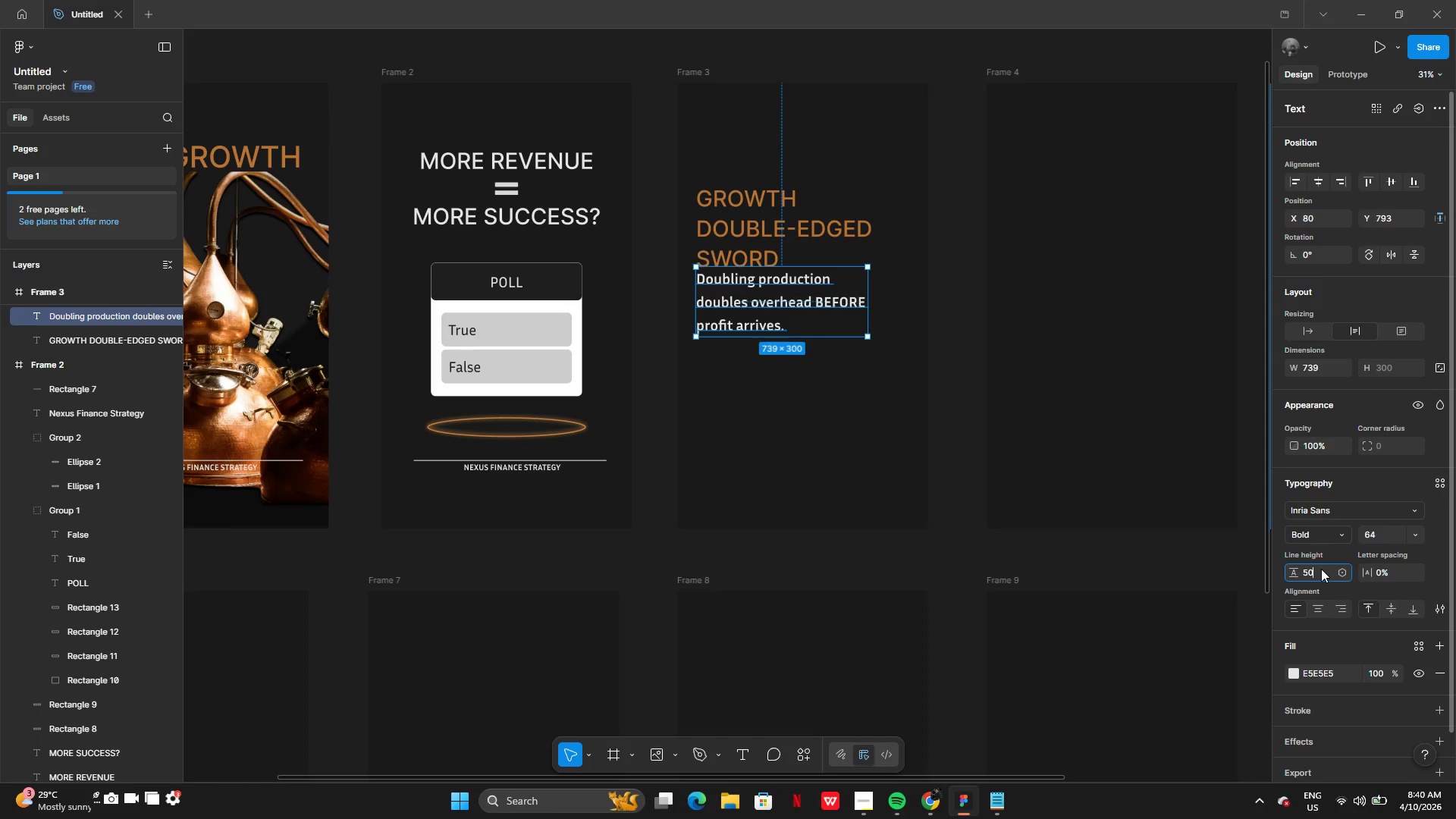 
key(Enter)
 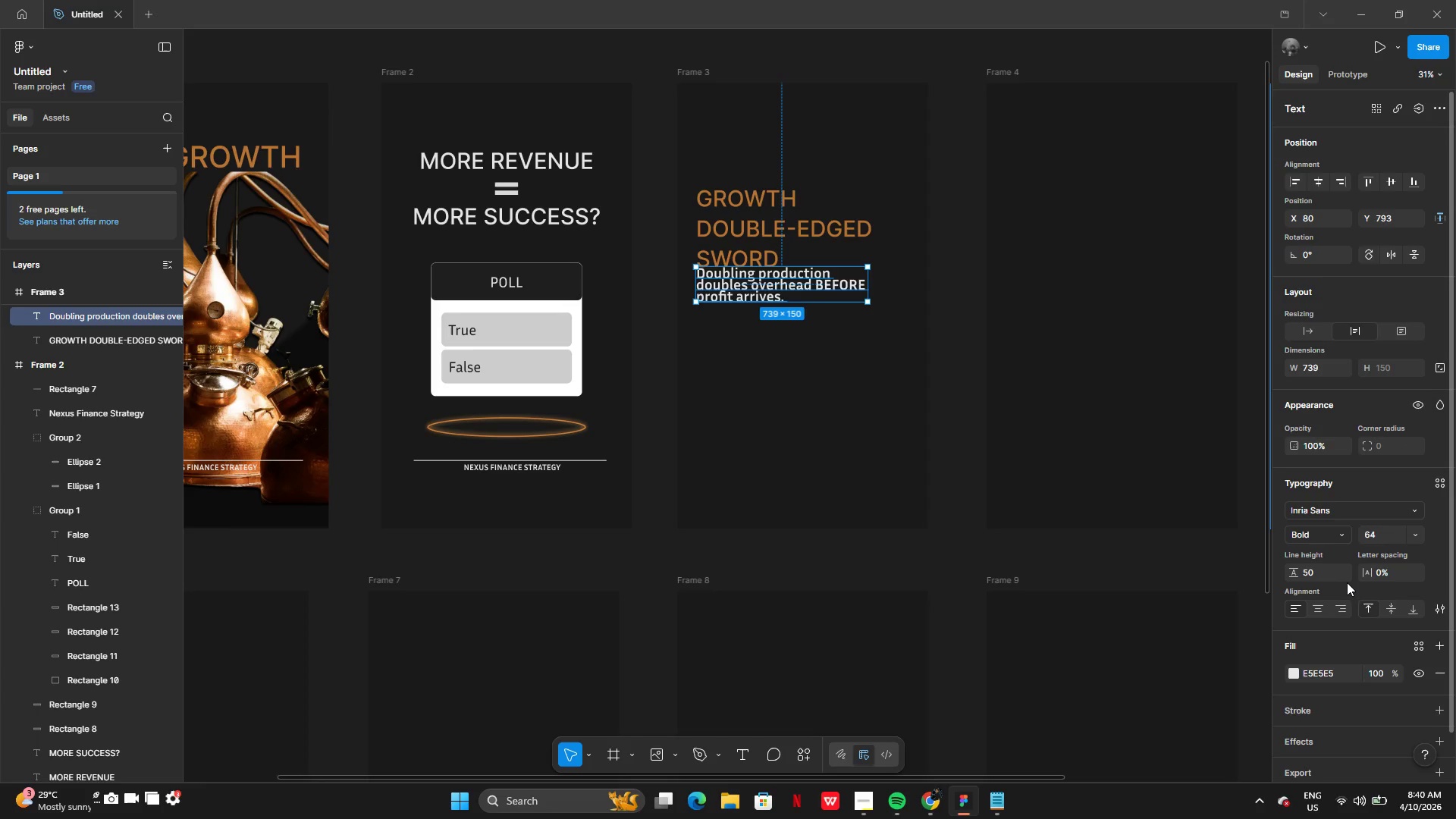 
left_click([1324, 570])
 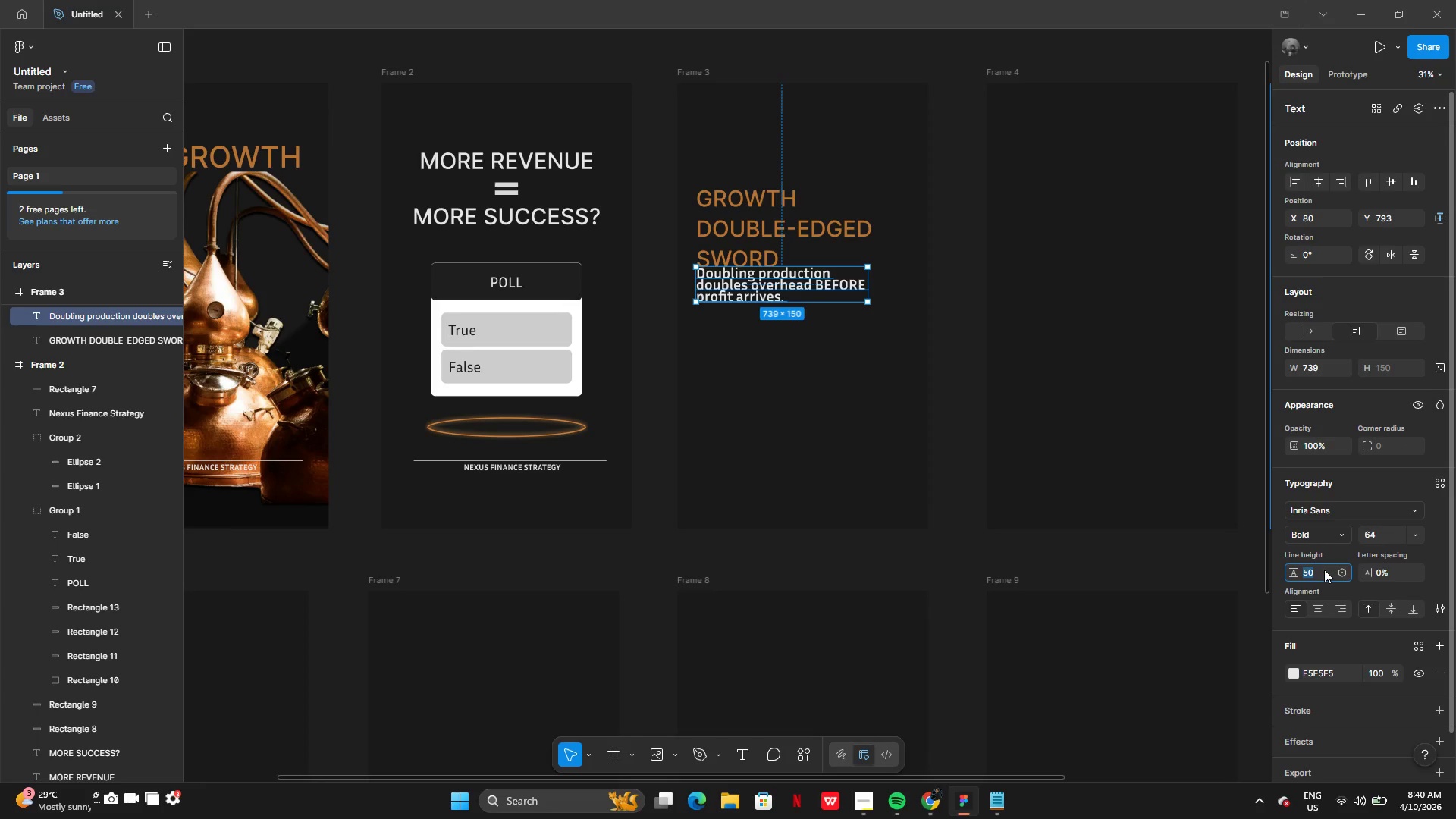 
type(60)
 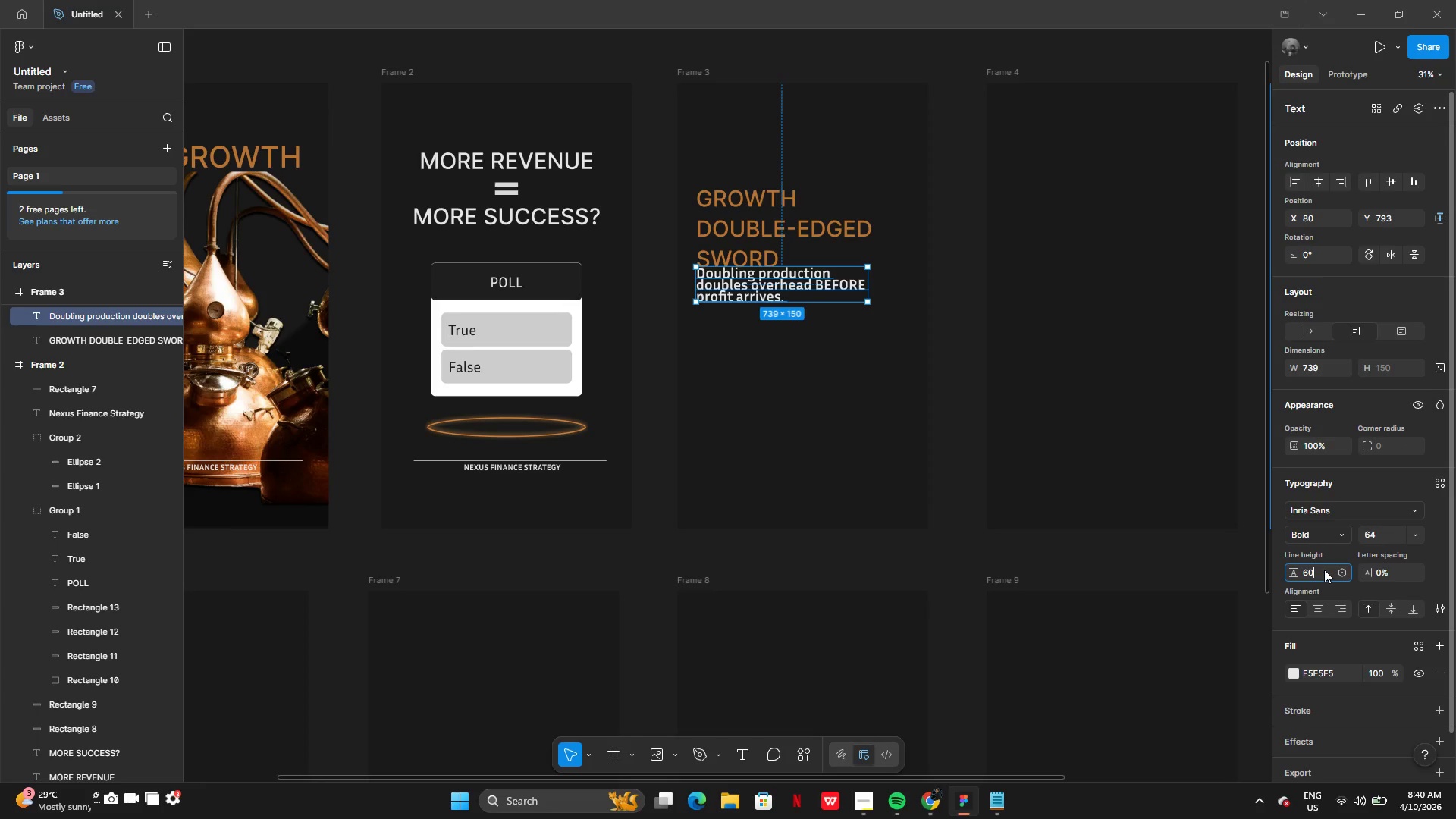 
key(Enter)
 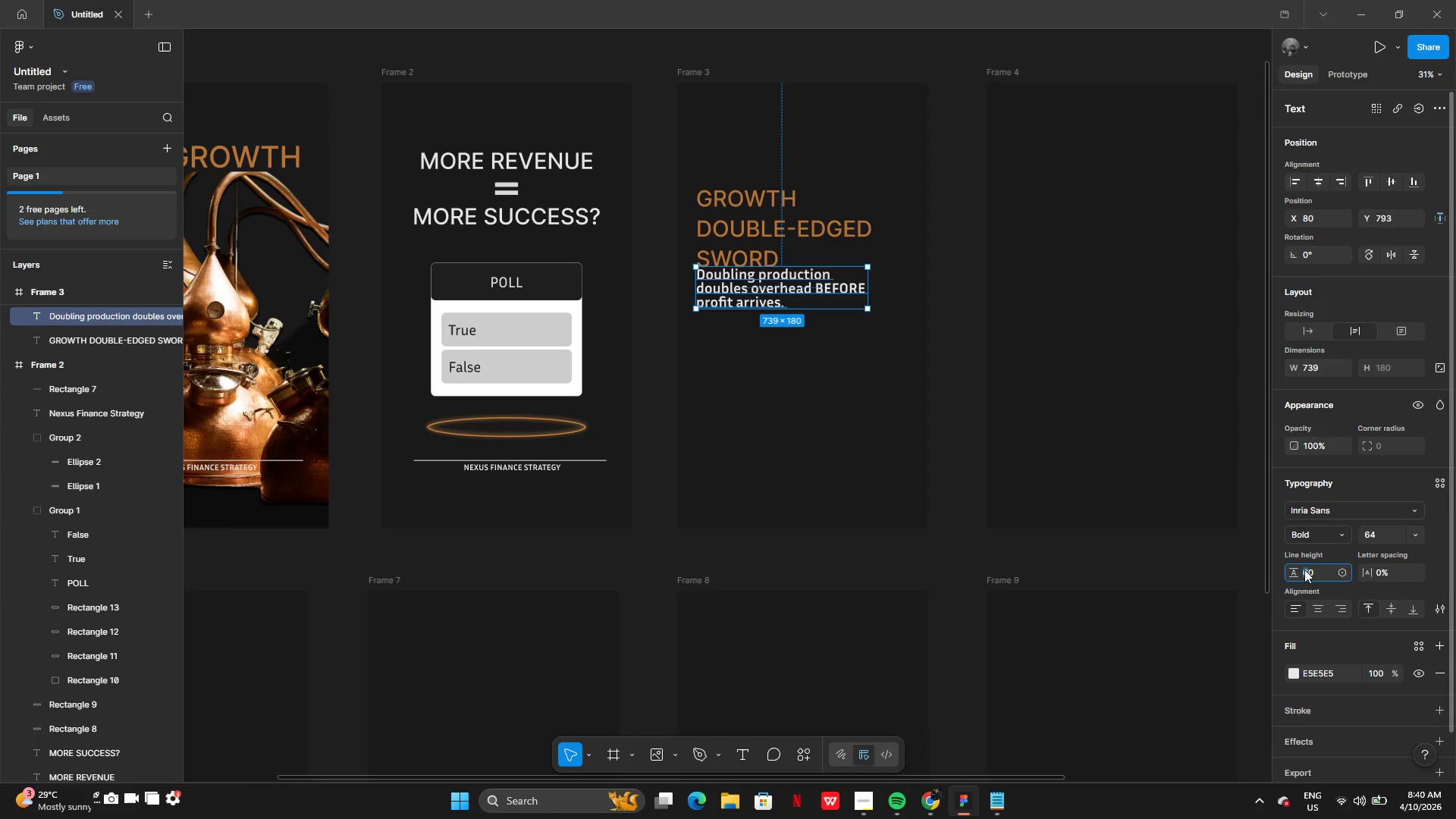 
double_click([1311, 567])
 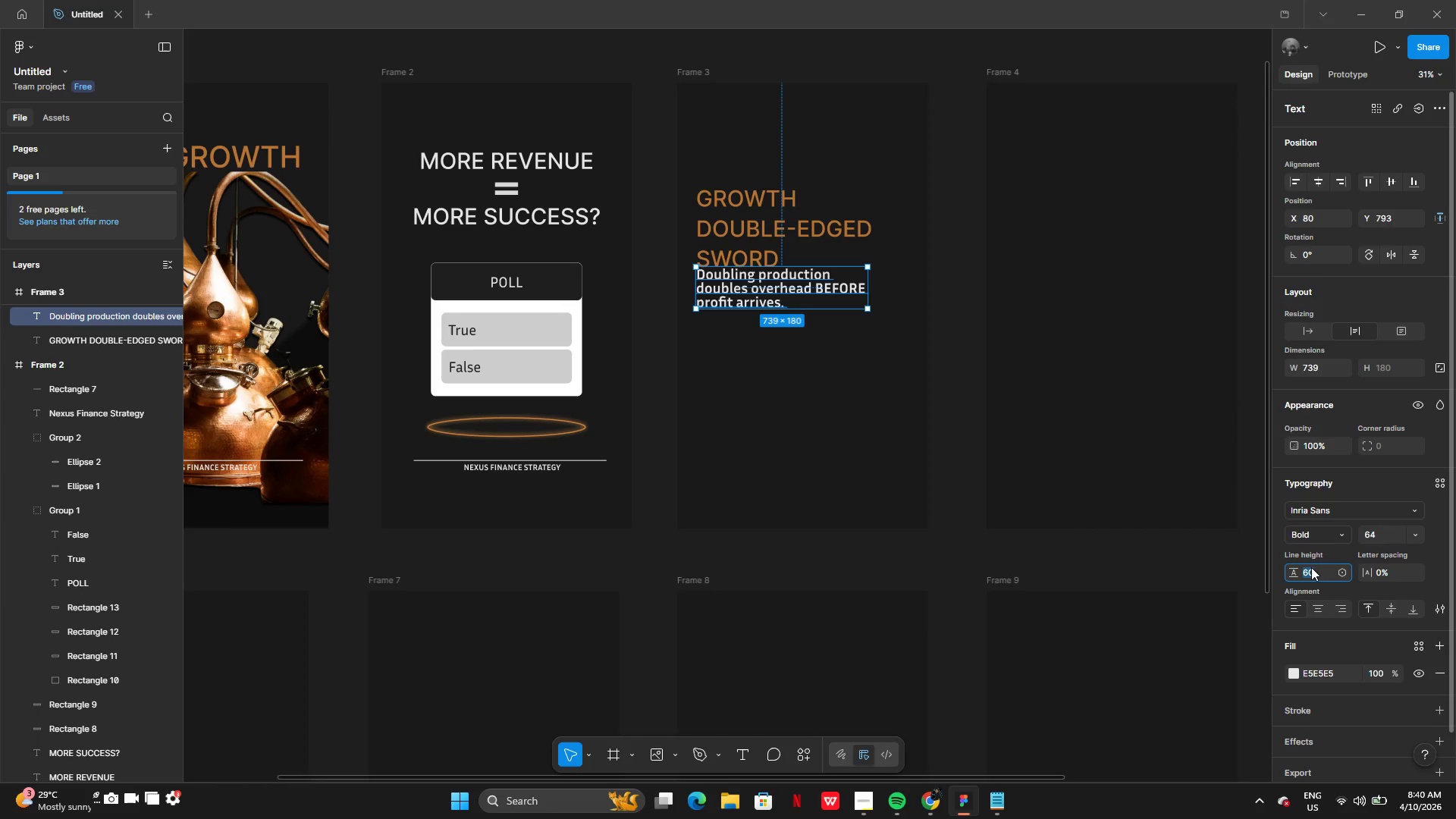 
triple_click([1311, 567])
 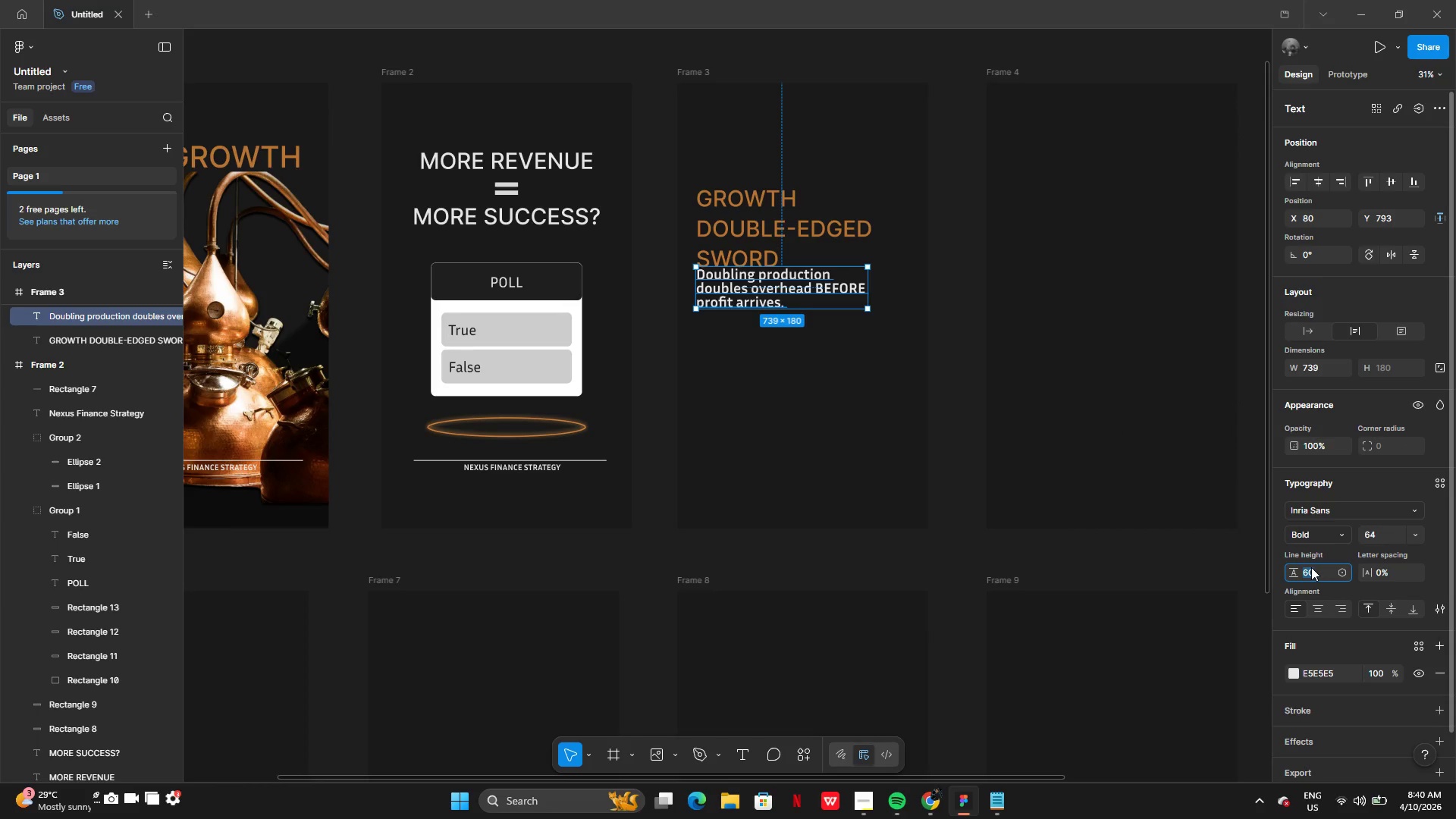 
type(80)
 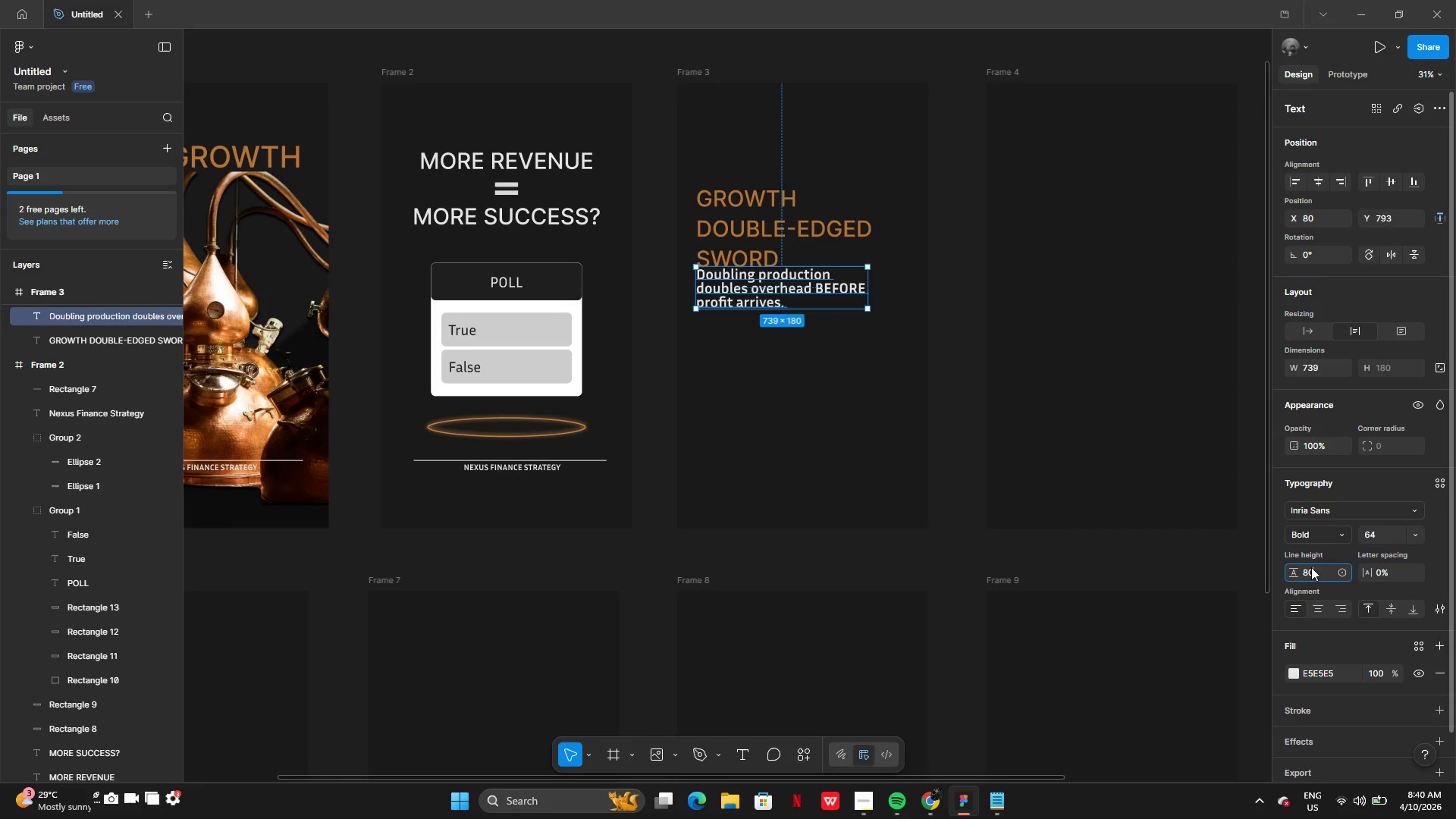 
key(Enter)
 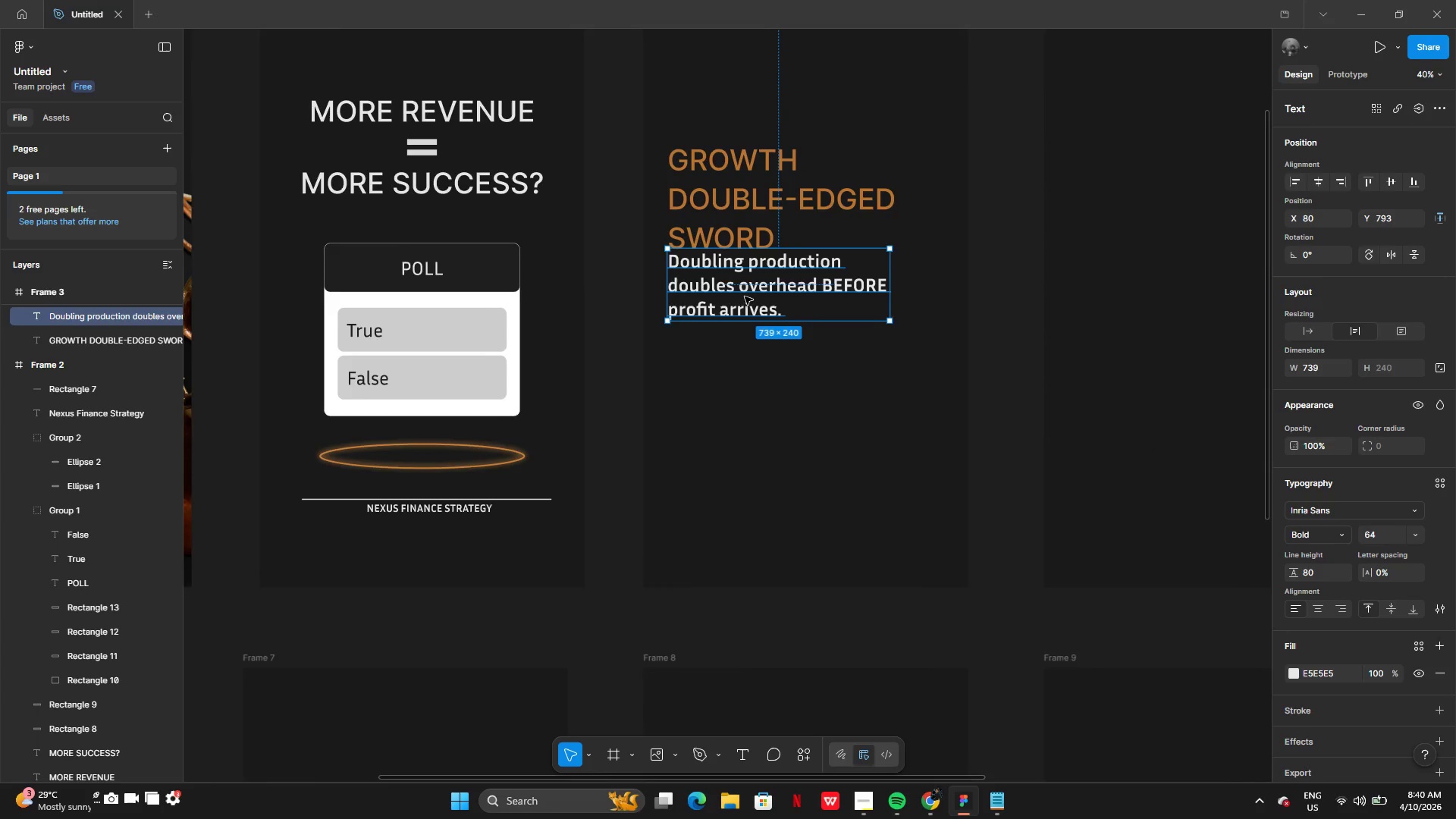 
left_click_drag(start_coordinate=[771, 293], to_coordinate=[772, 306])
 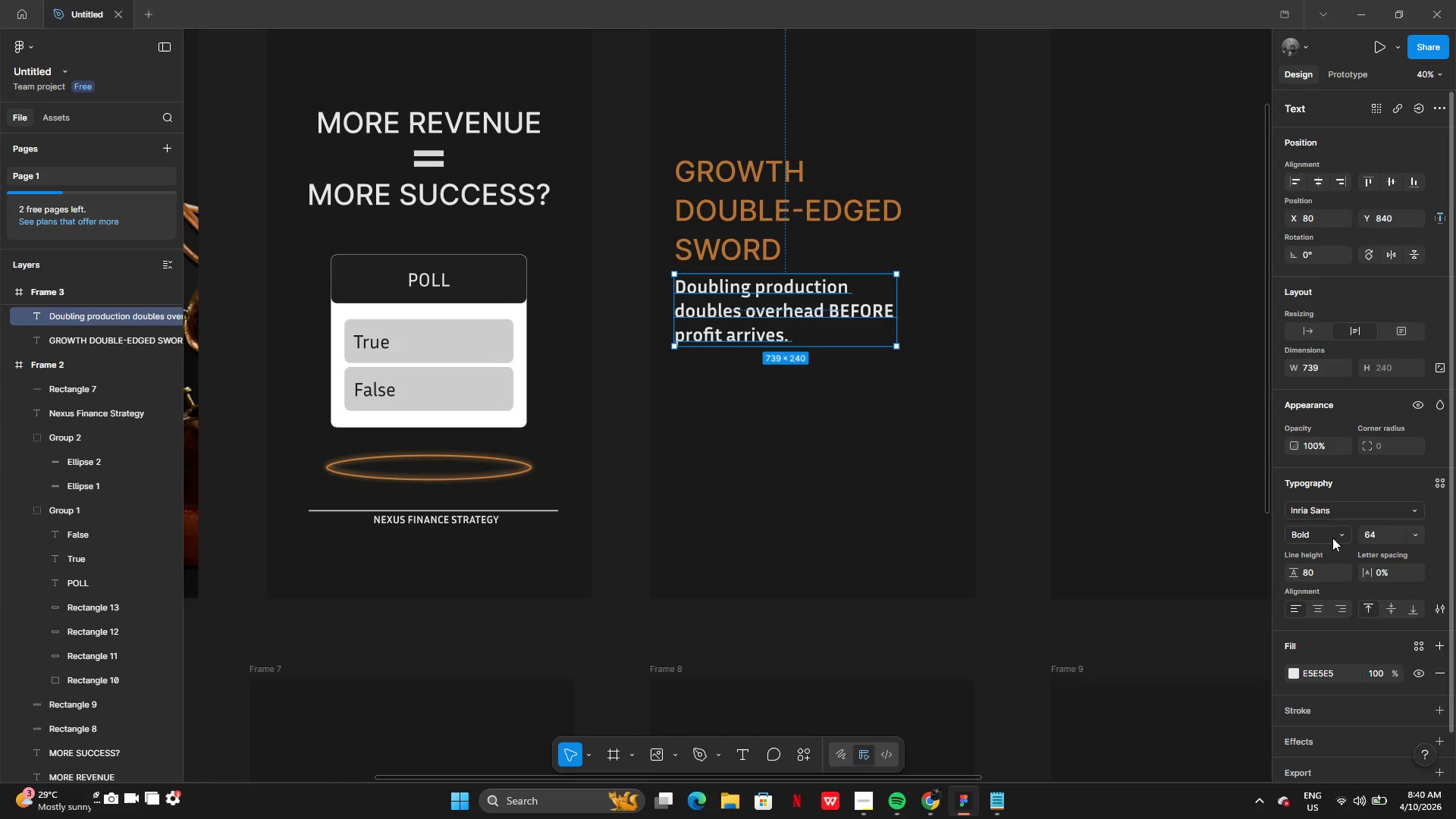 
left_click([1332, 538])
 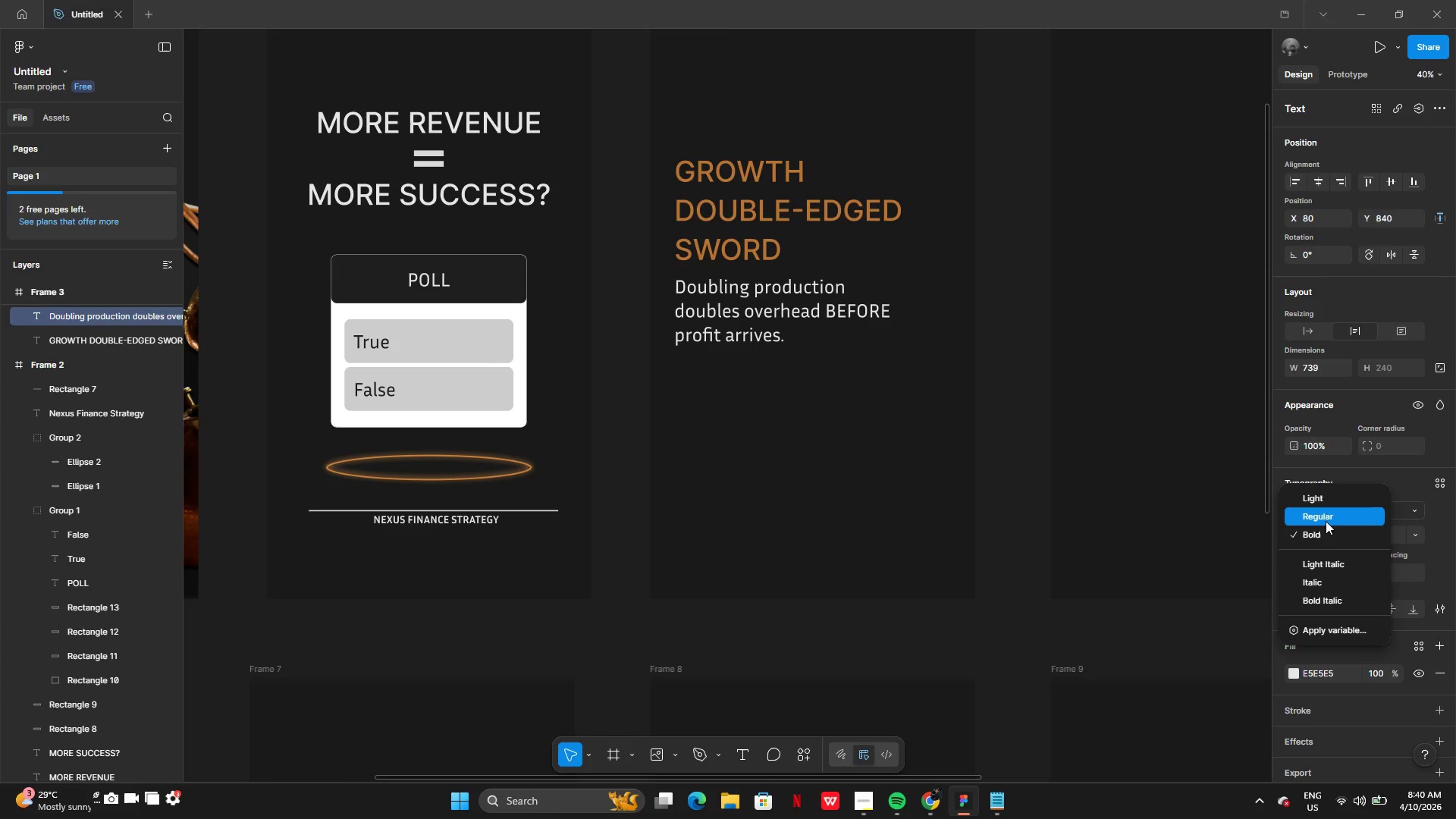 
left_click([1326, 521])
 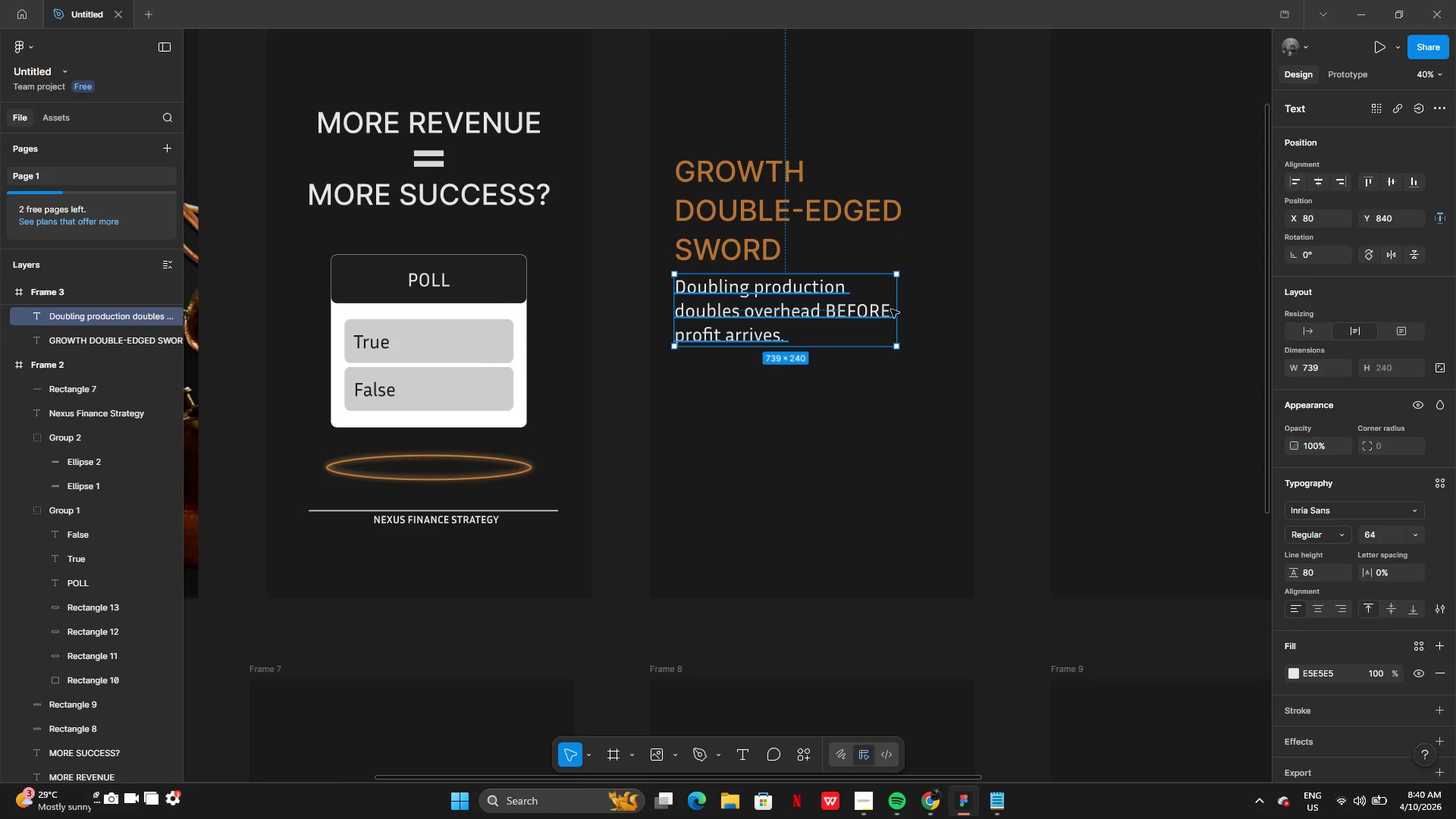 
left_click_drag(start_coordinate=[897, 312], to_coordinate=[862, 307])
 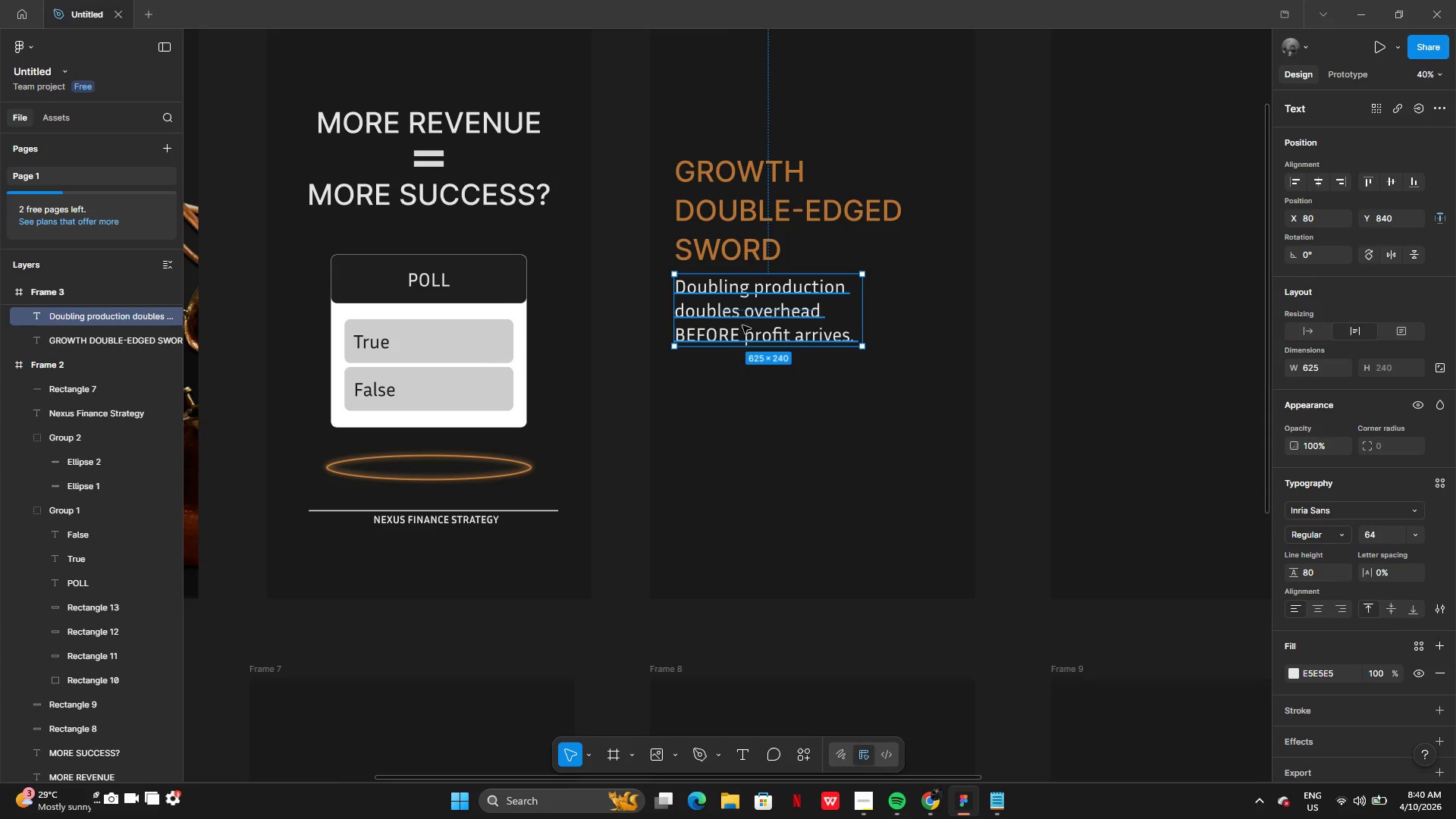 
double_click([739, 335])
 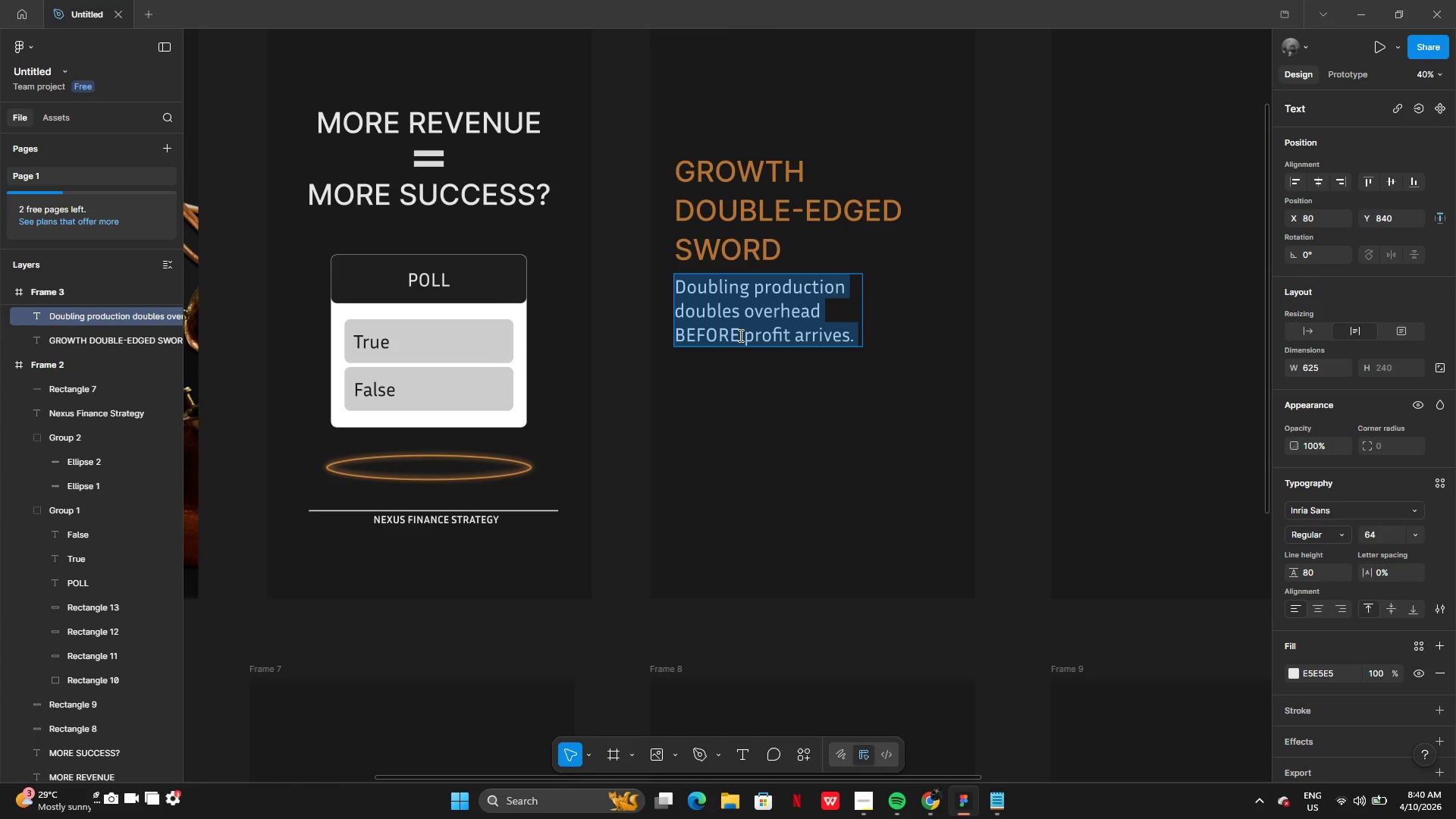 
left_click([739, 335])
 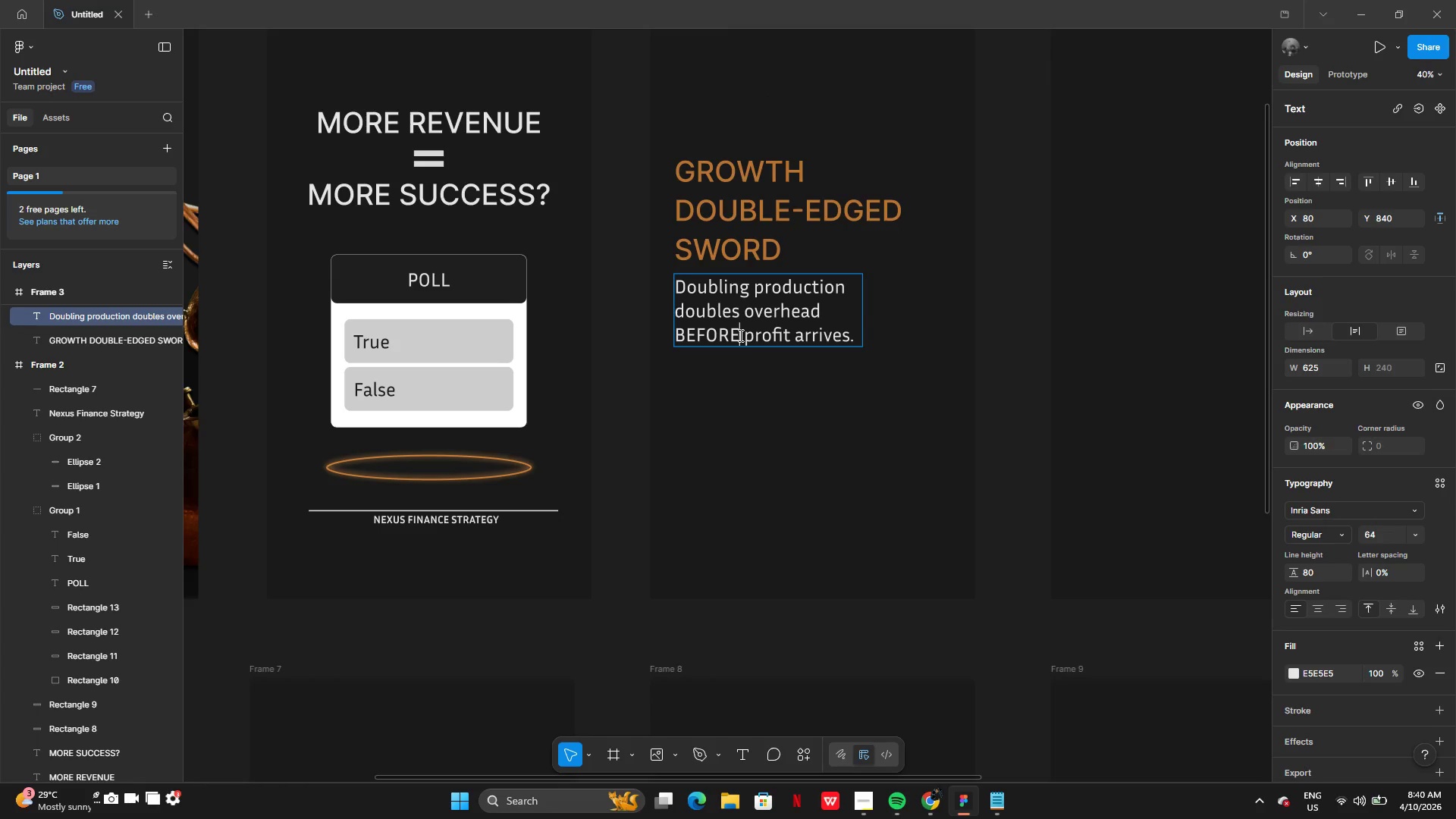 
left_click_drag(start_coordinate=[739, 335], to_coordinate=[676, 331])
 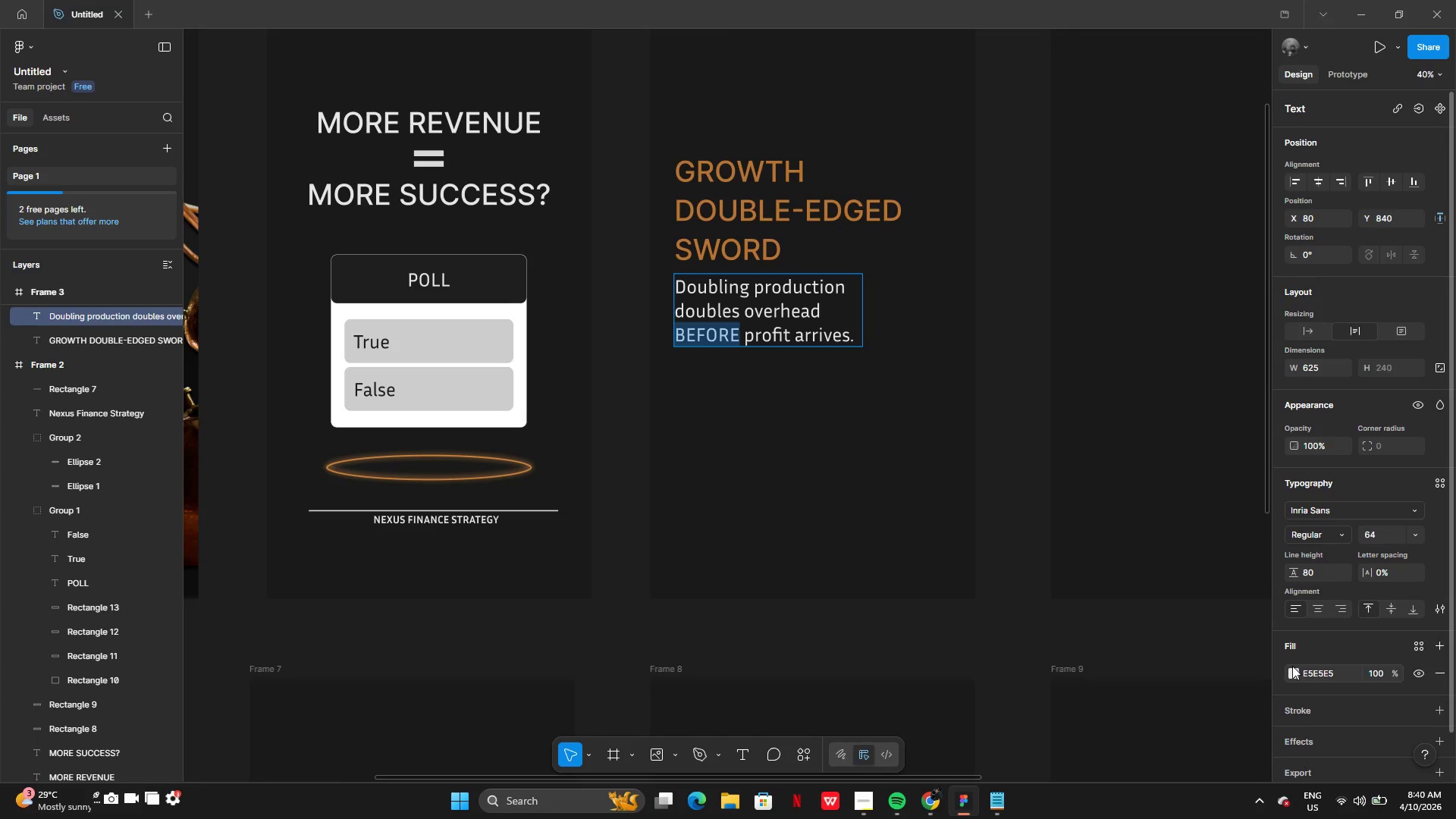 
left_click([1292, 677])
 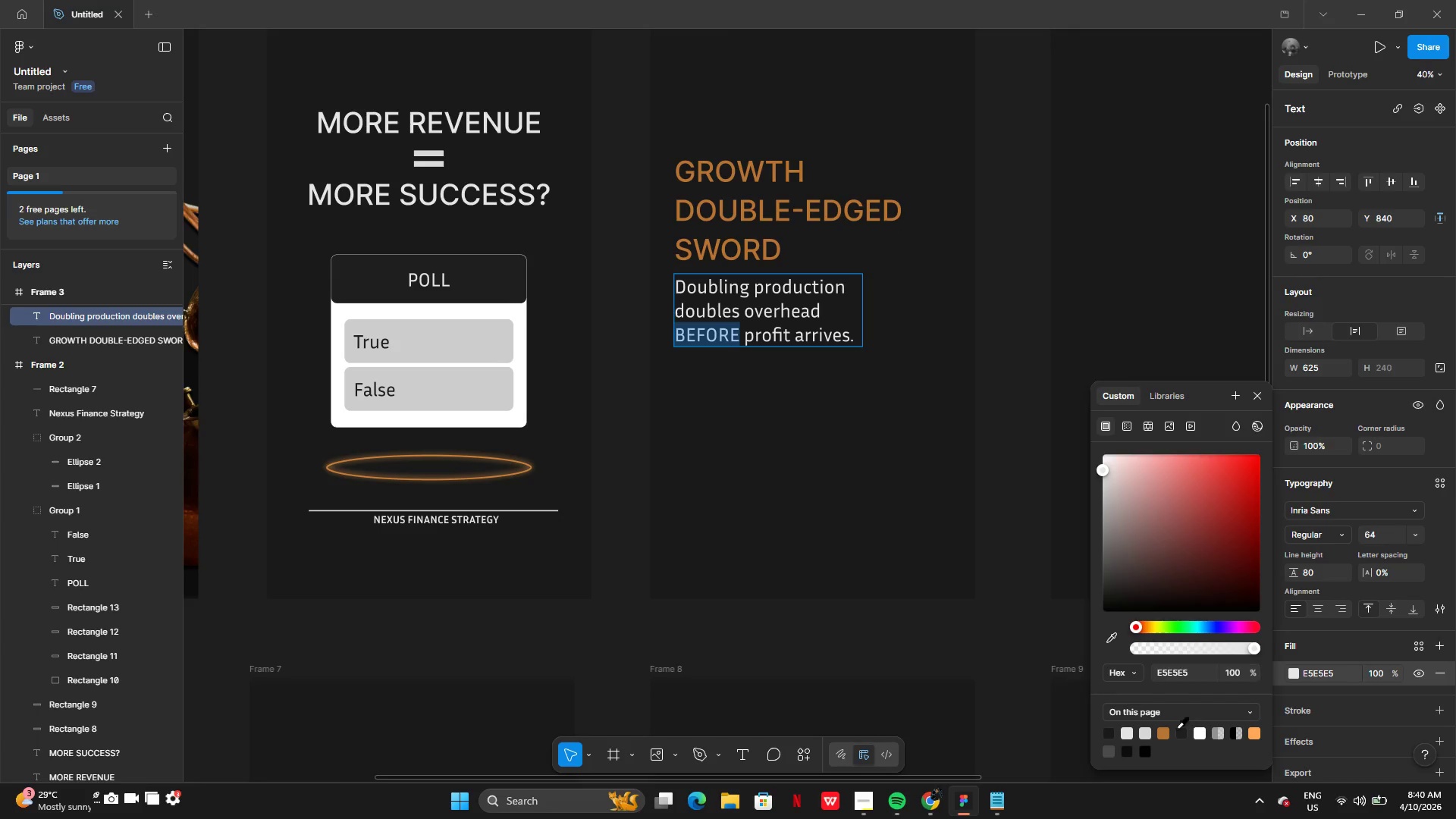 
left_click([1165, 731])
 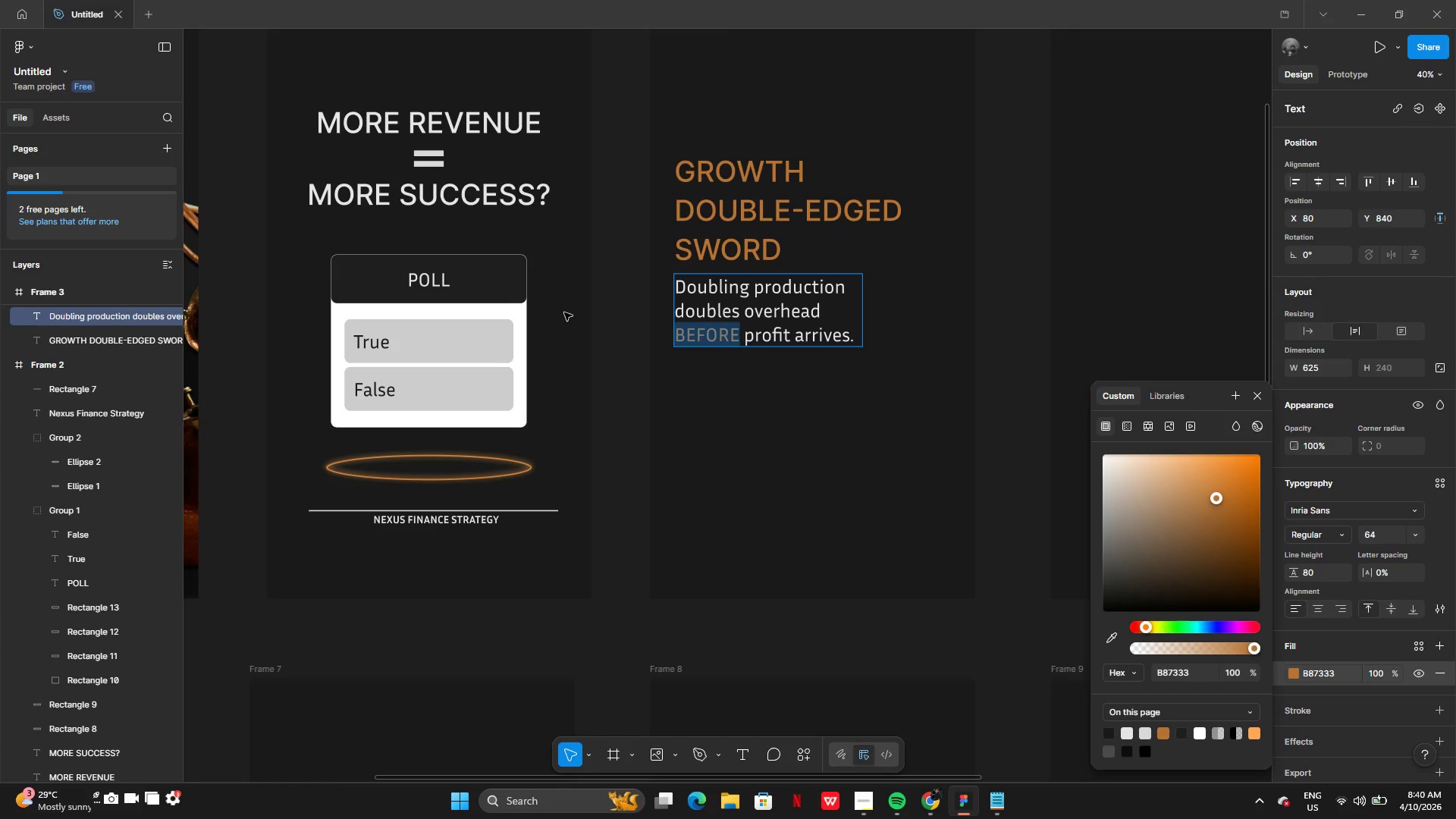 
left_click([576, 304])
 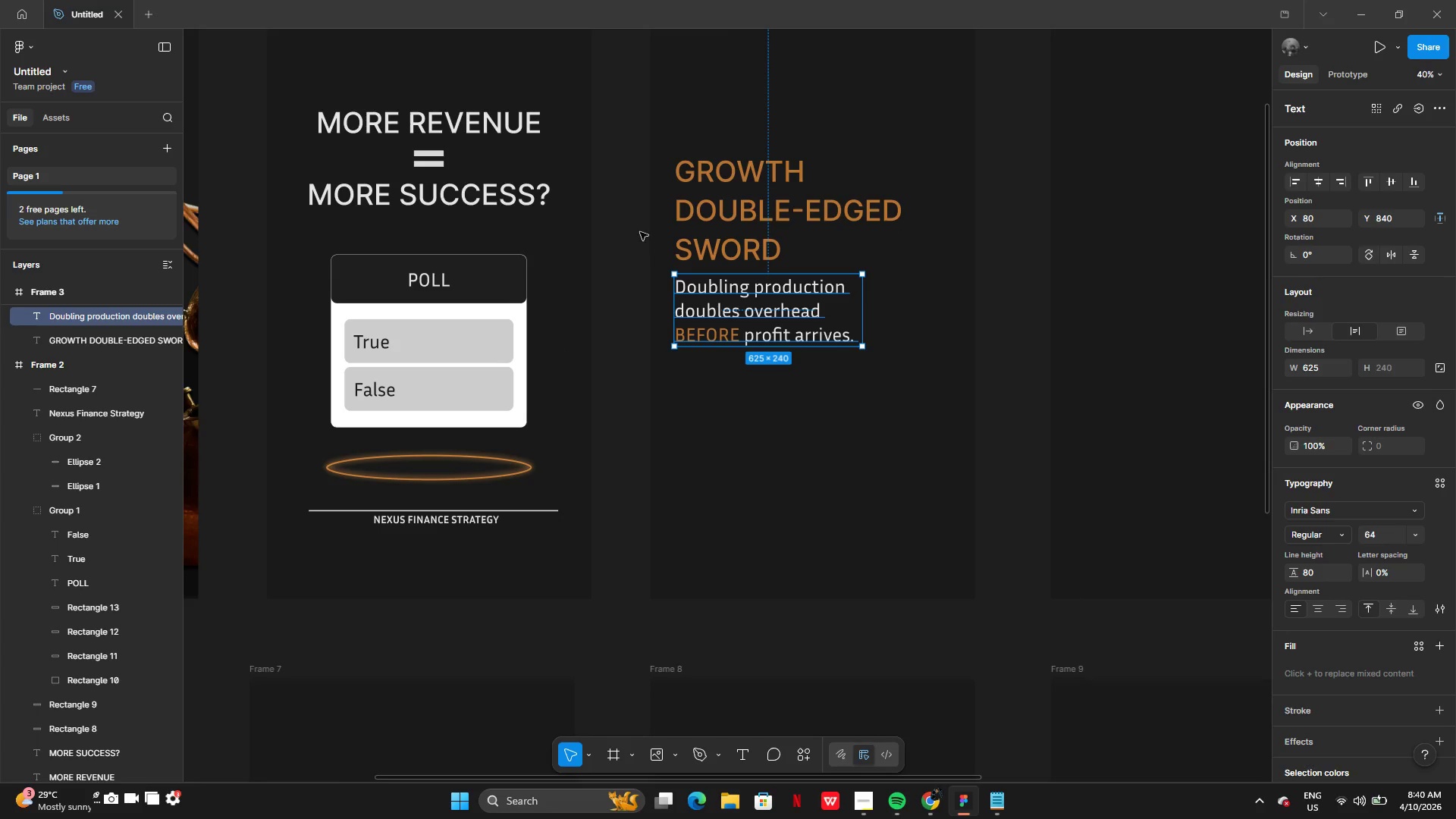 
left_click([636, 225])
 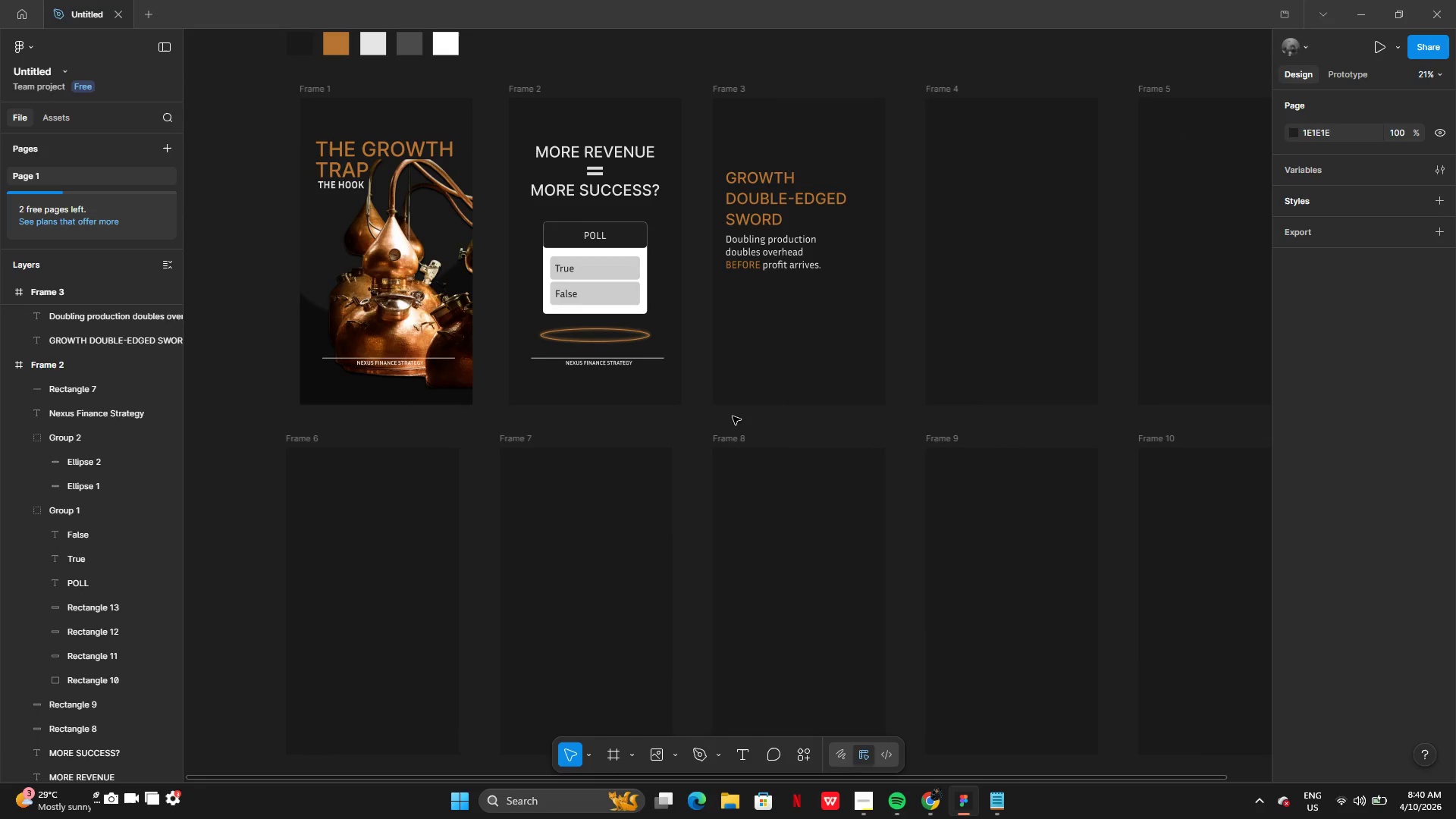 
wait(7.31)
 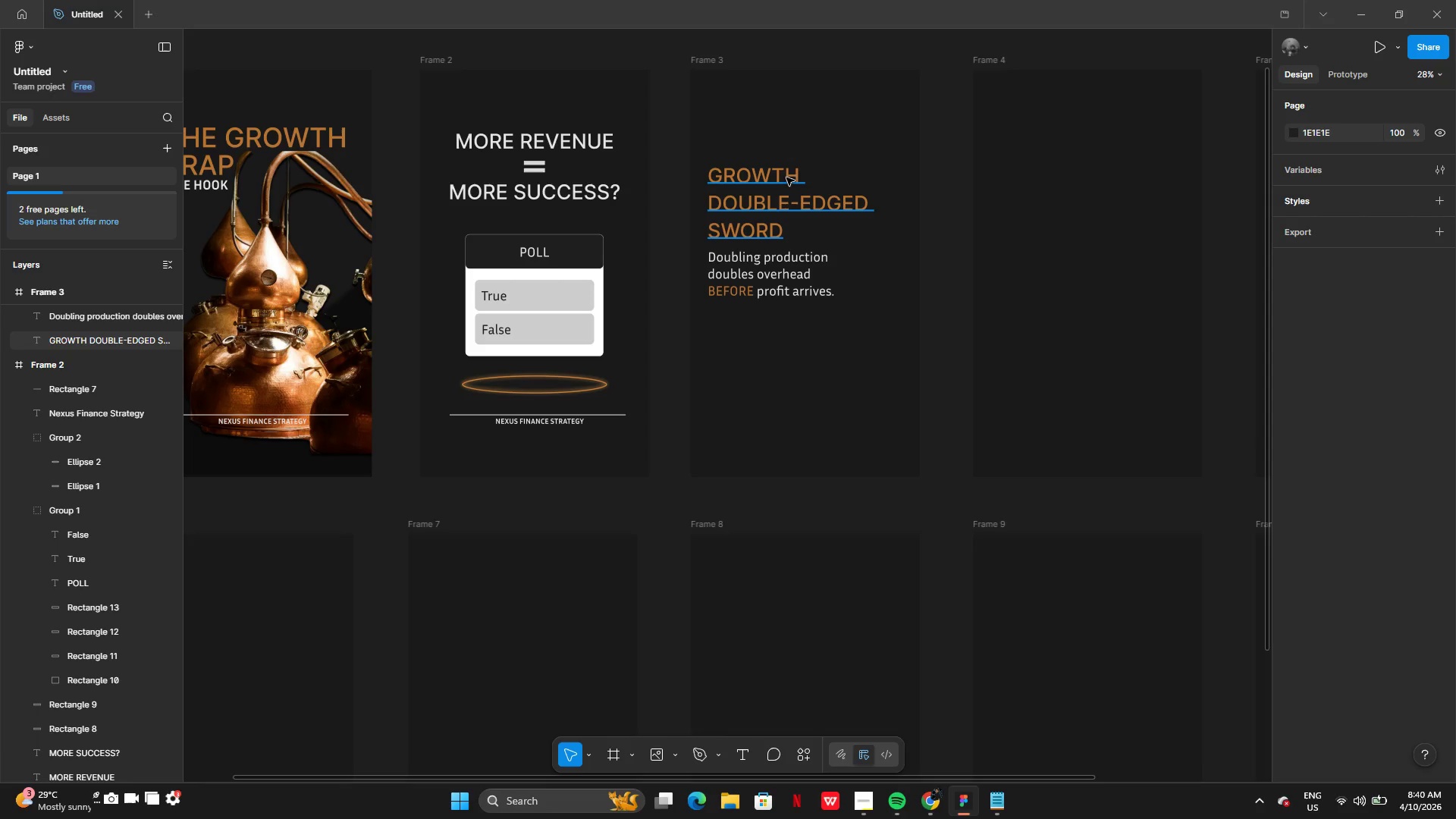 
left_click([723, 286])
 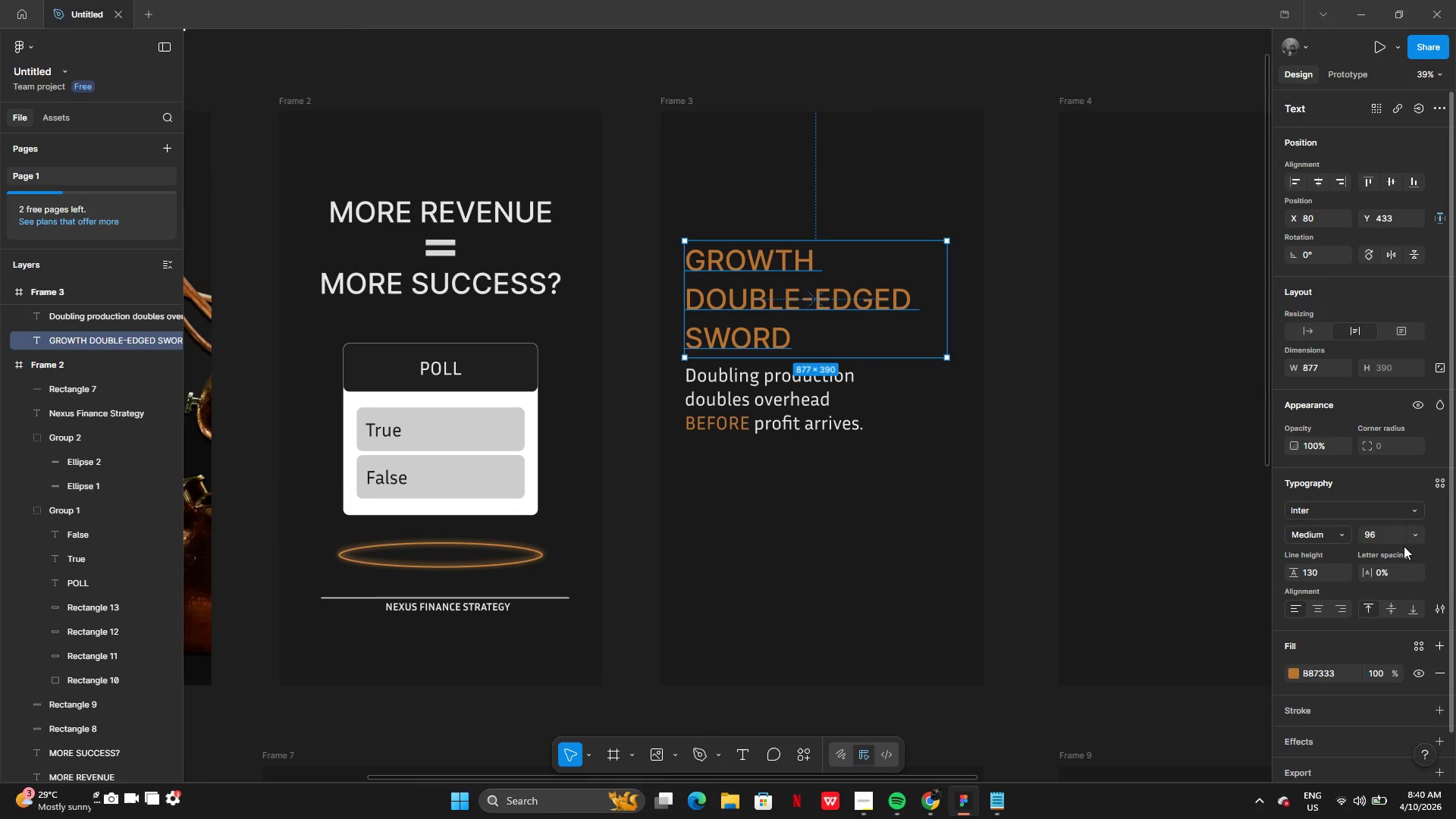 
left_click([1420, 538])
 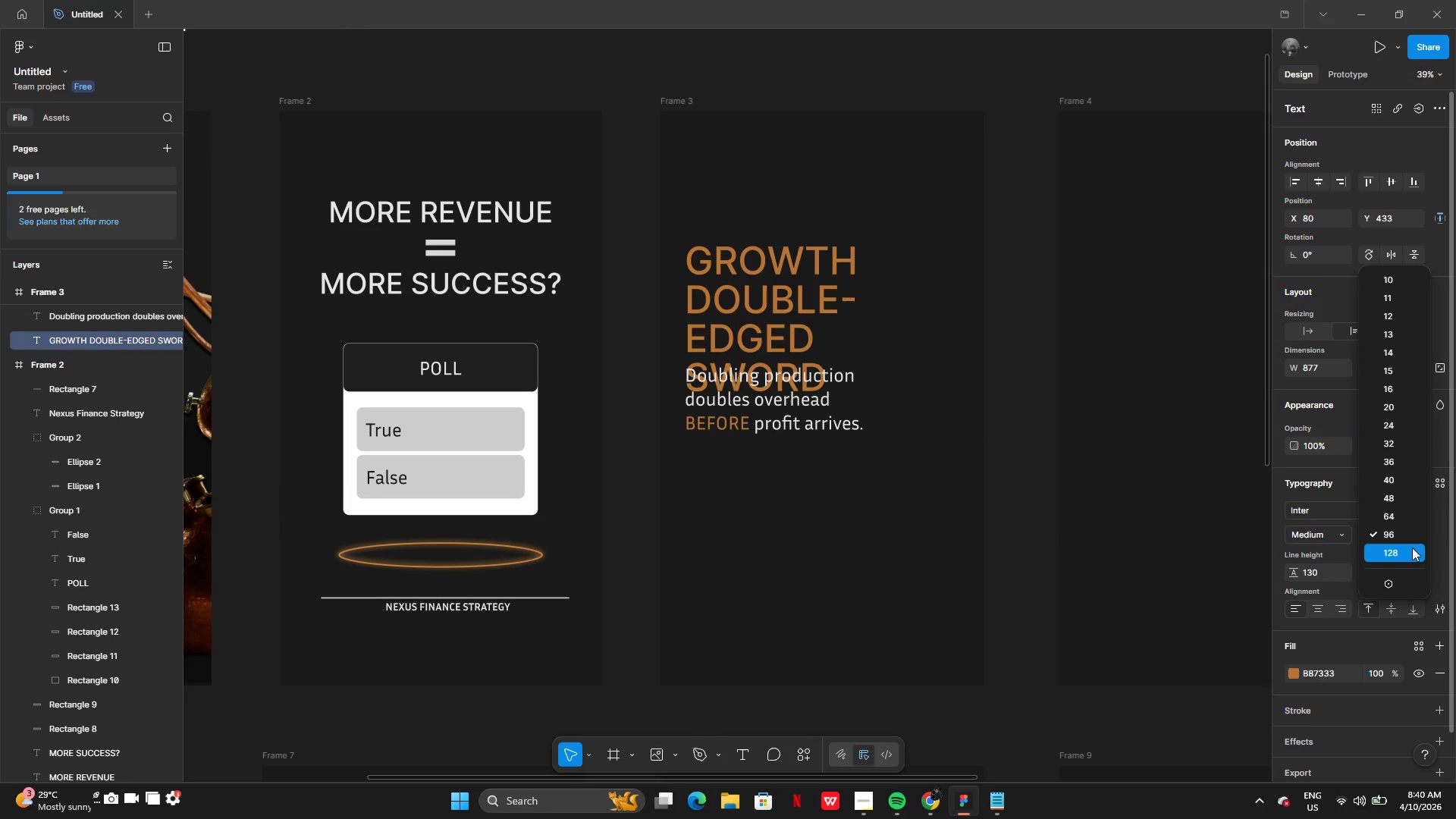 
left_click([1412, 548])
 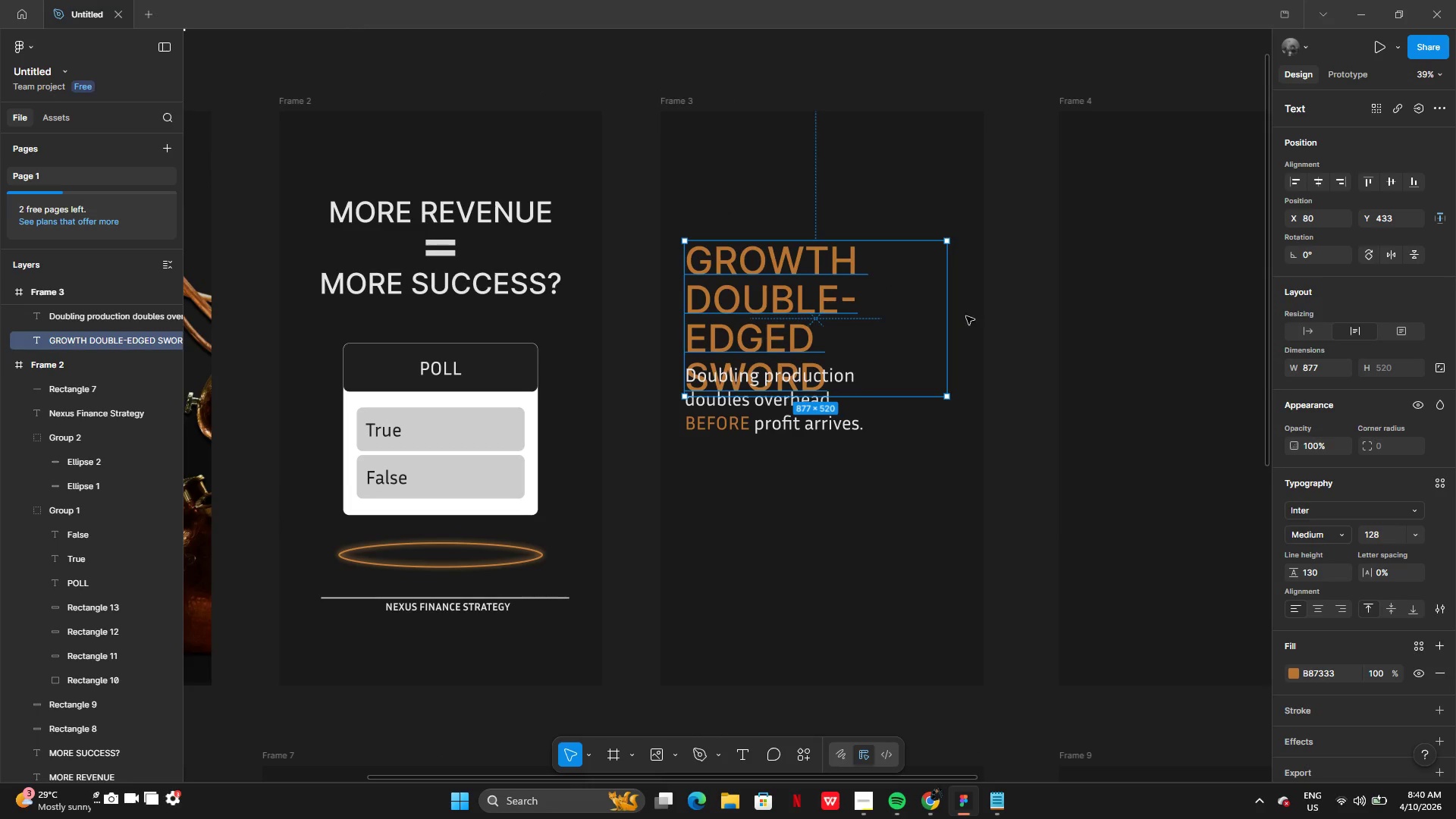 
left_click_drag(start_coordinate=[950, 316], to_coordinate=[1024, 315])
 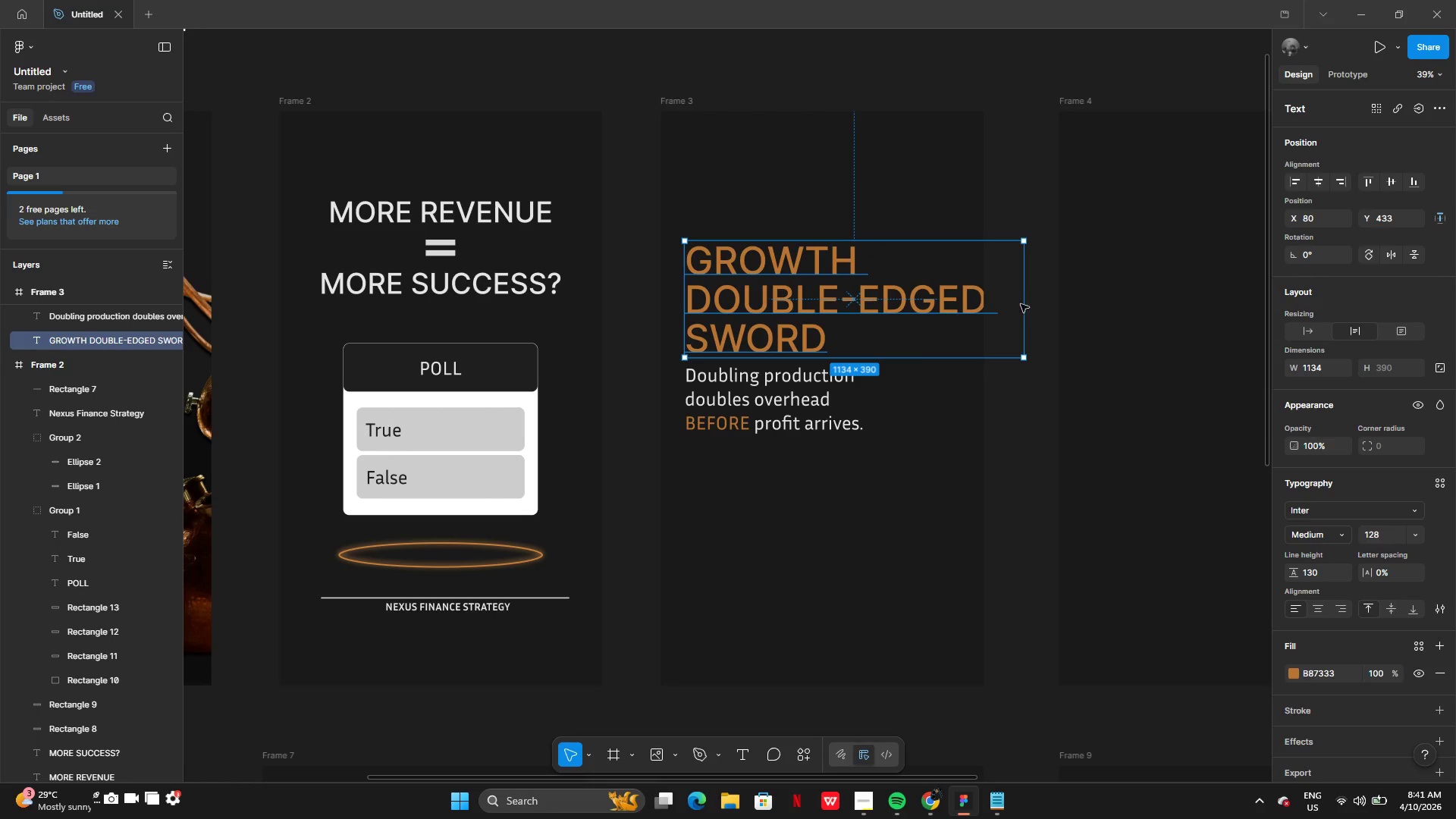 
left_click_drag(start_coordinate=[1027, 300], to_coordinate=[949, 300])
 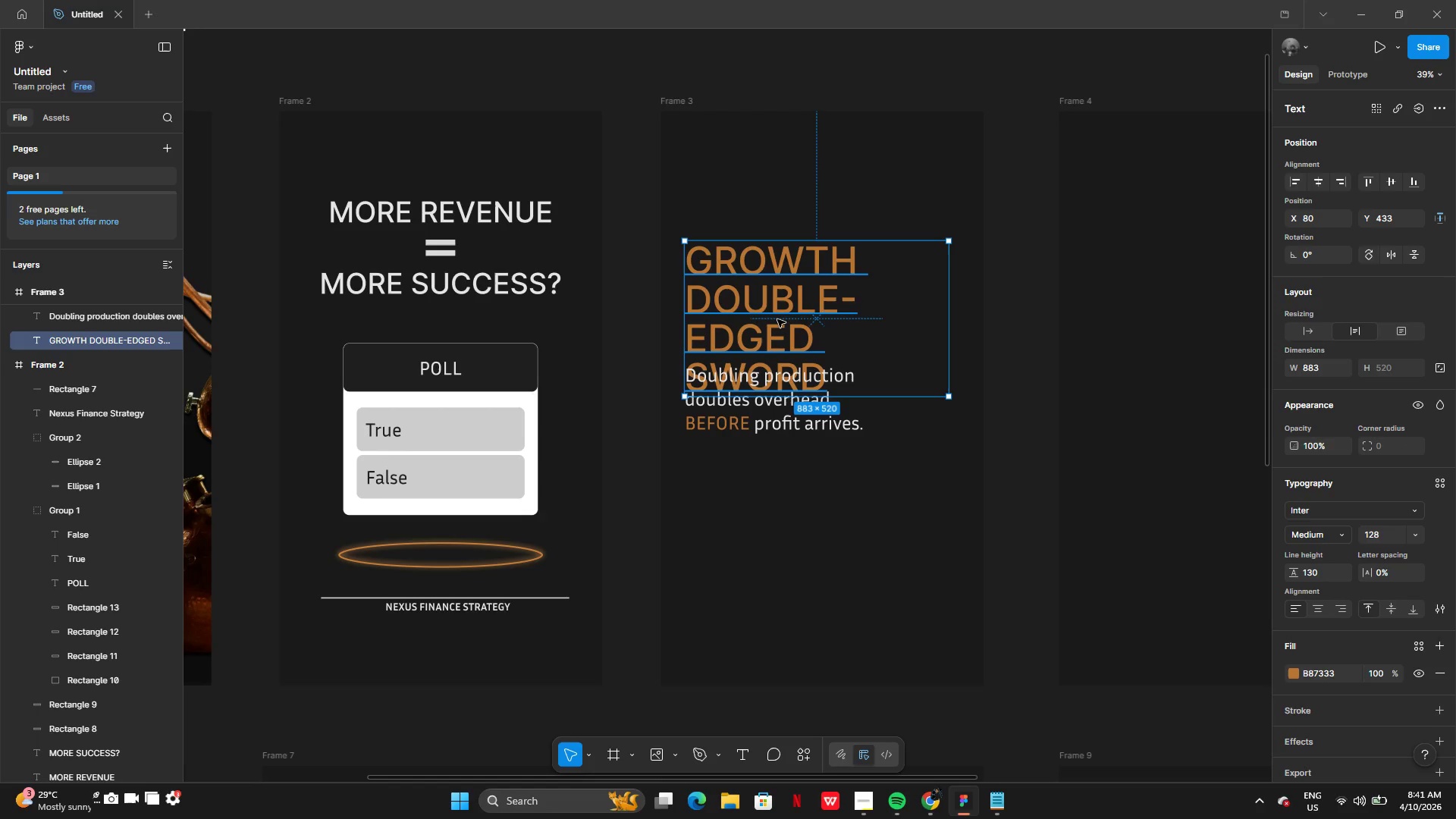 
left_click_drag(start_coordinate=[777, 319], to_coordinate=[779, 278])
 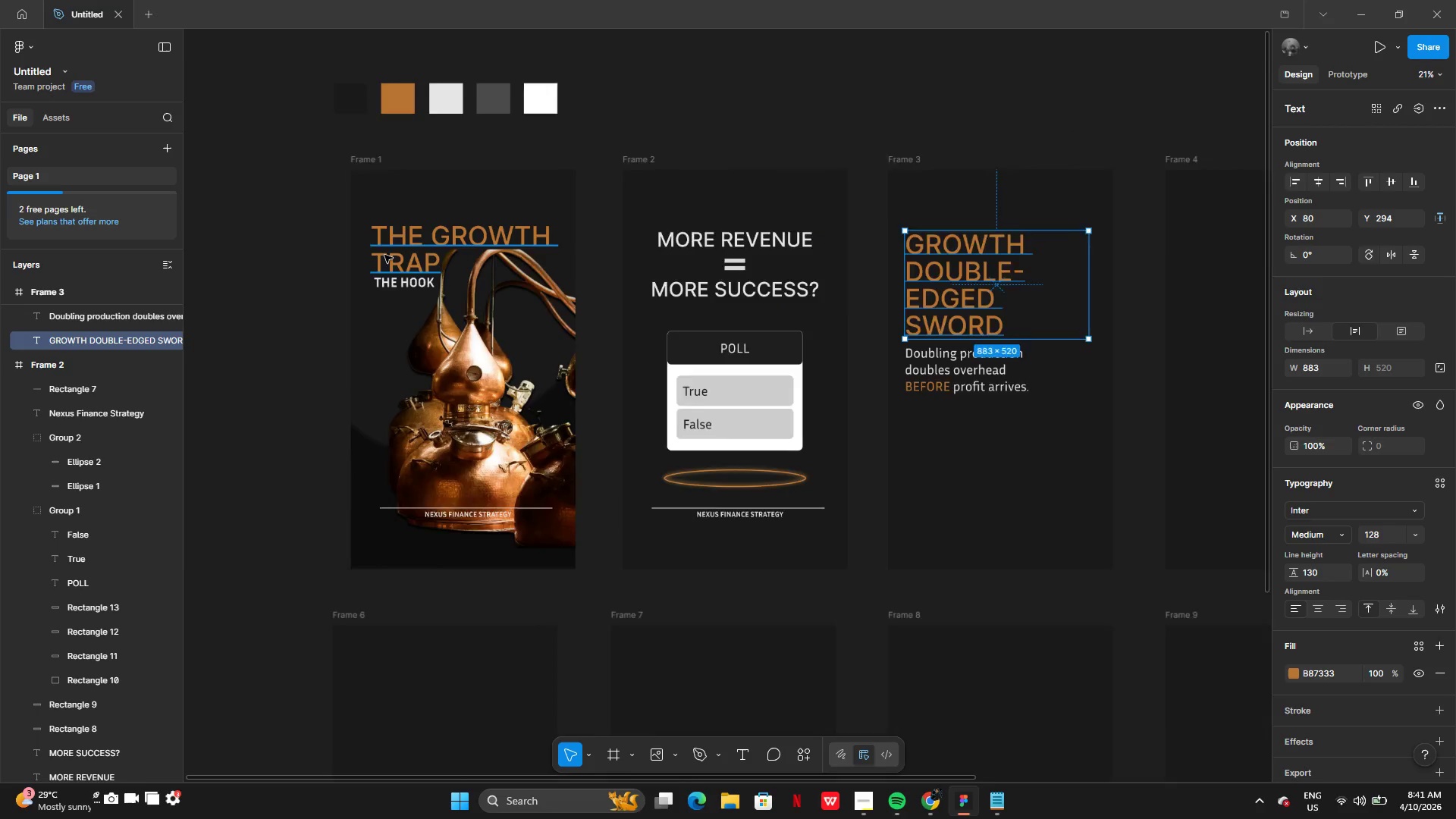 
double_click([1126, 290])
 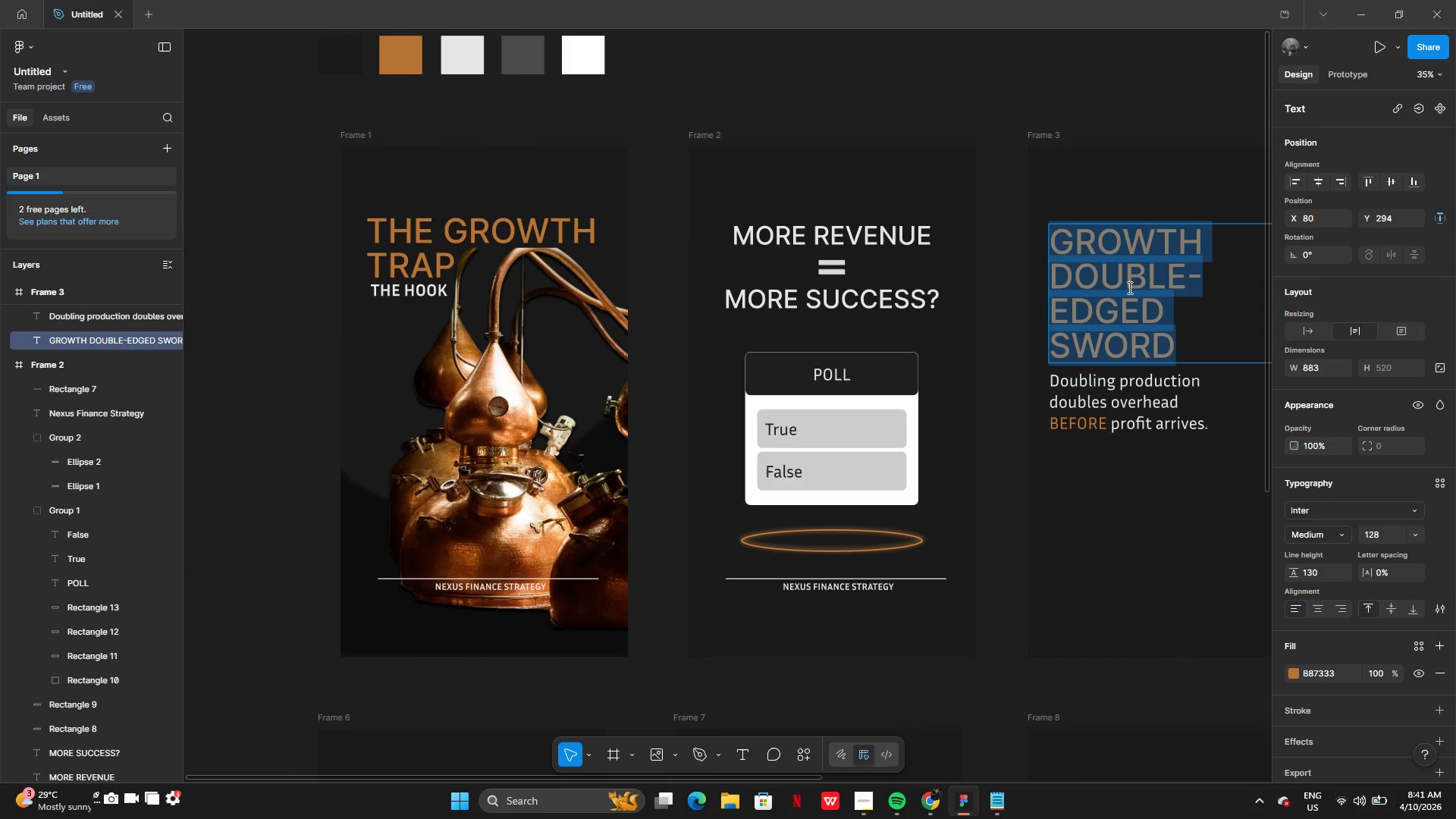 
key(Control+C)
 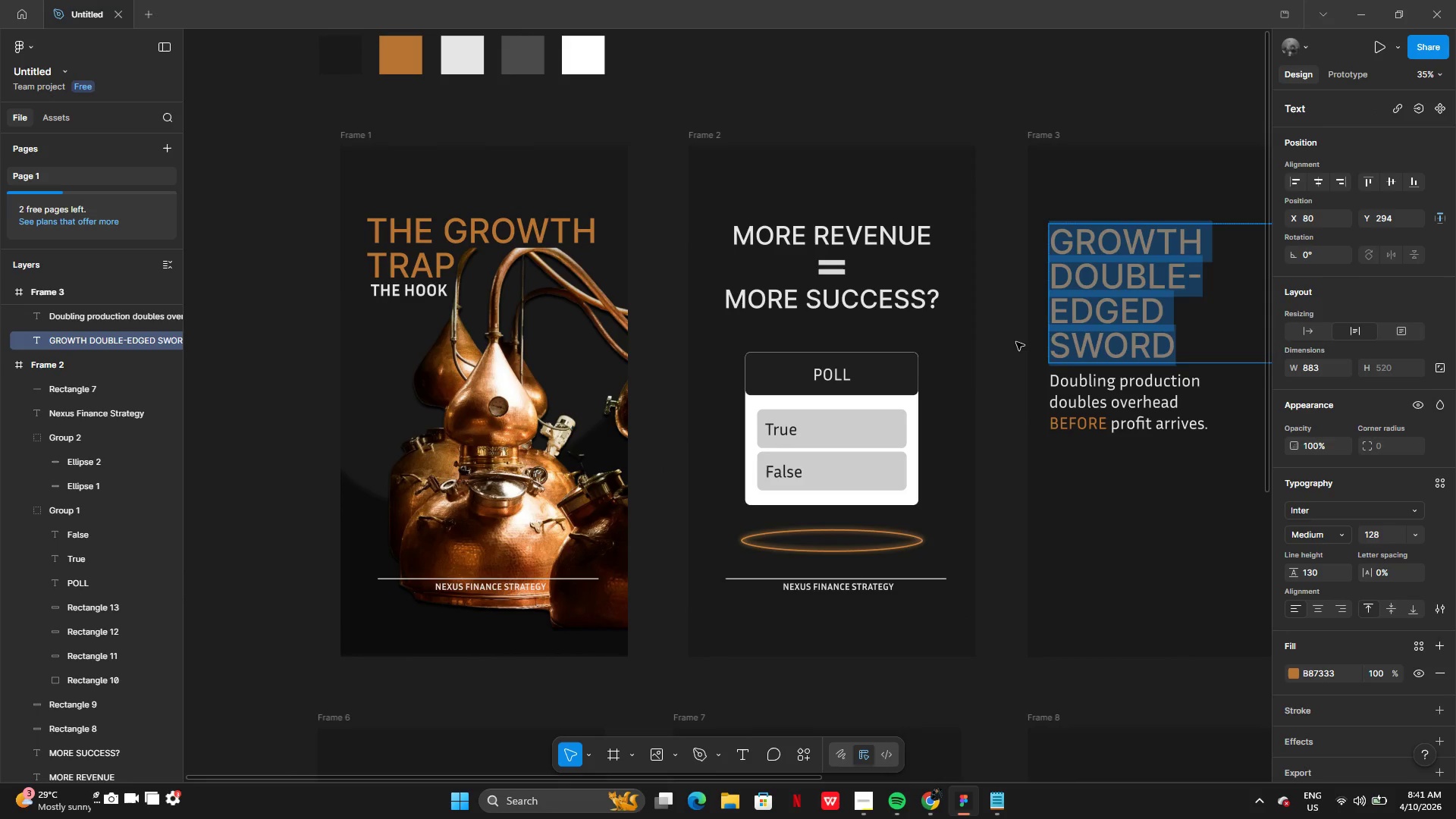 
left_click([1015, 344])
 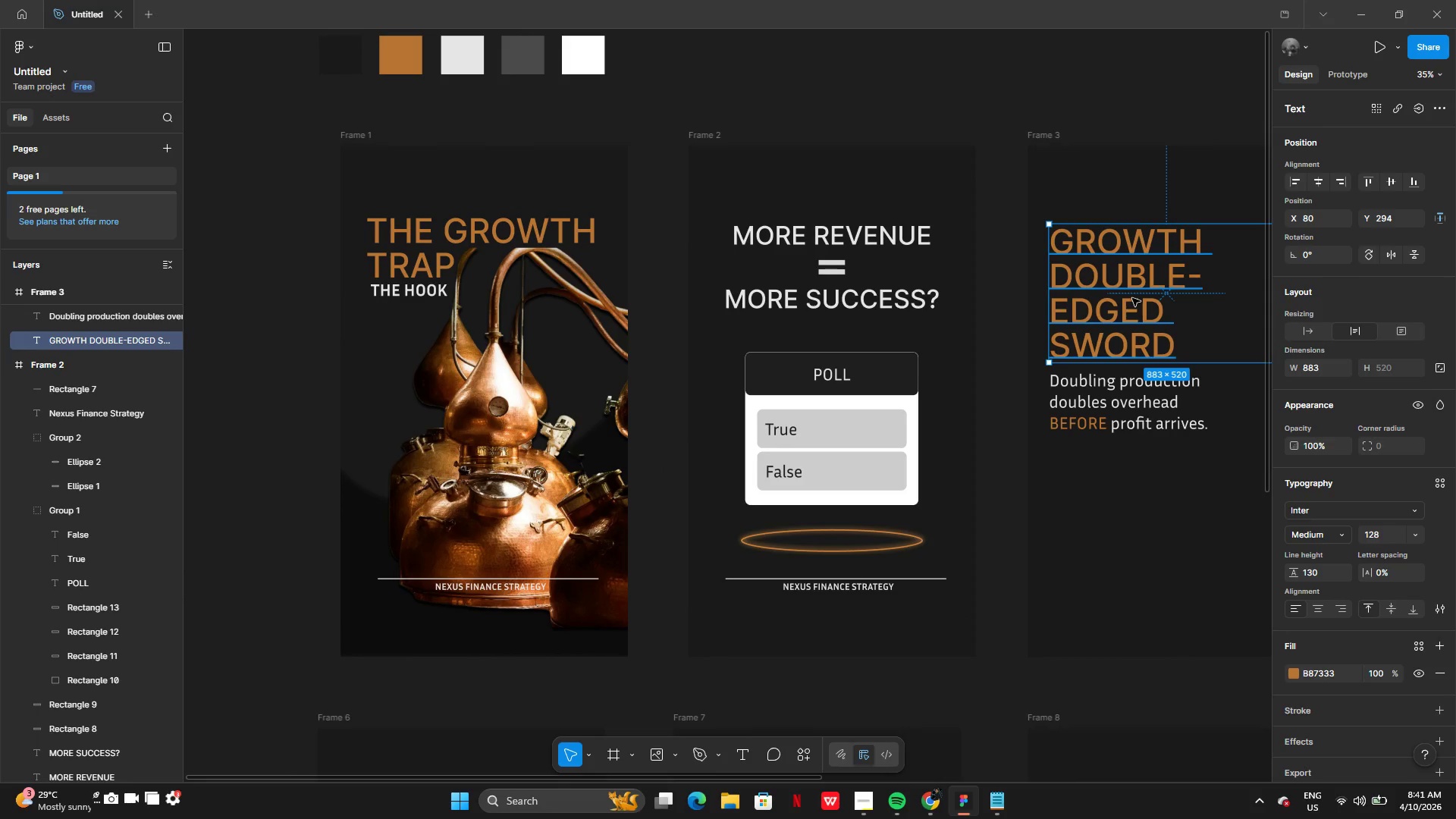 
left_click([1132, 298])
 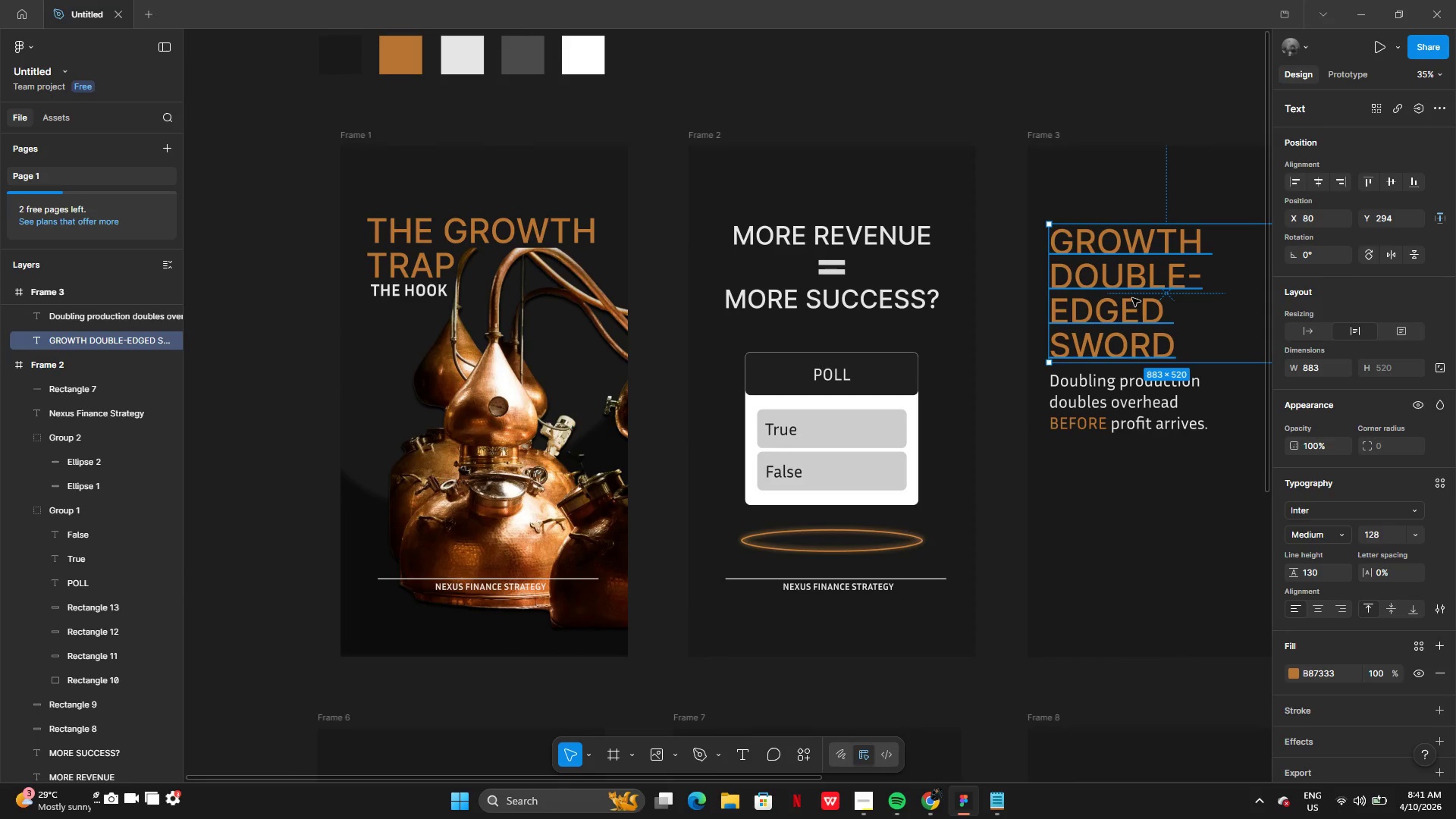 
key(Backspace)
 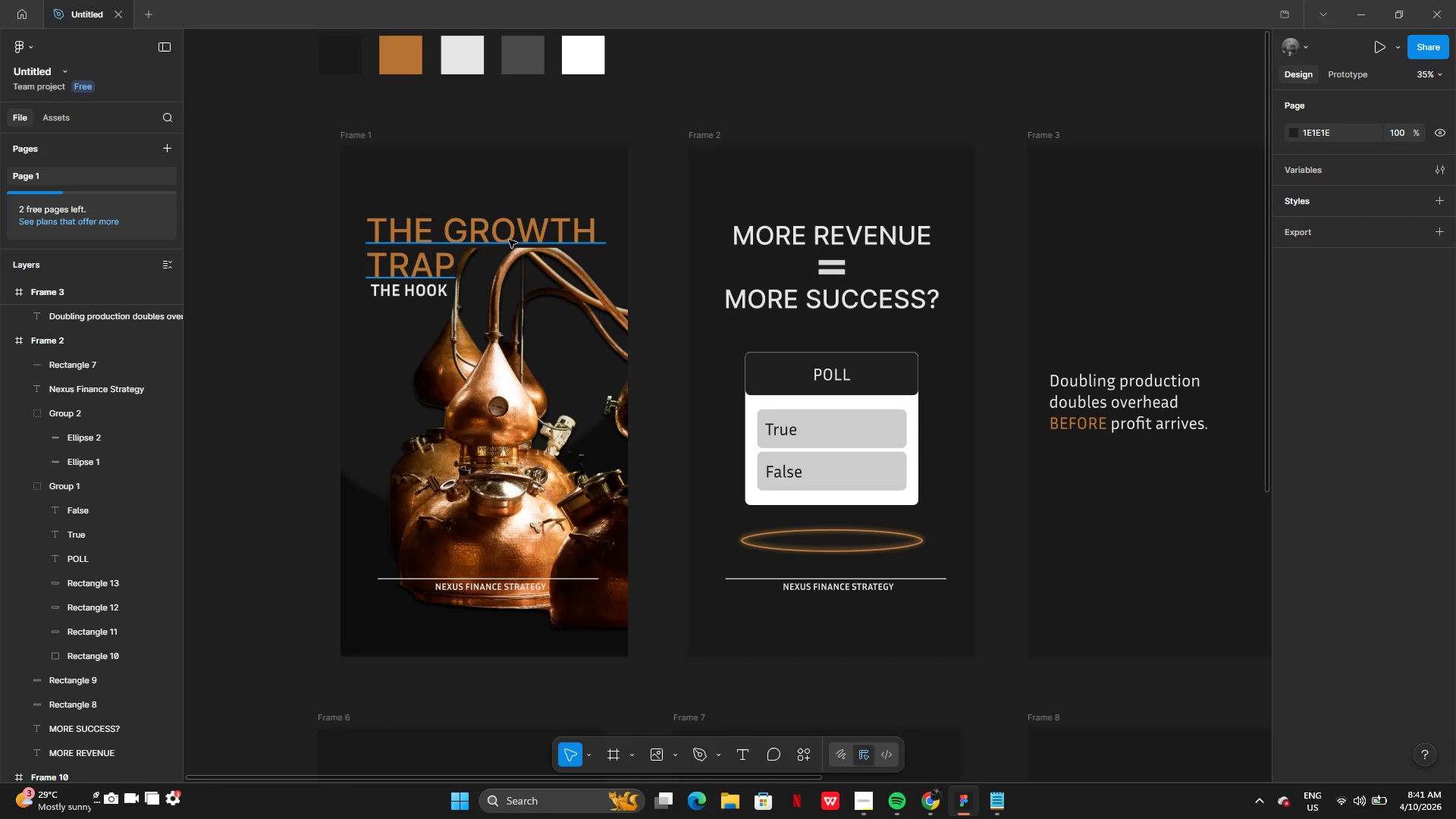 
left_click([505, 232])
 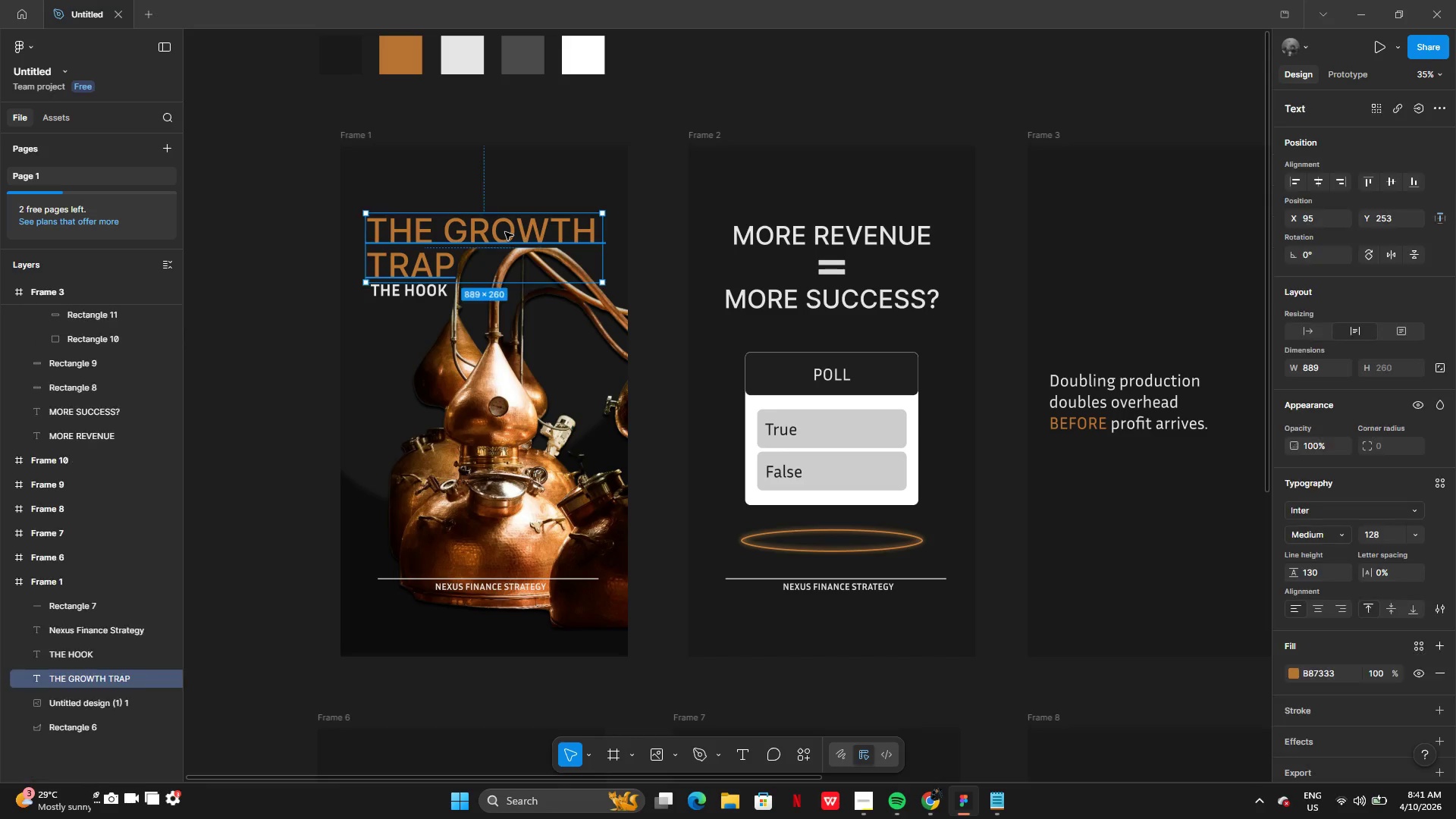 
key(Control+C)
 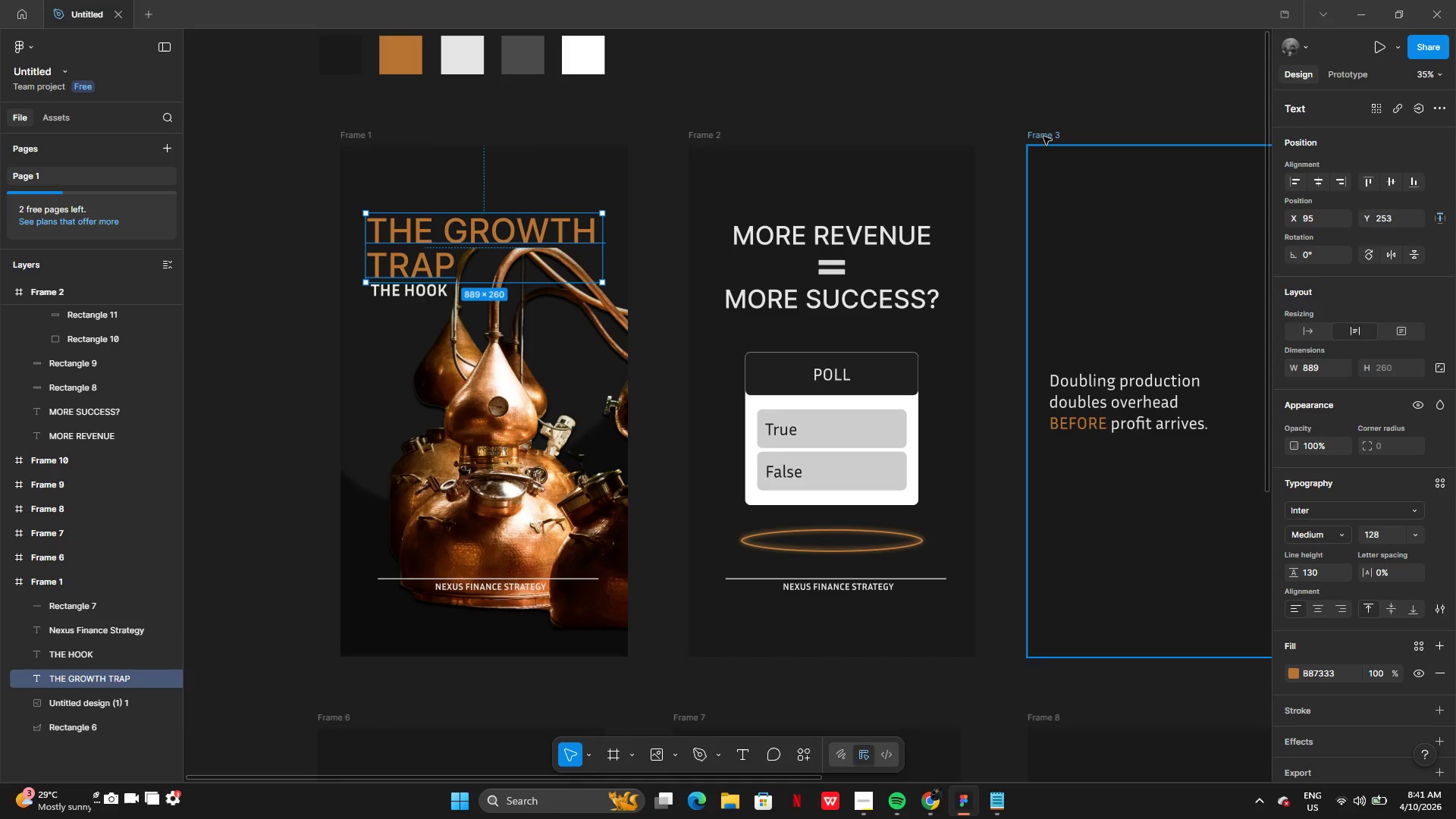 
key(Control+V)
 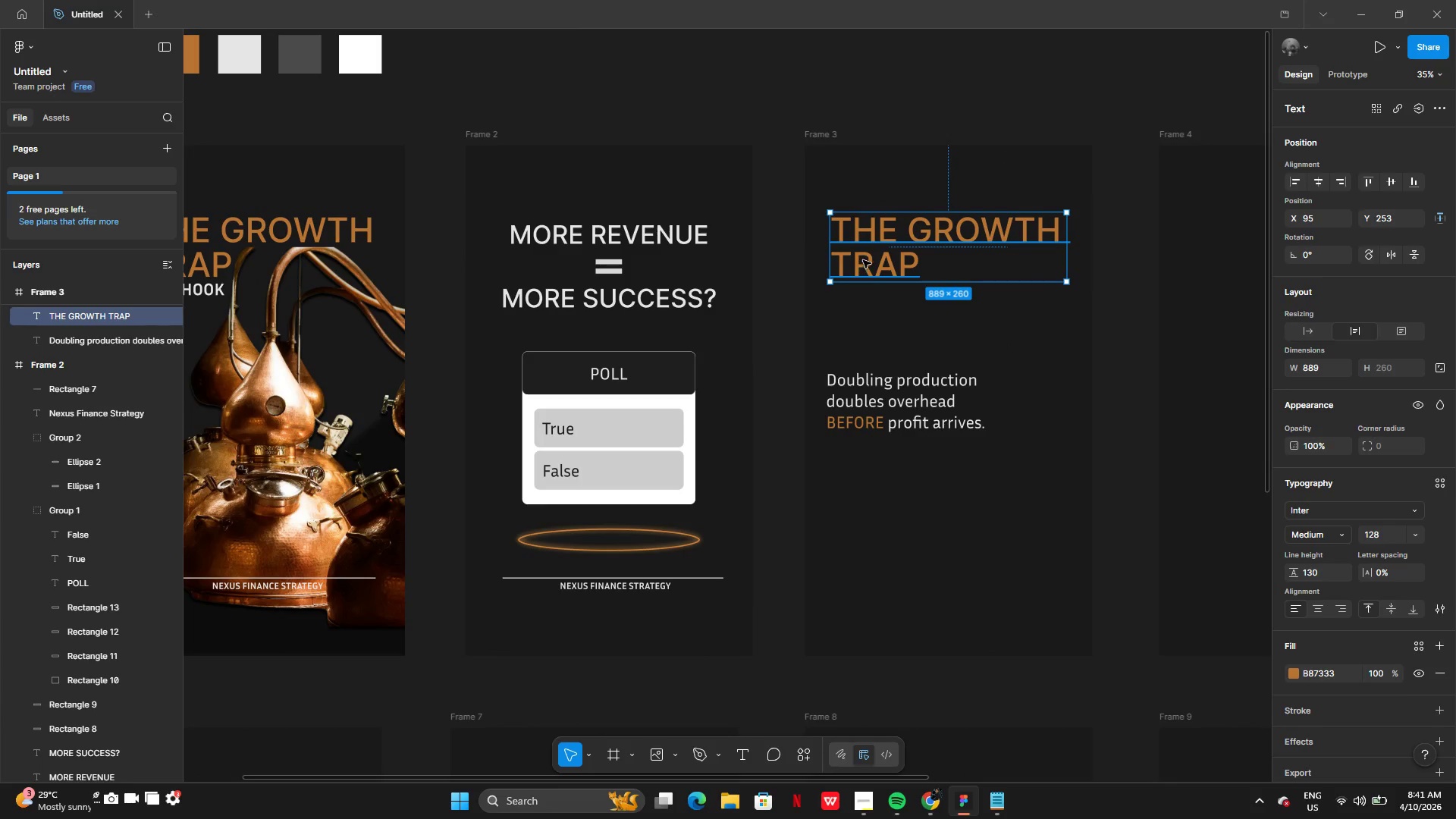 
left_click([993, 805])
 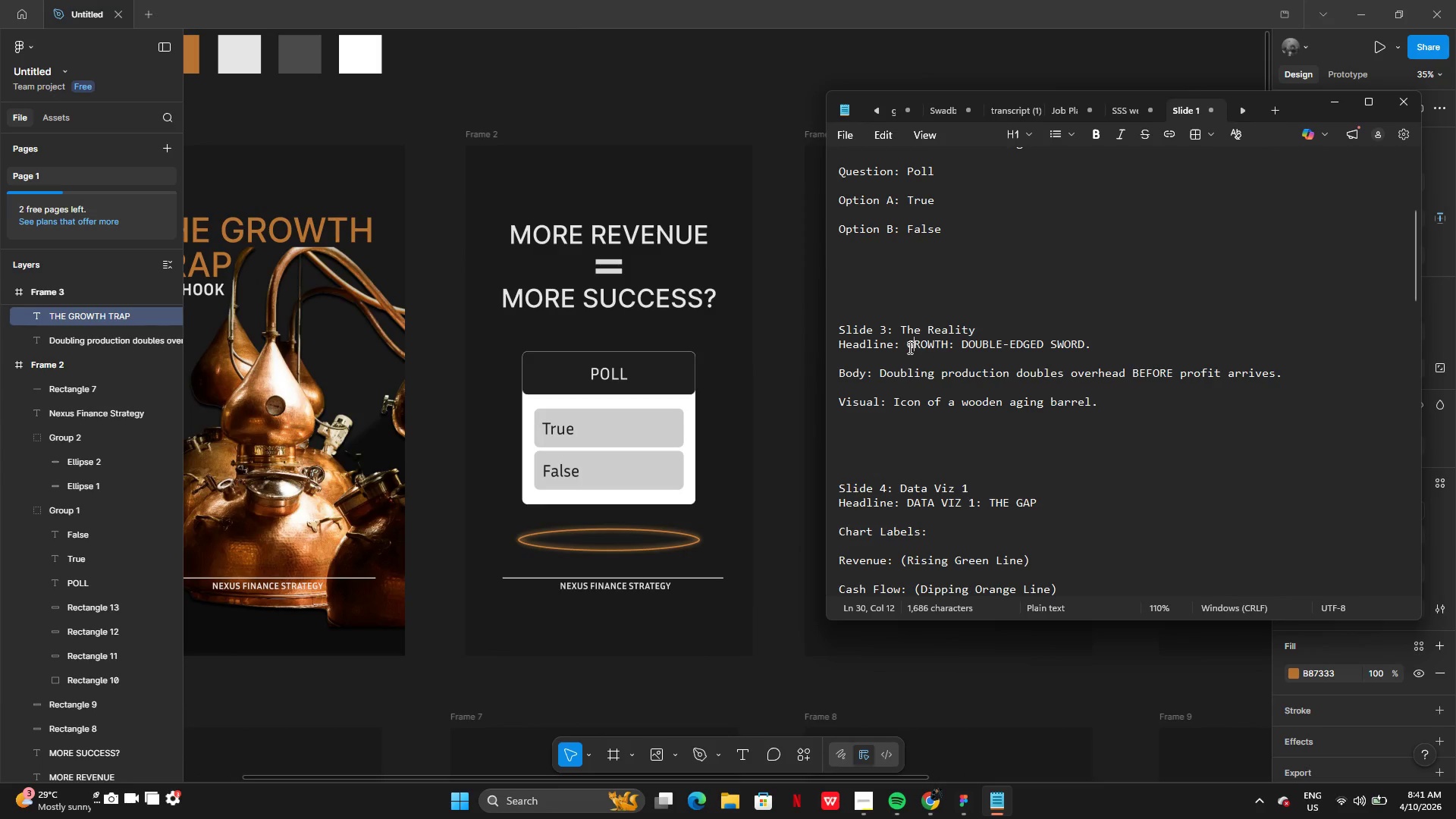 
left_click_drag(start_coordinate=[907, 345], to_coordinate=[1084, 344])
 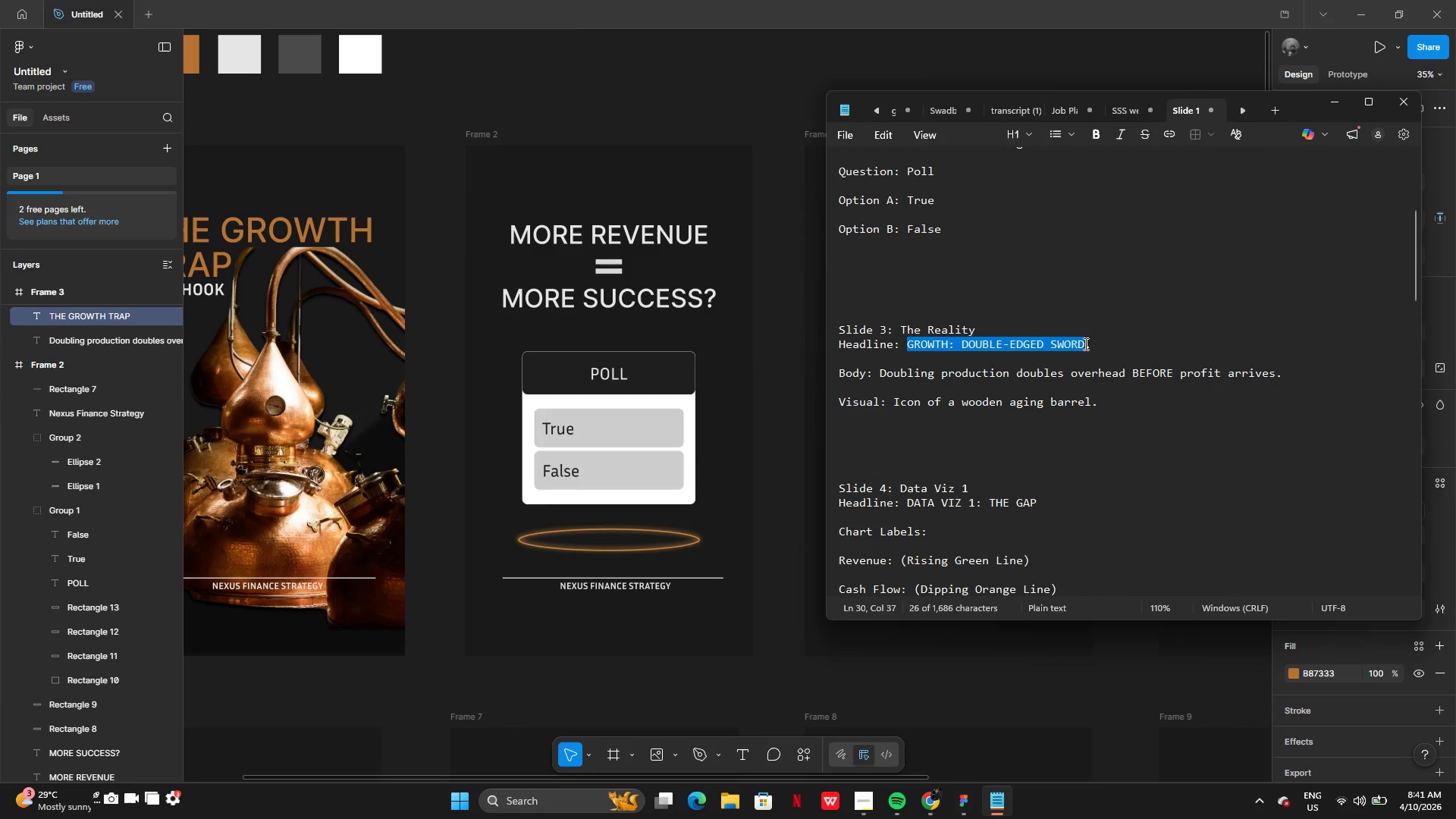 
key(Control+C)
 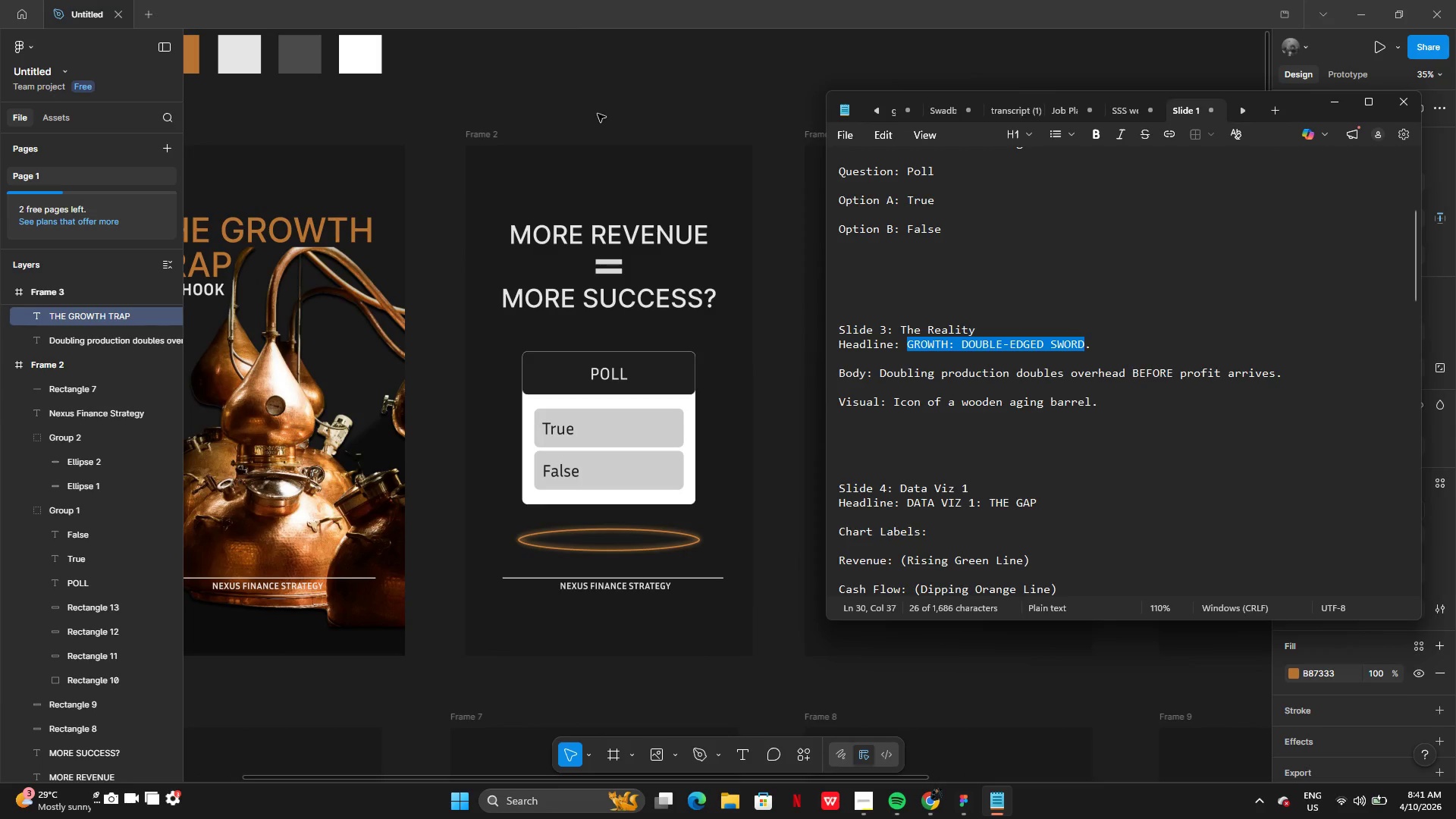 
left_click([598, 113])
 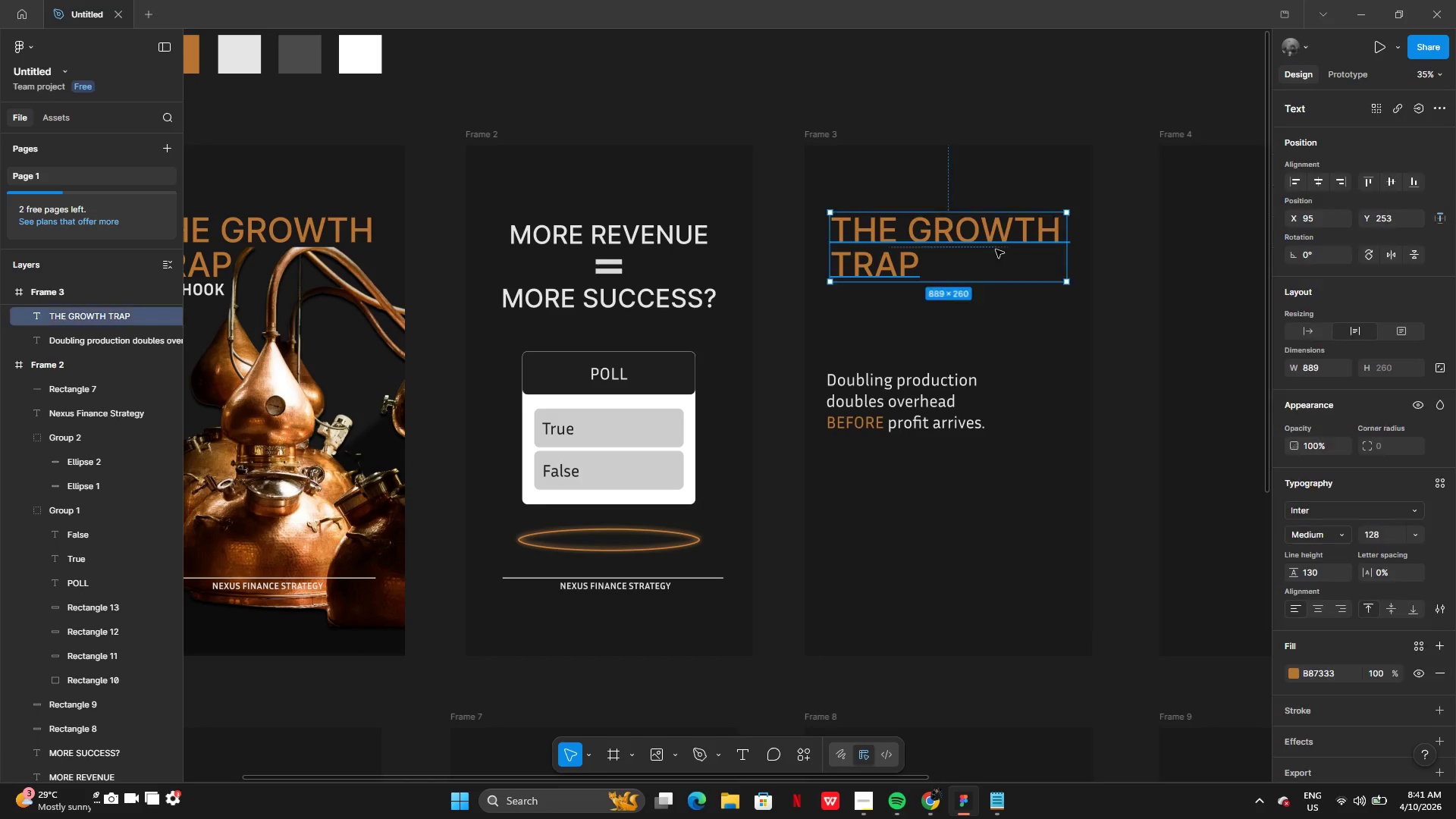 
key(Control+V)
 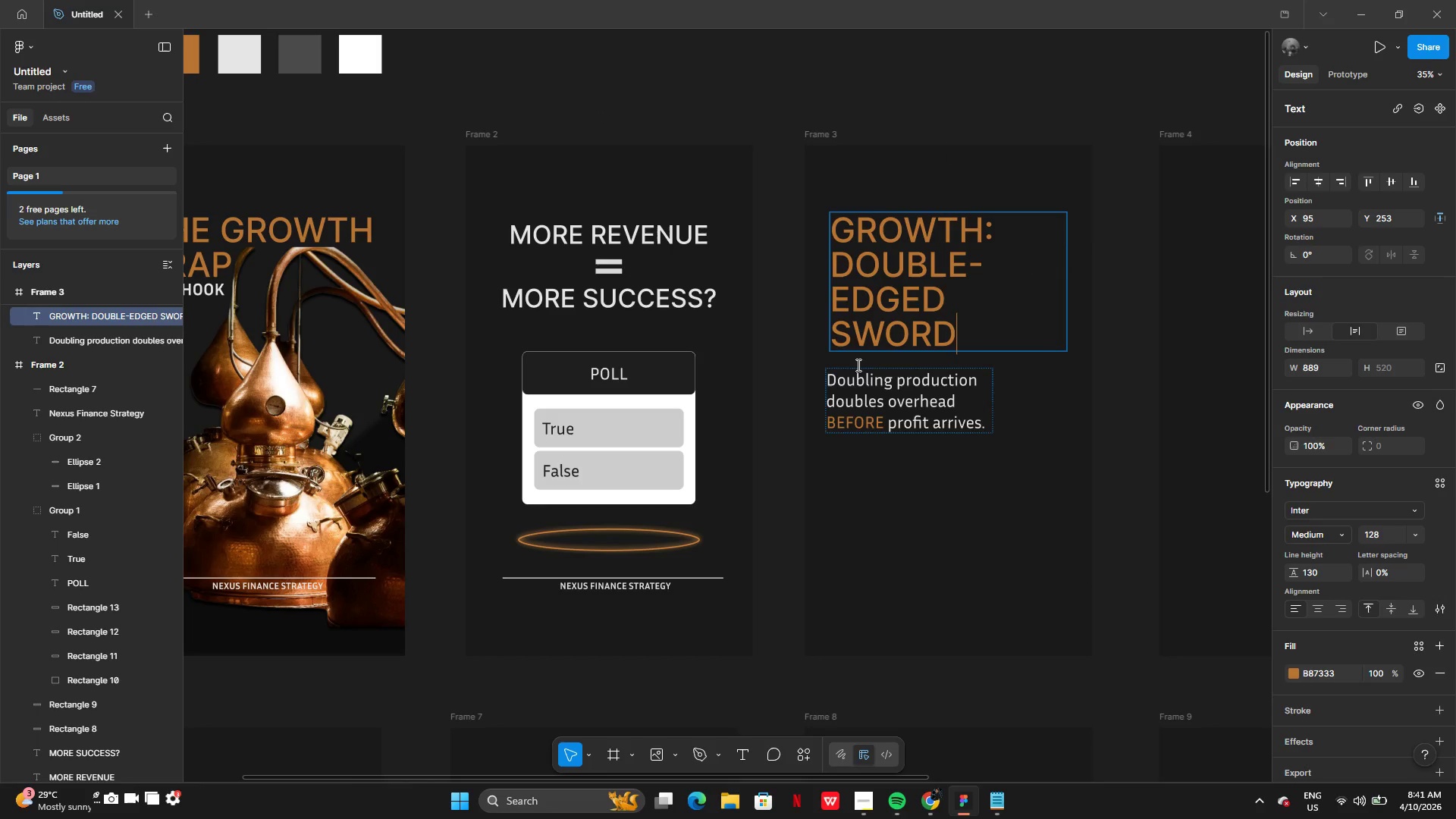 
left_click([719, 67])
 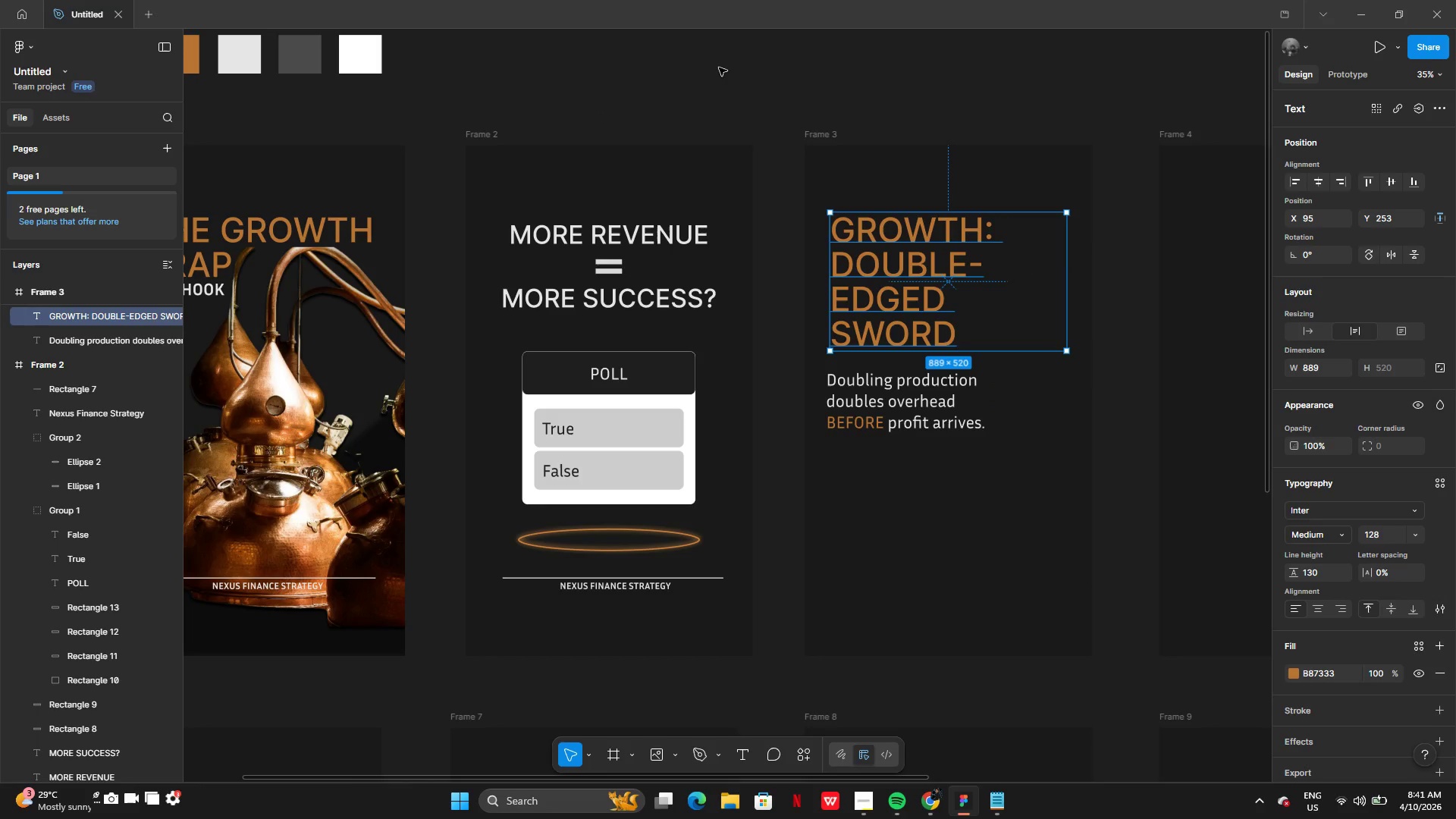 
left_click([719, 67])
 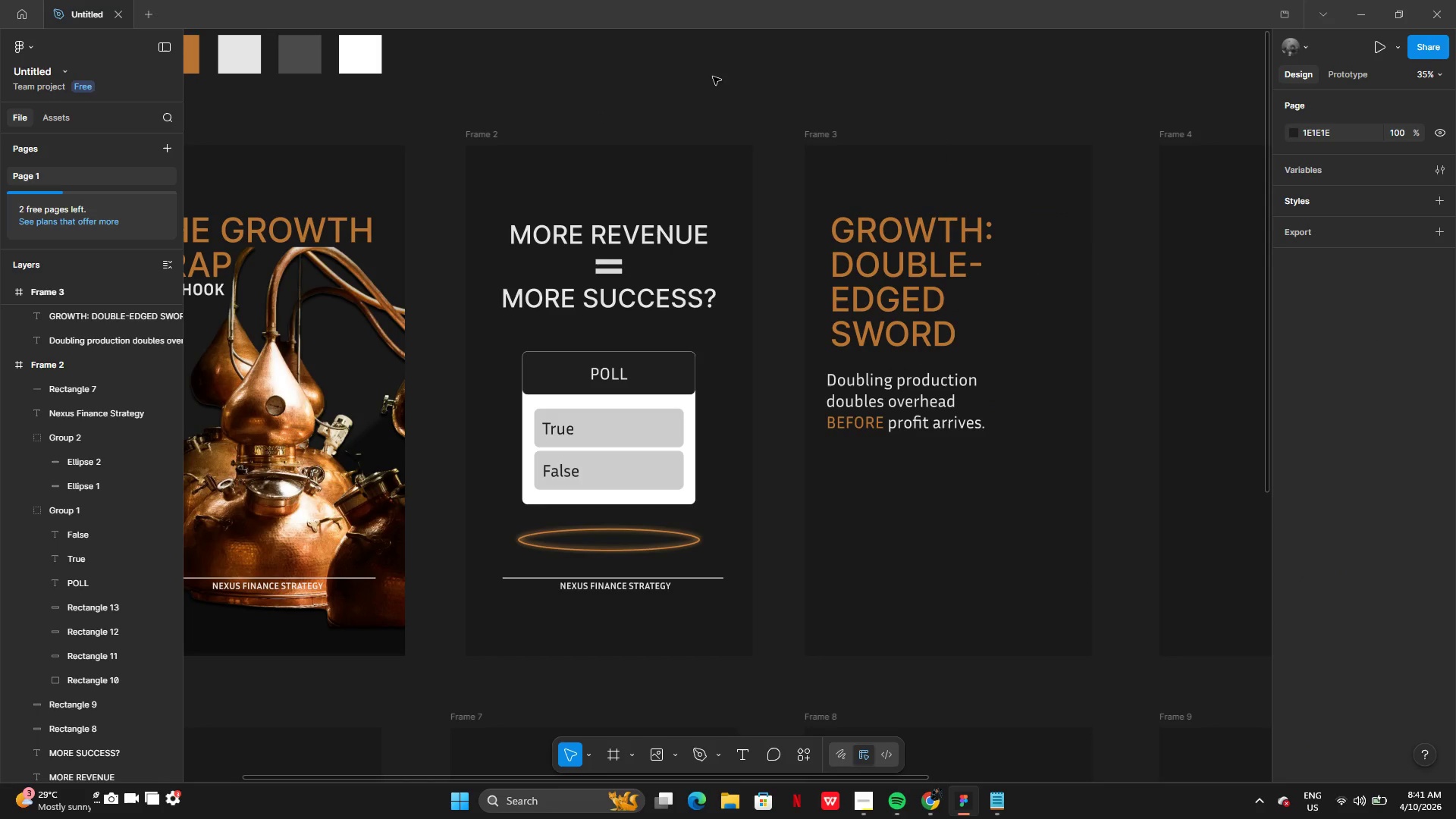 
left_click([707, 83])
 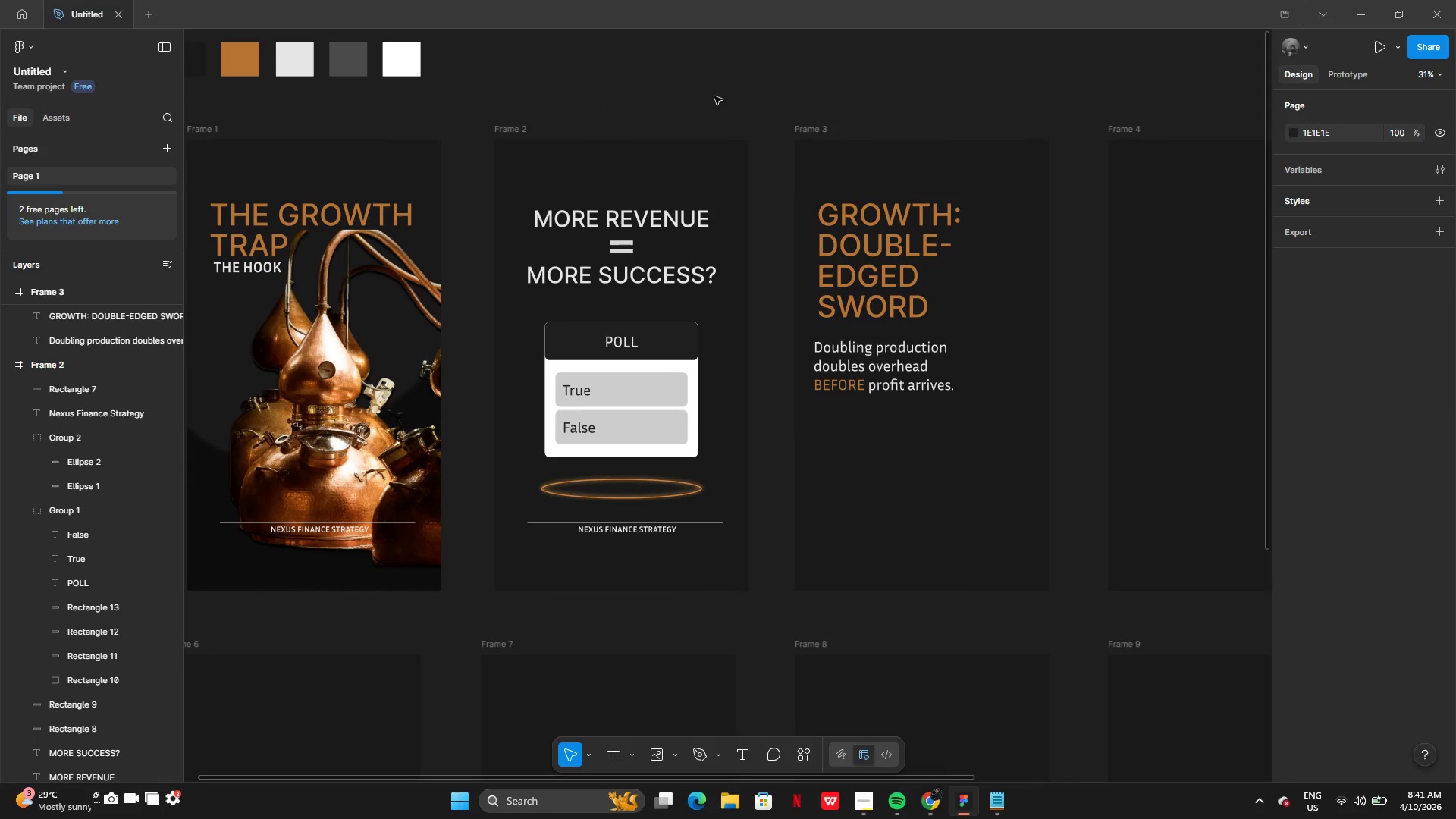 
wait(7.39)
 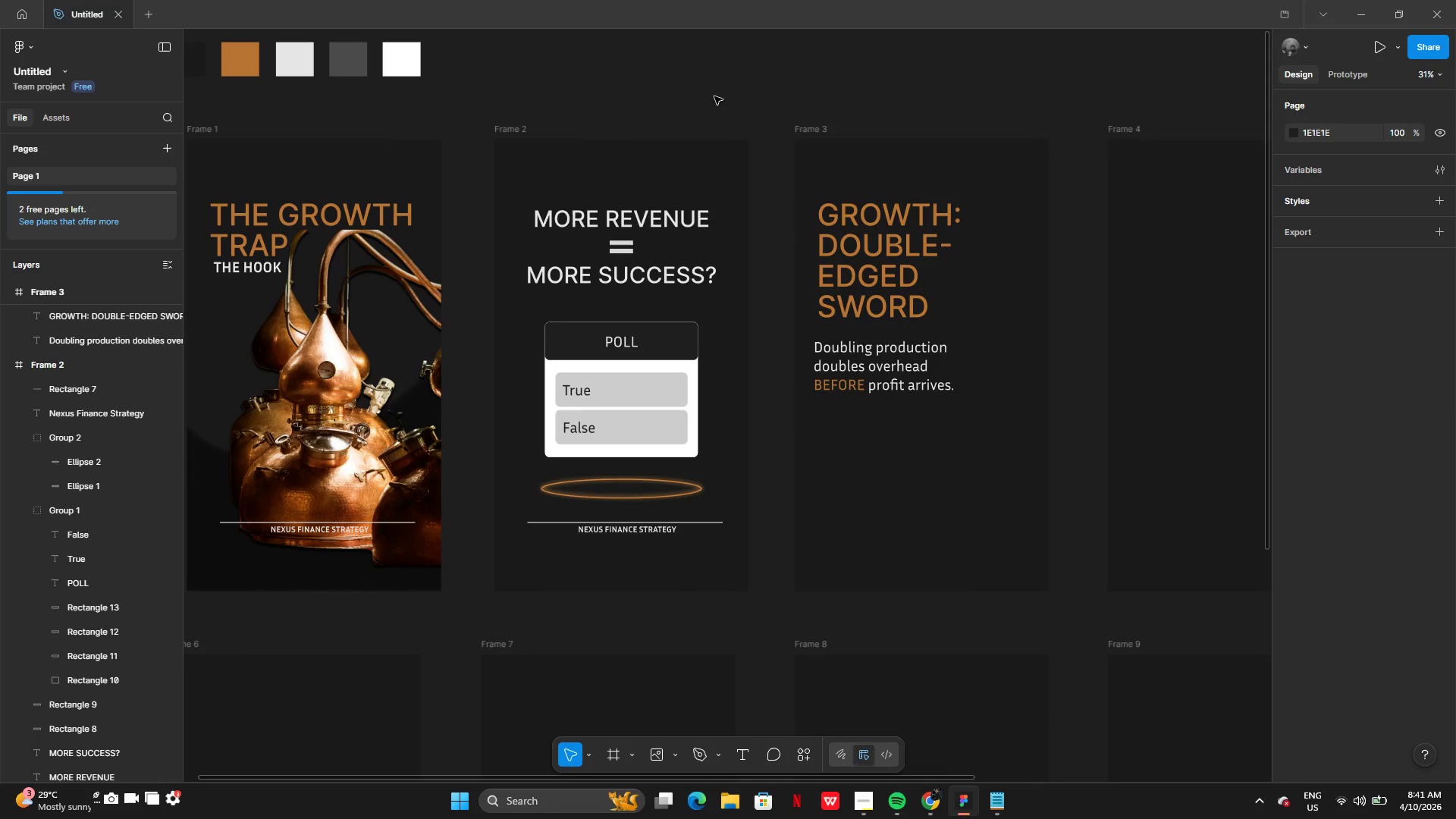 
left_click([996, 798])
 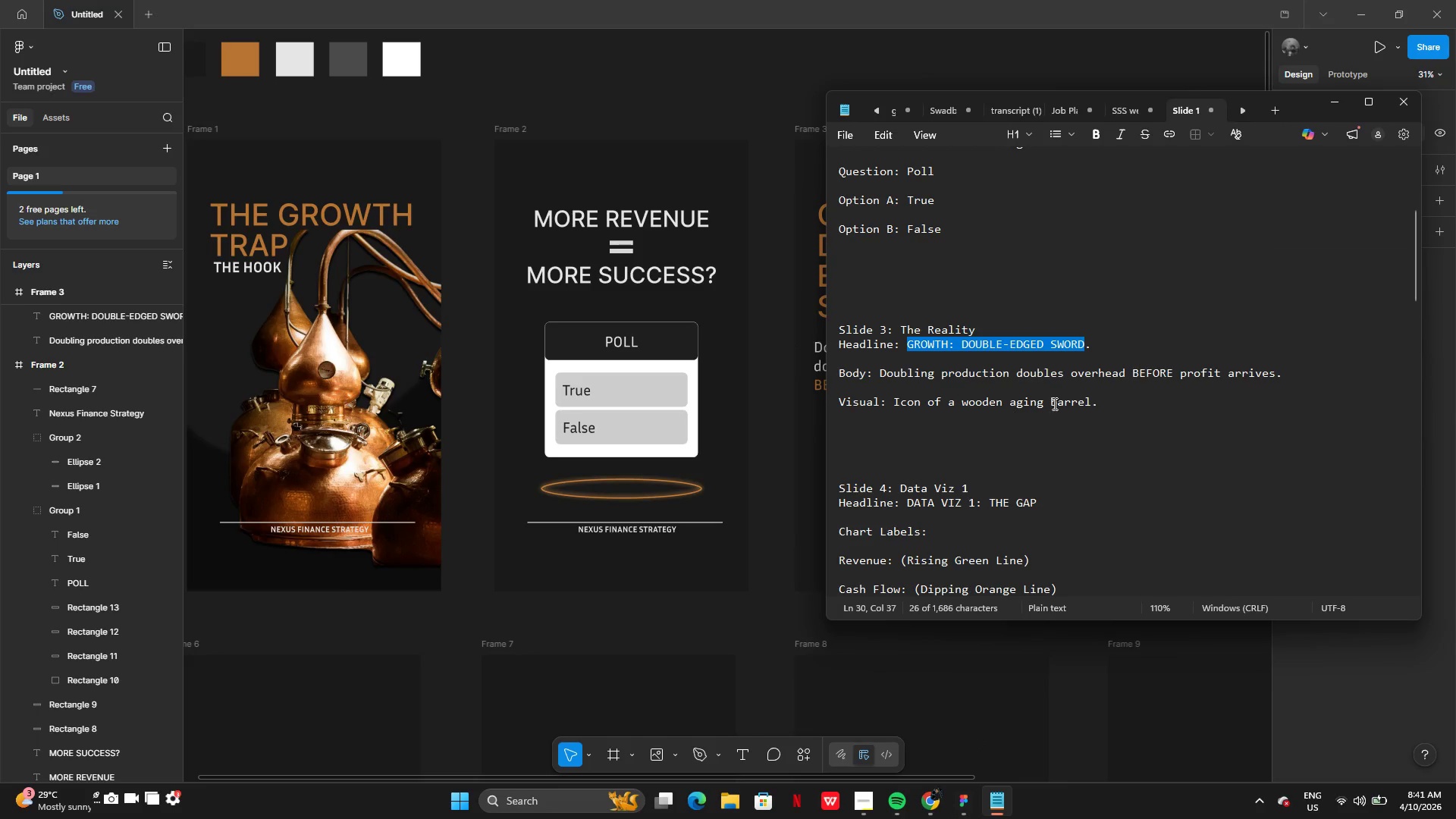 
left_click_drag(start_coordinate=[1050, 403], to_coordinate=[1090, 397])
 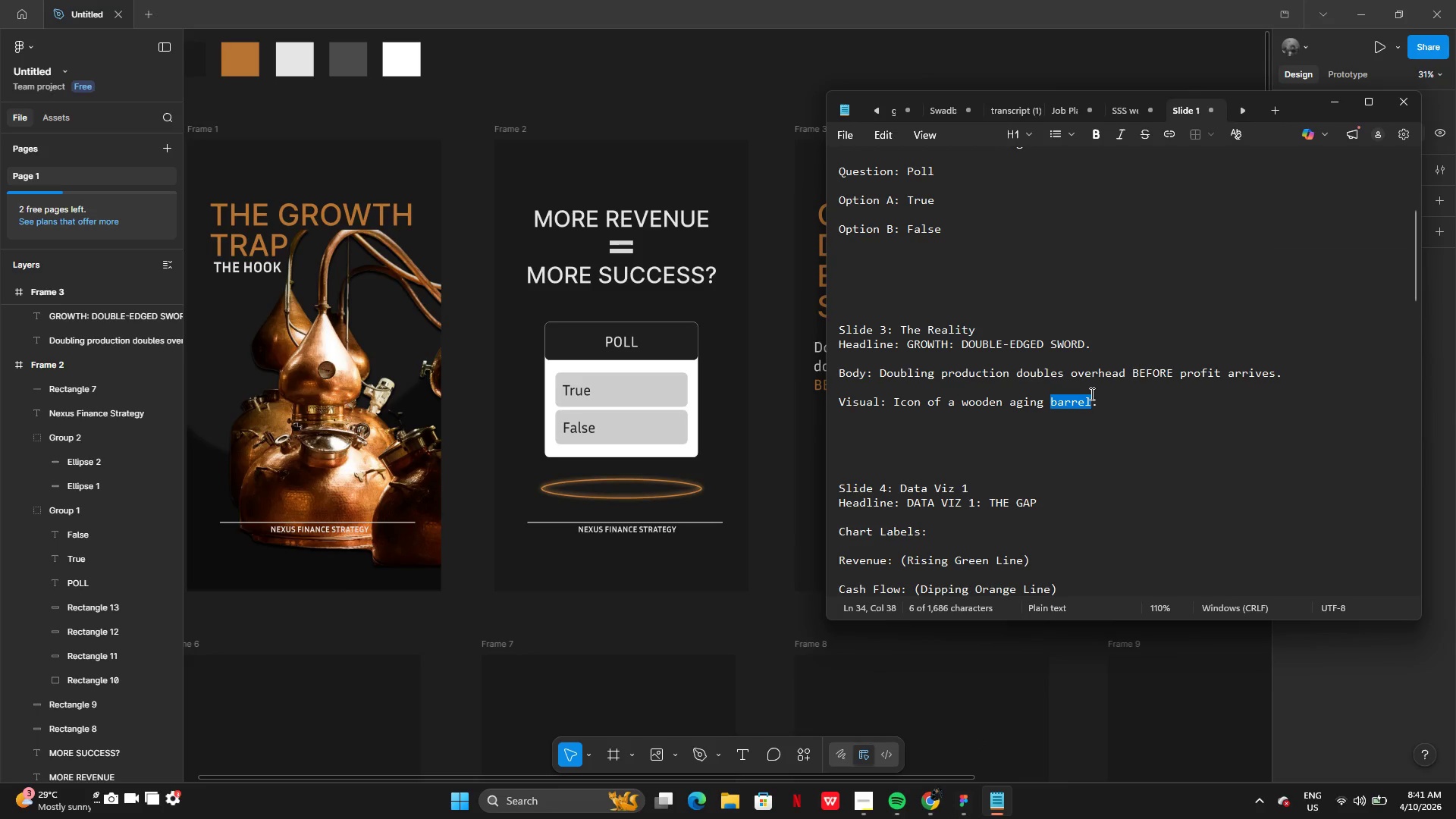 
key(Control+C)
 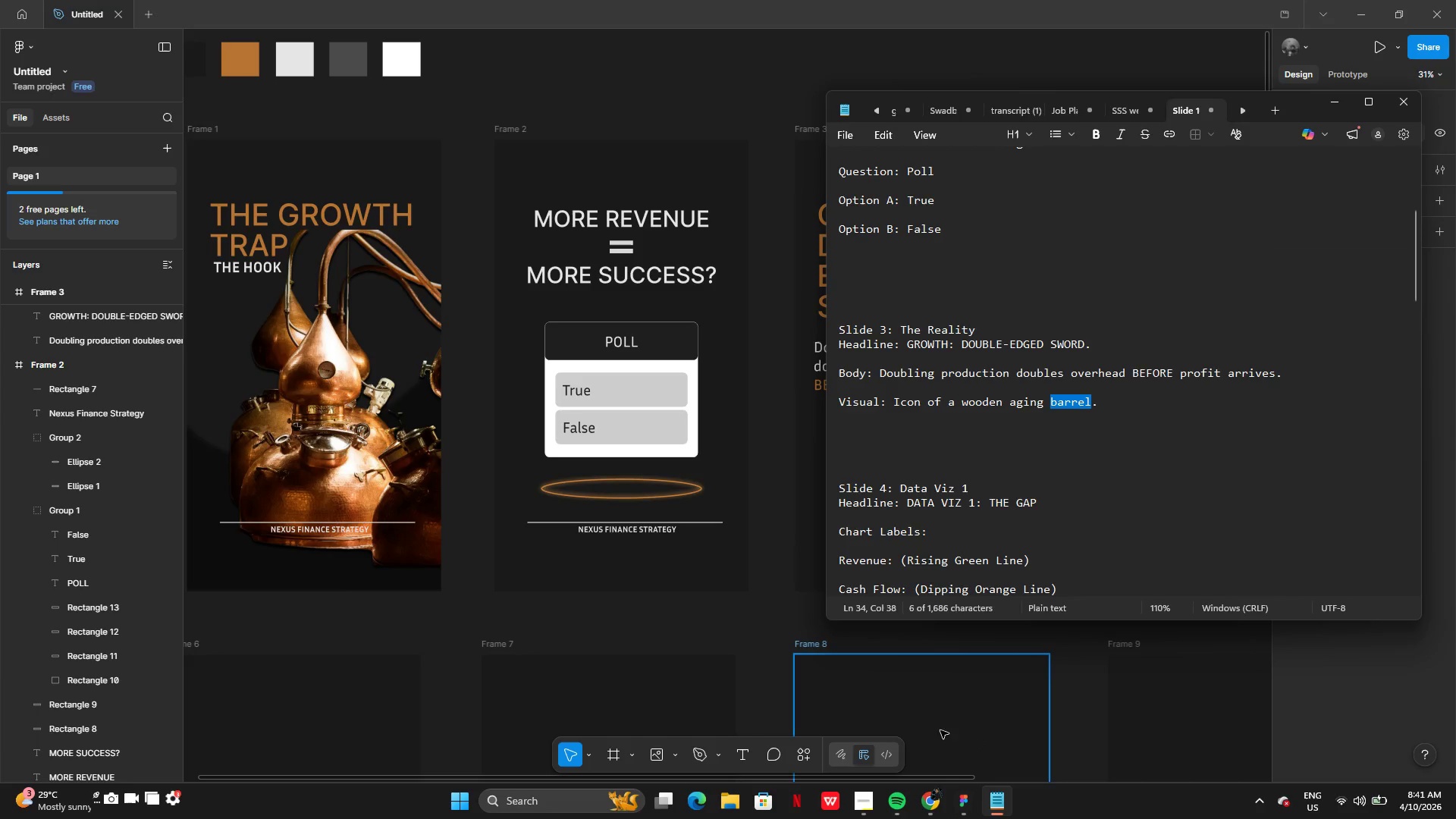 
left_click([934, 729])
 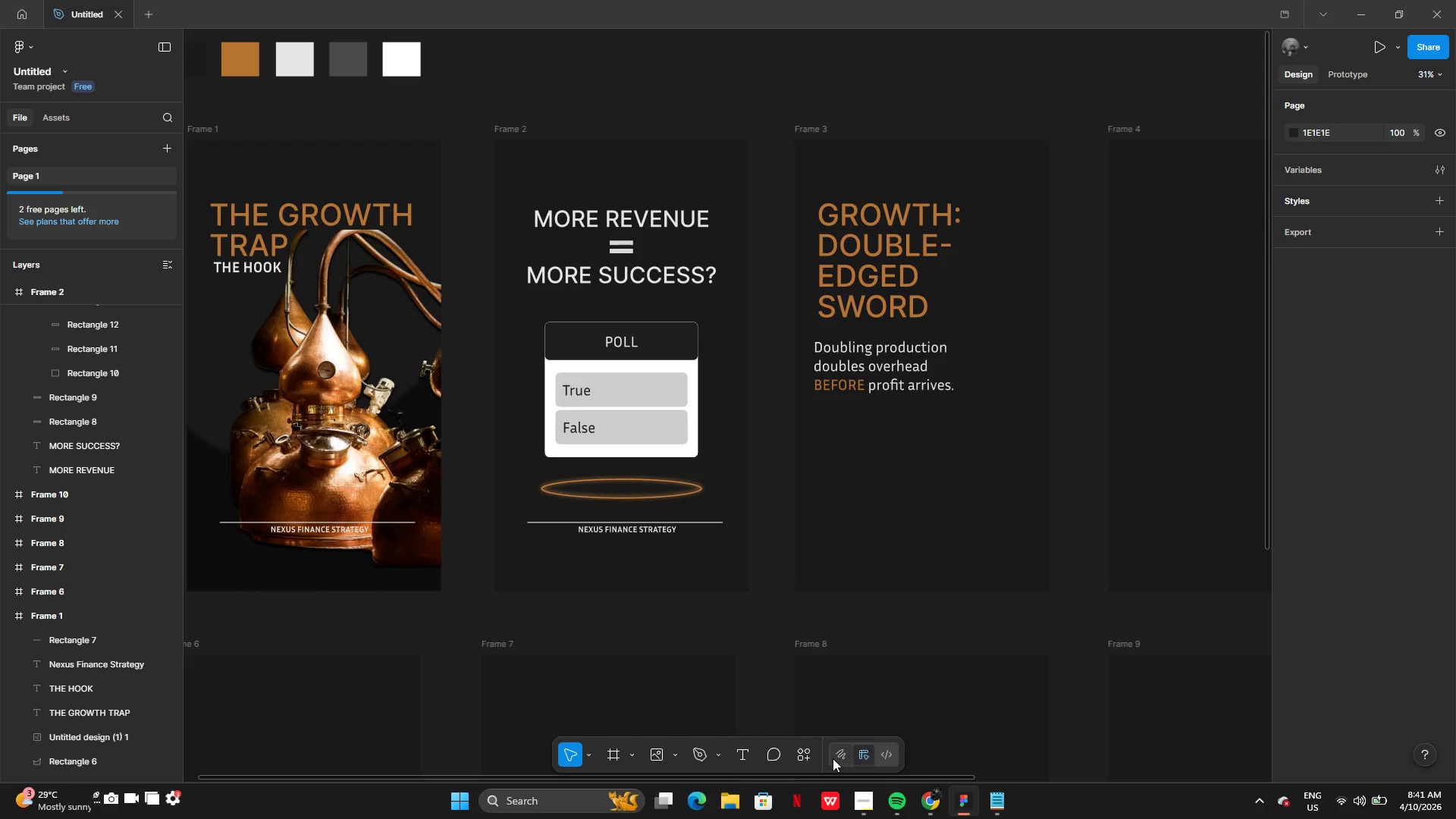 
left_click([810, 753])
 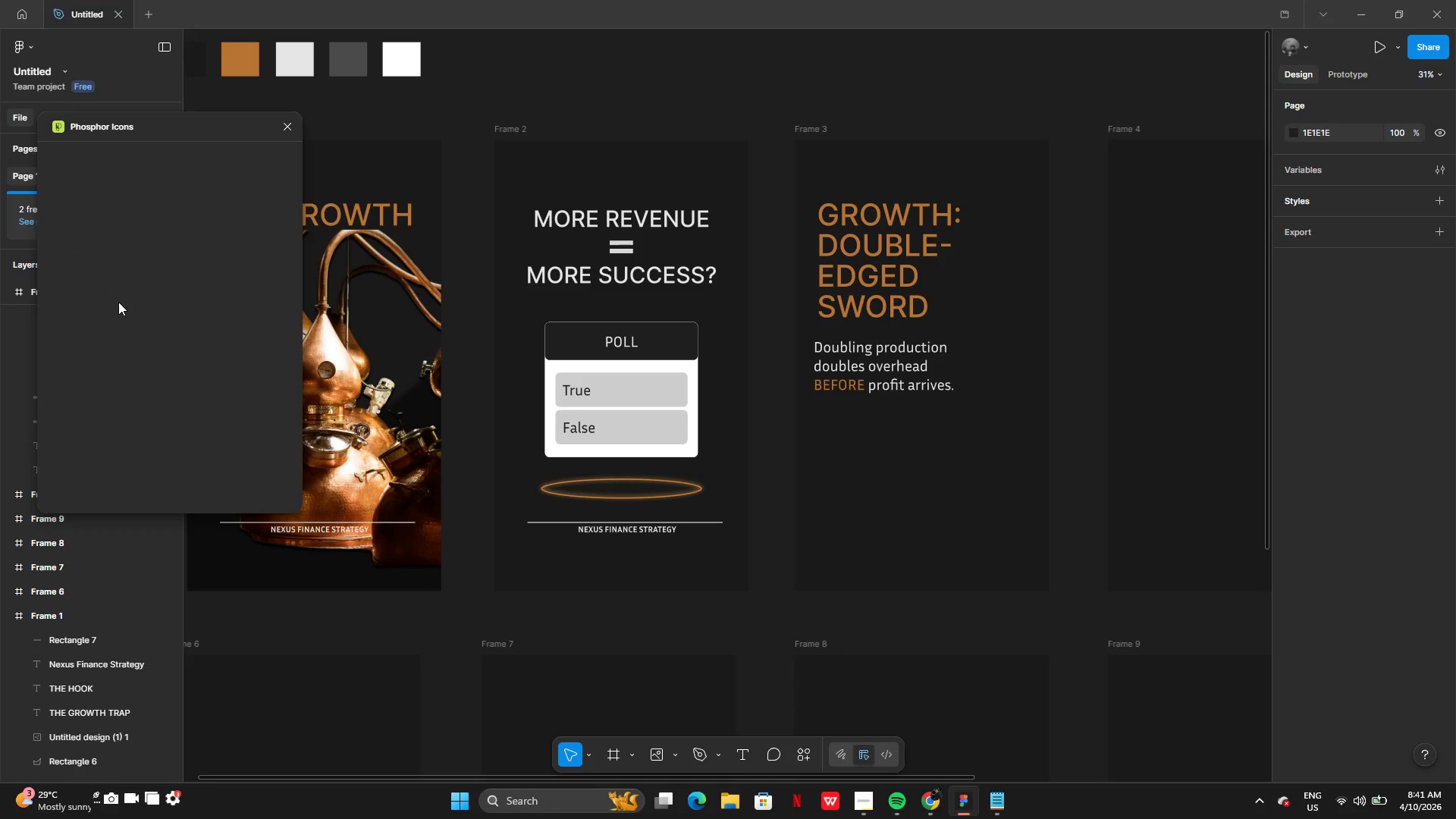 
wait(5.09)
 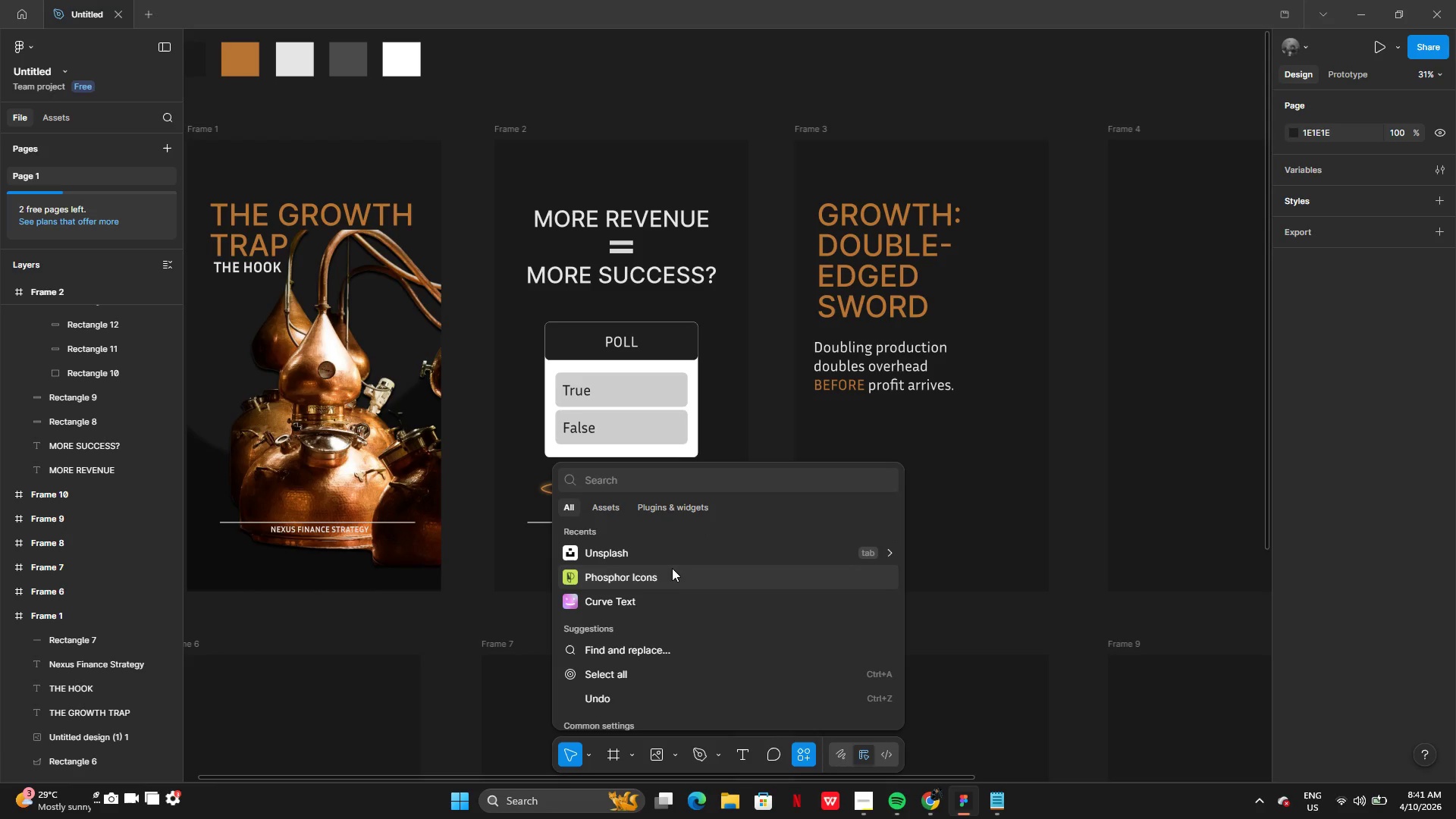 
left_click([108, 154])
 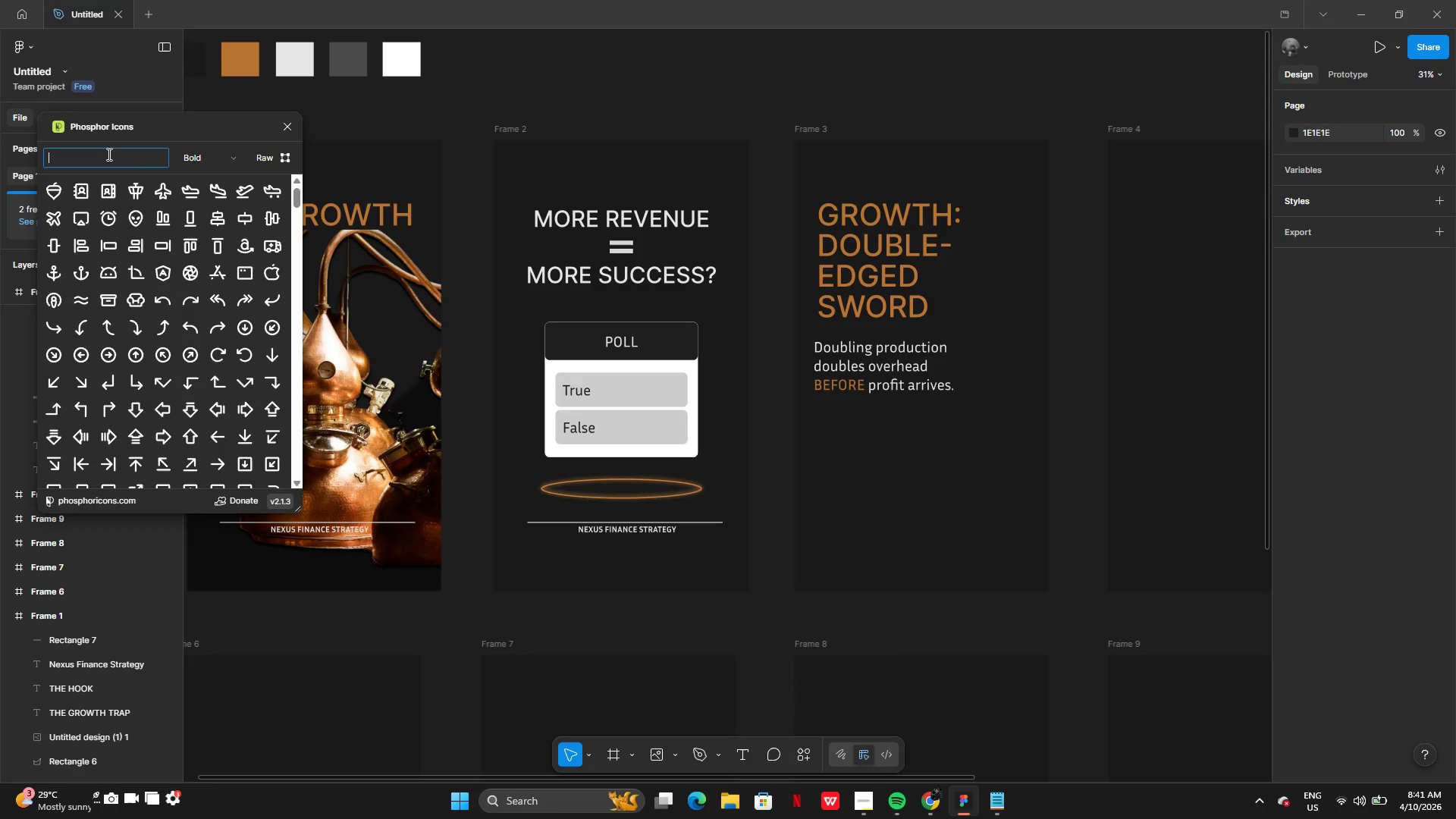 
key(Control+V)
 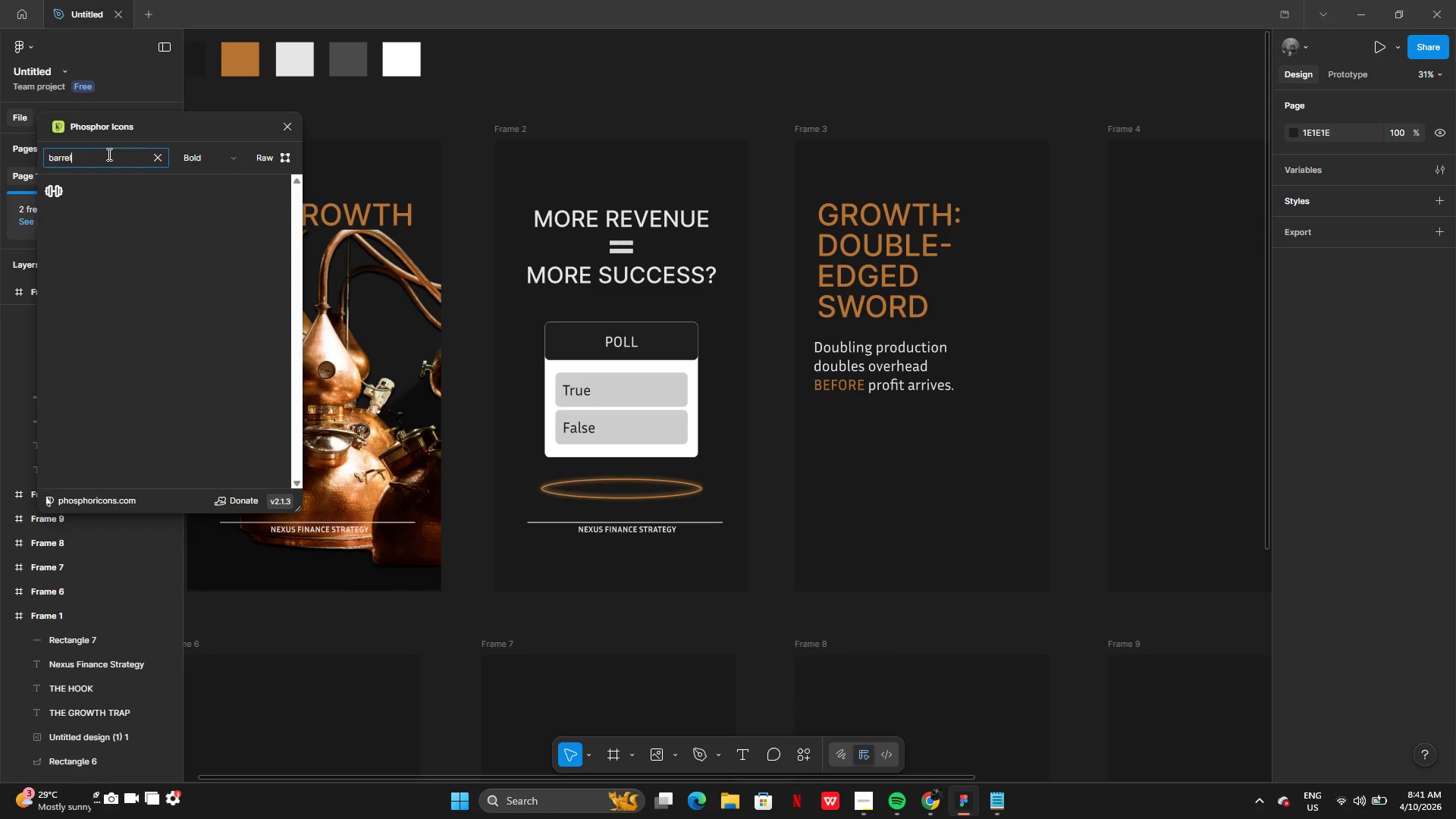 
key(Enter)
 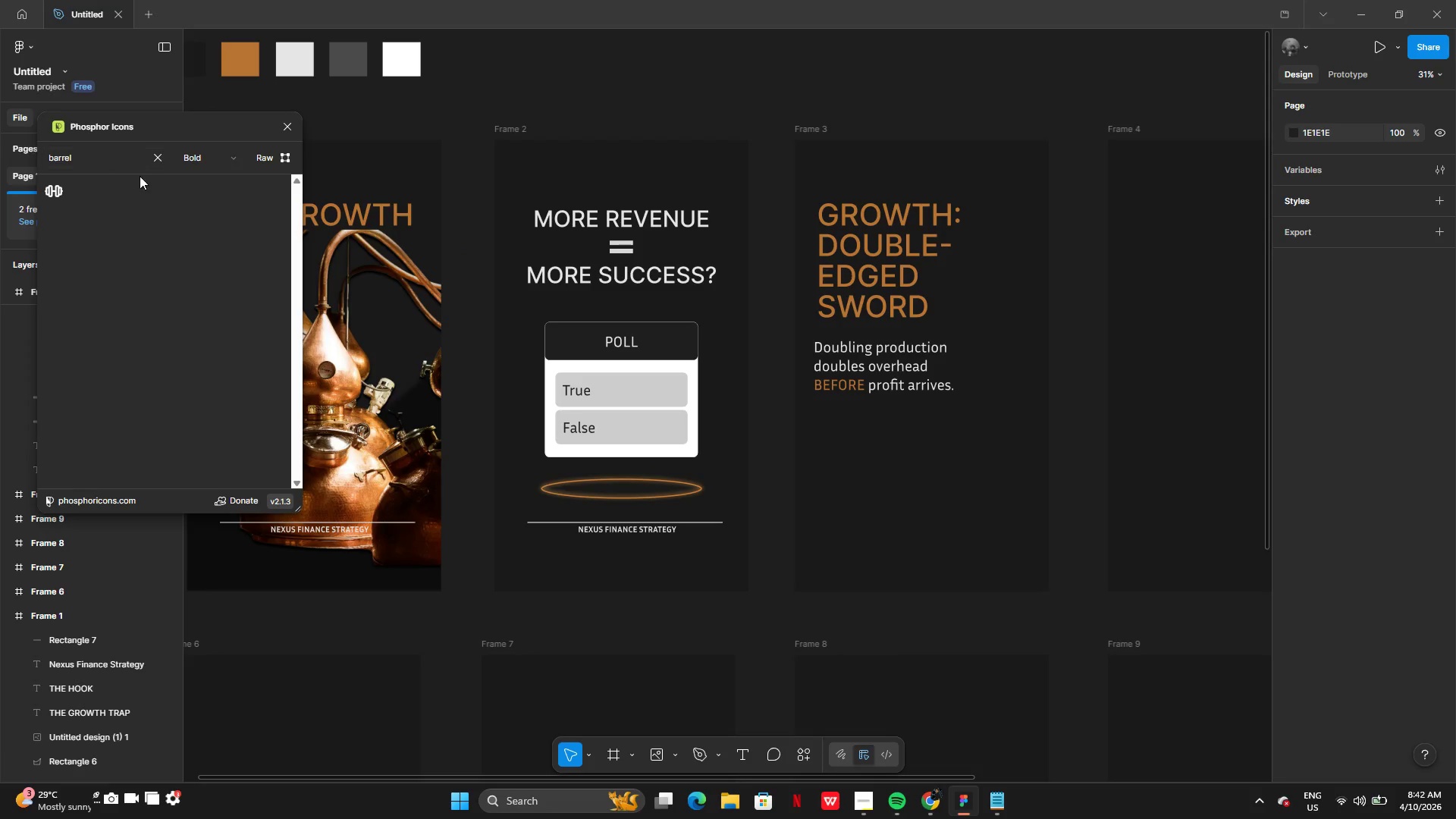 
wait(8.78)
 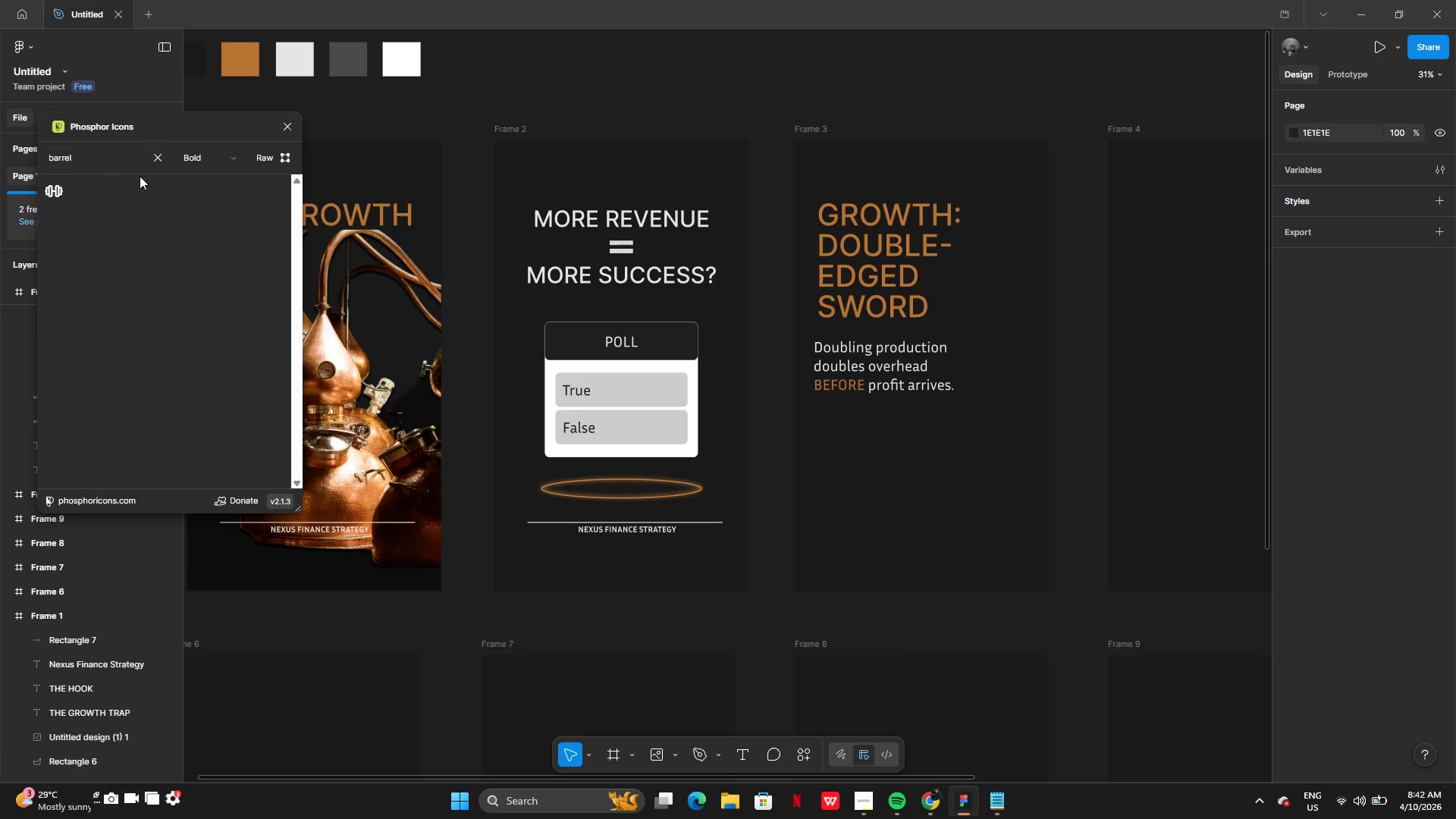 
left_click([997, 799])
 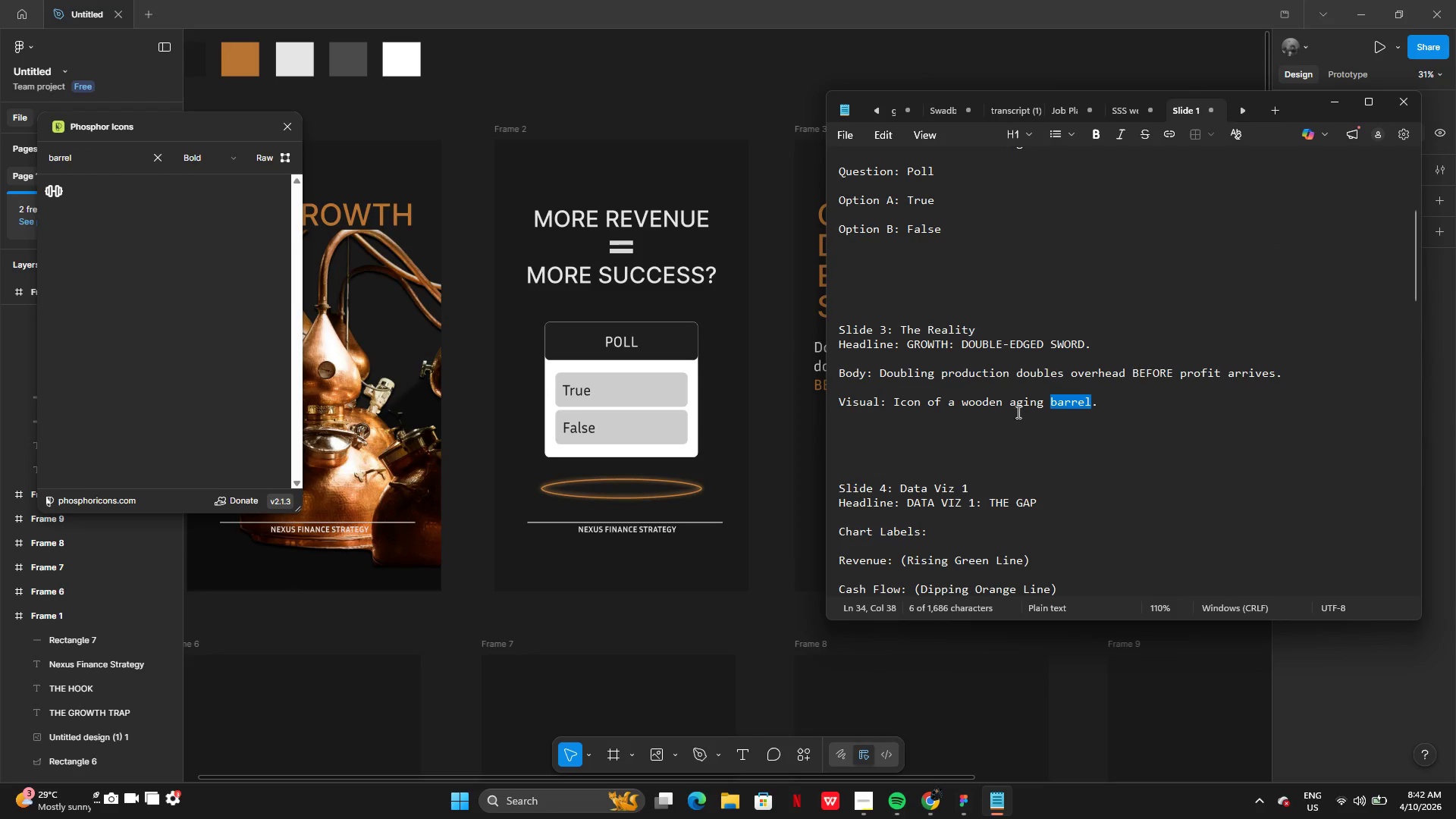 
left_click([1014, 403])
 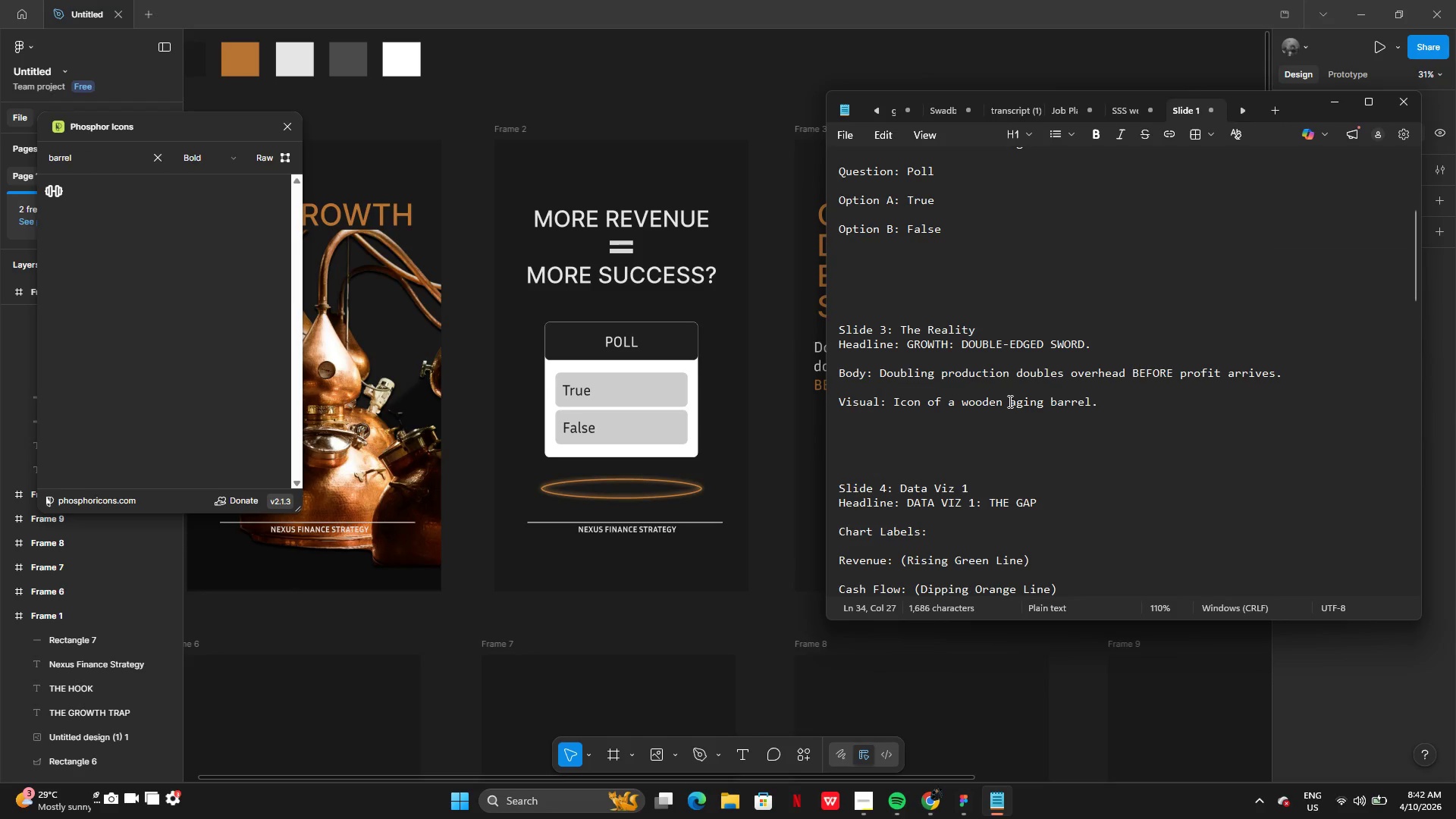 
left_click_drag(start_coordinate=[1008, 401], to_coordinate=[1092, 399])
 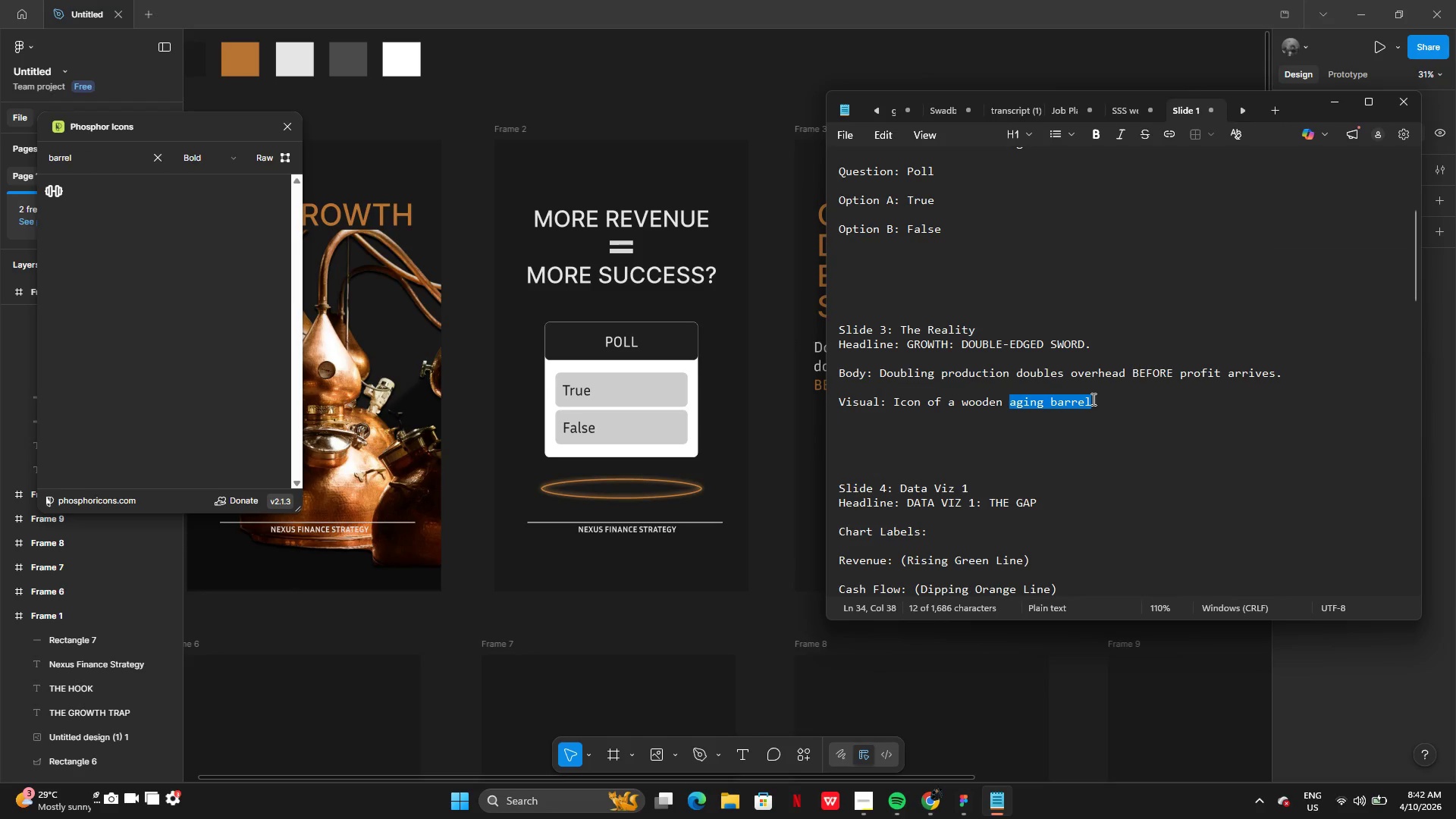 
key(Control+C)
 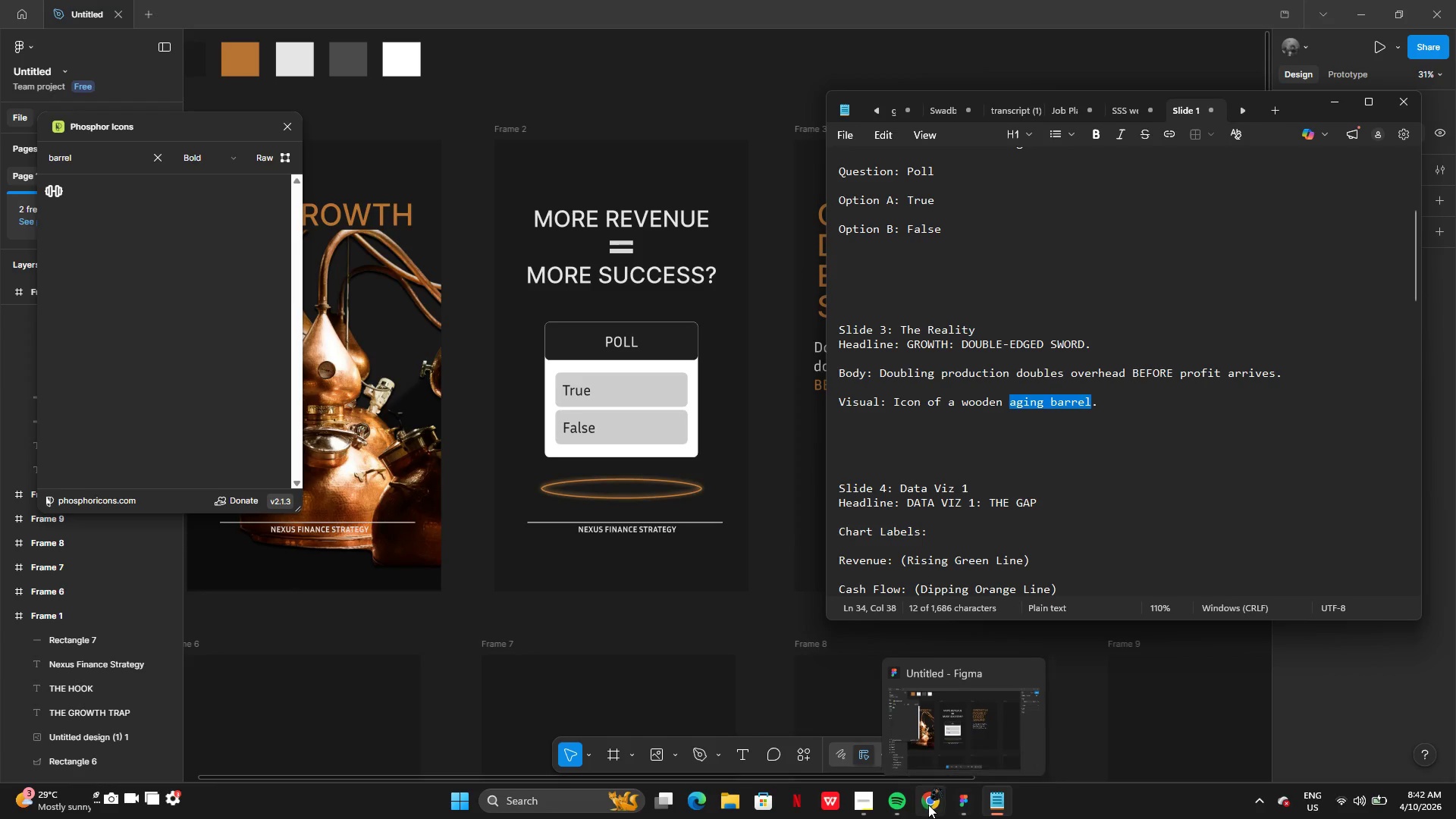 
left_click([937, 805])
 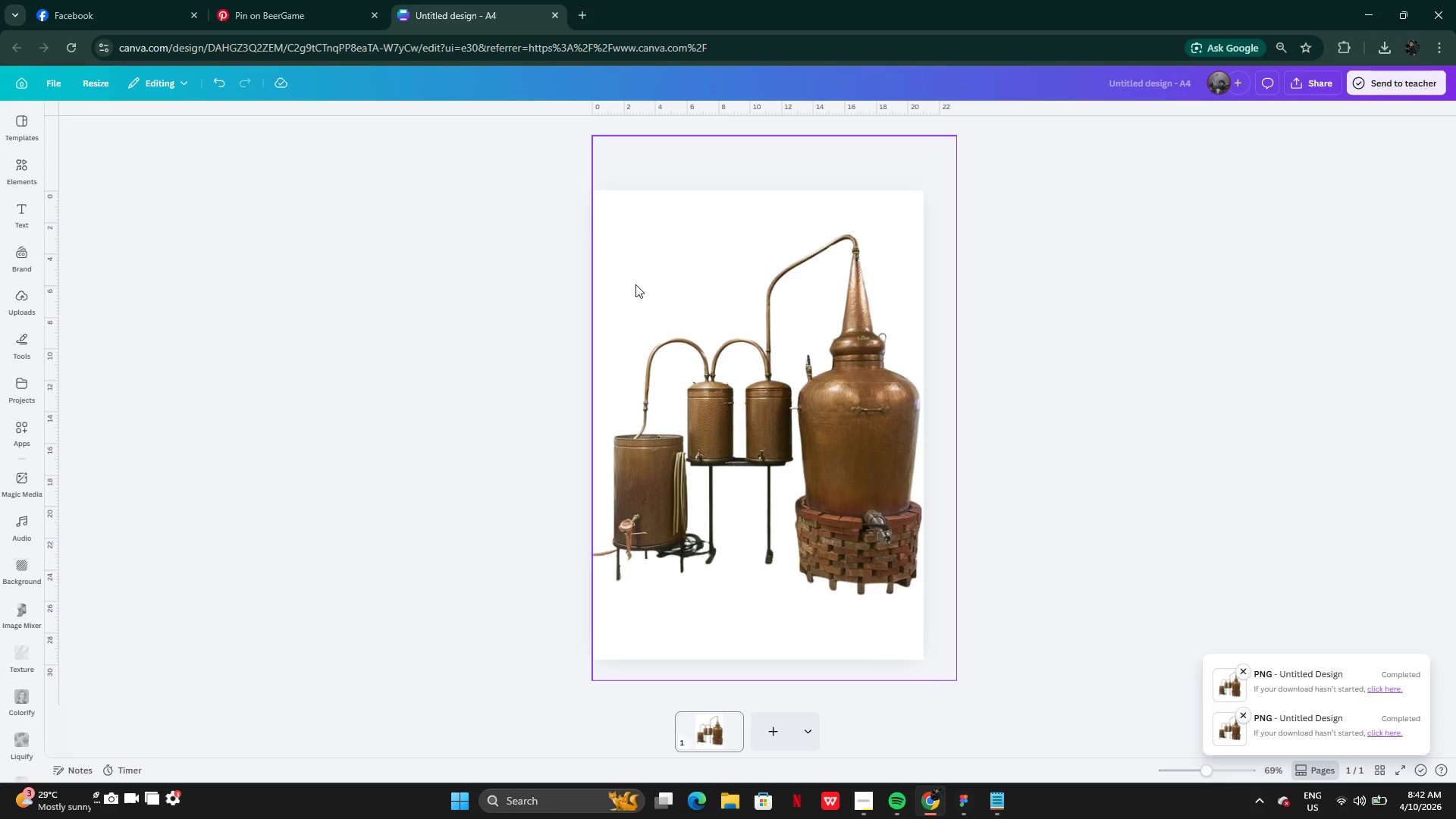 
left_click([722, 394])
 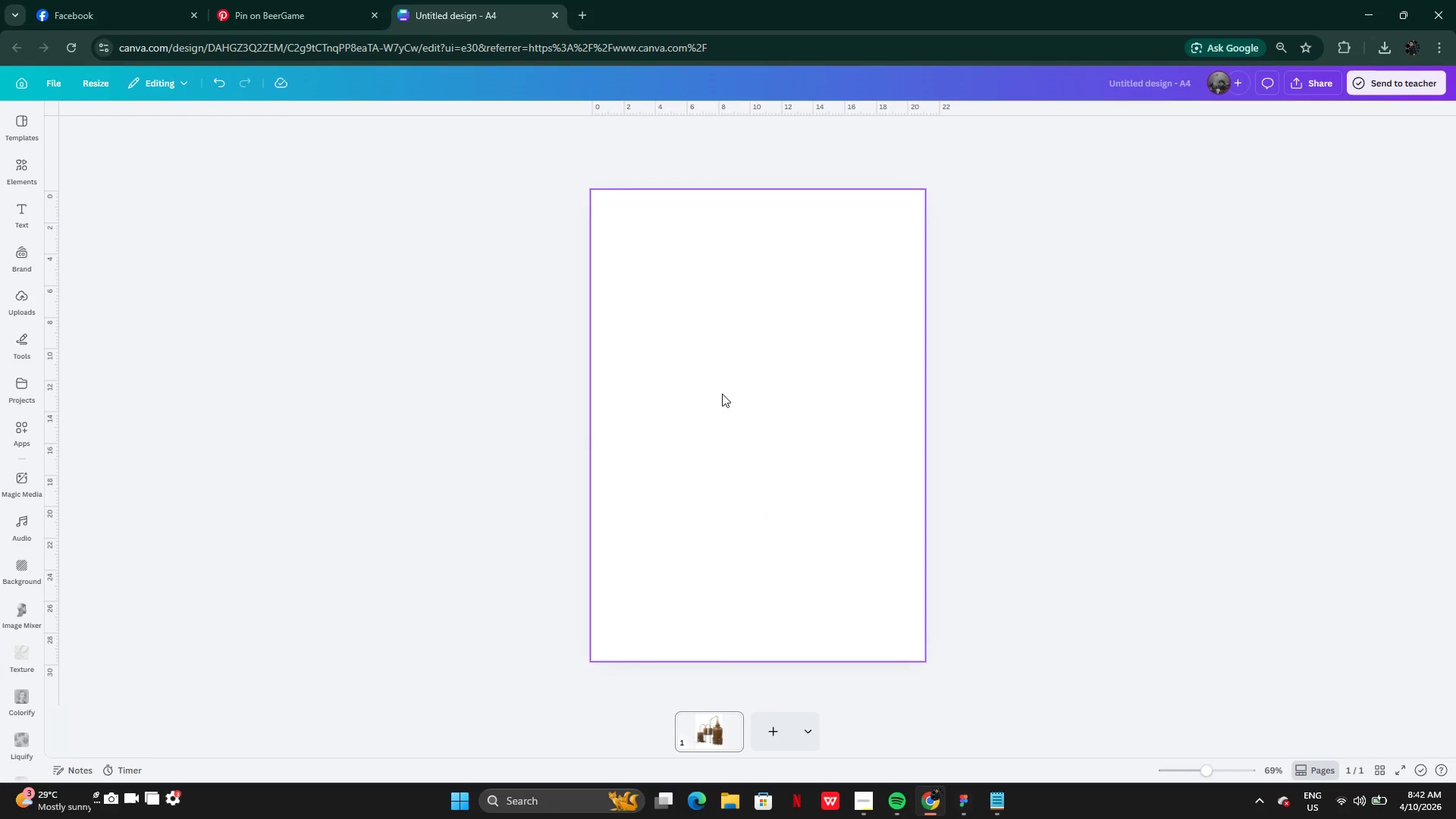 
key(Backspace)
 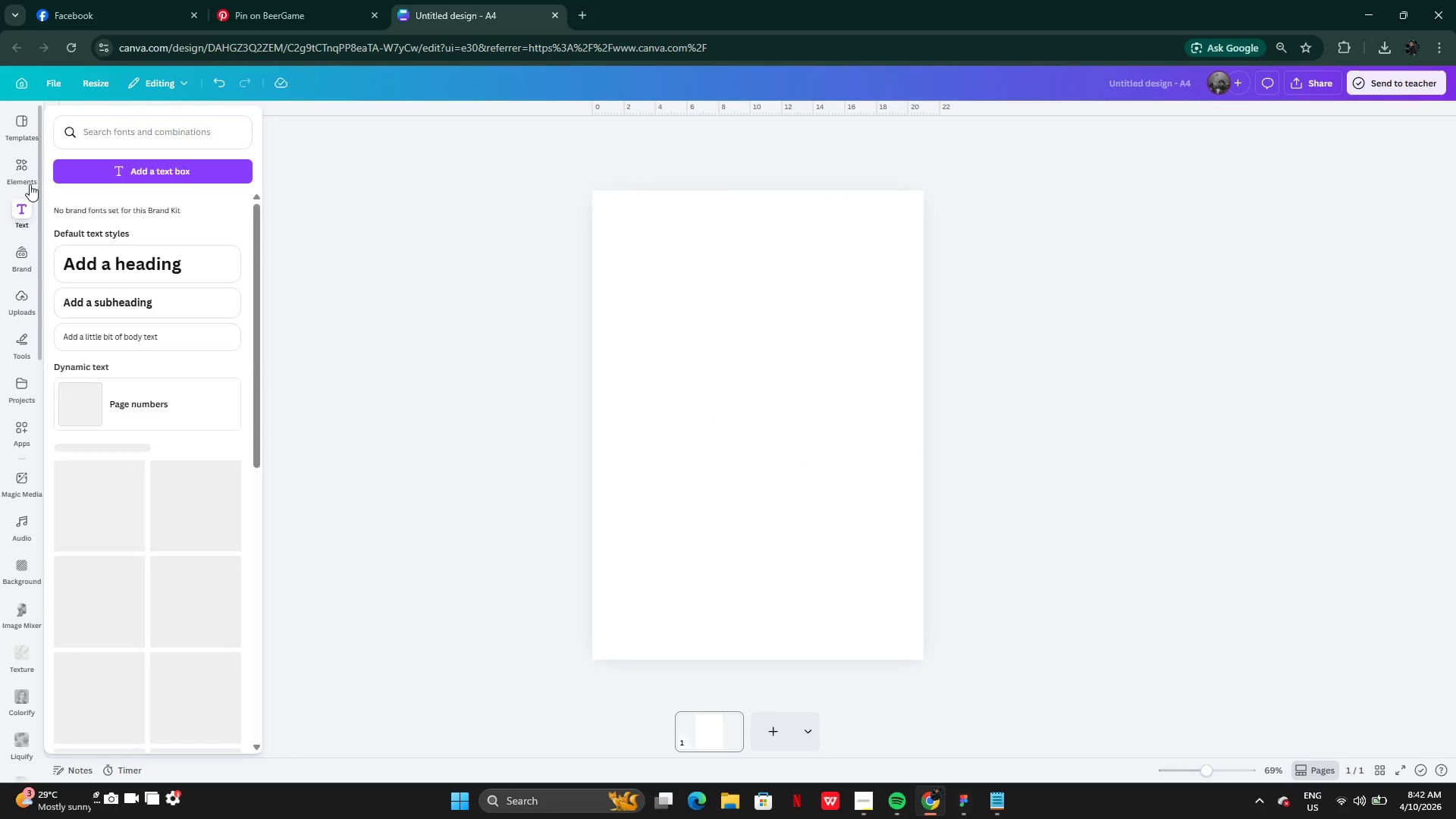 
left_click([27, 174])
 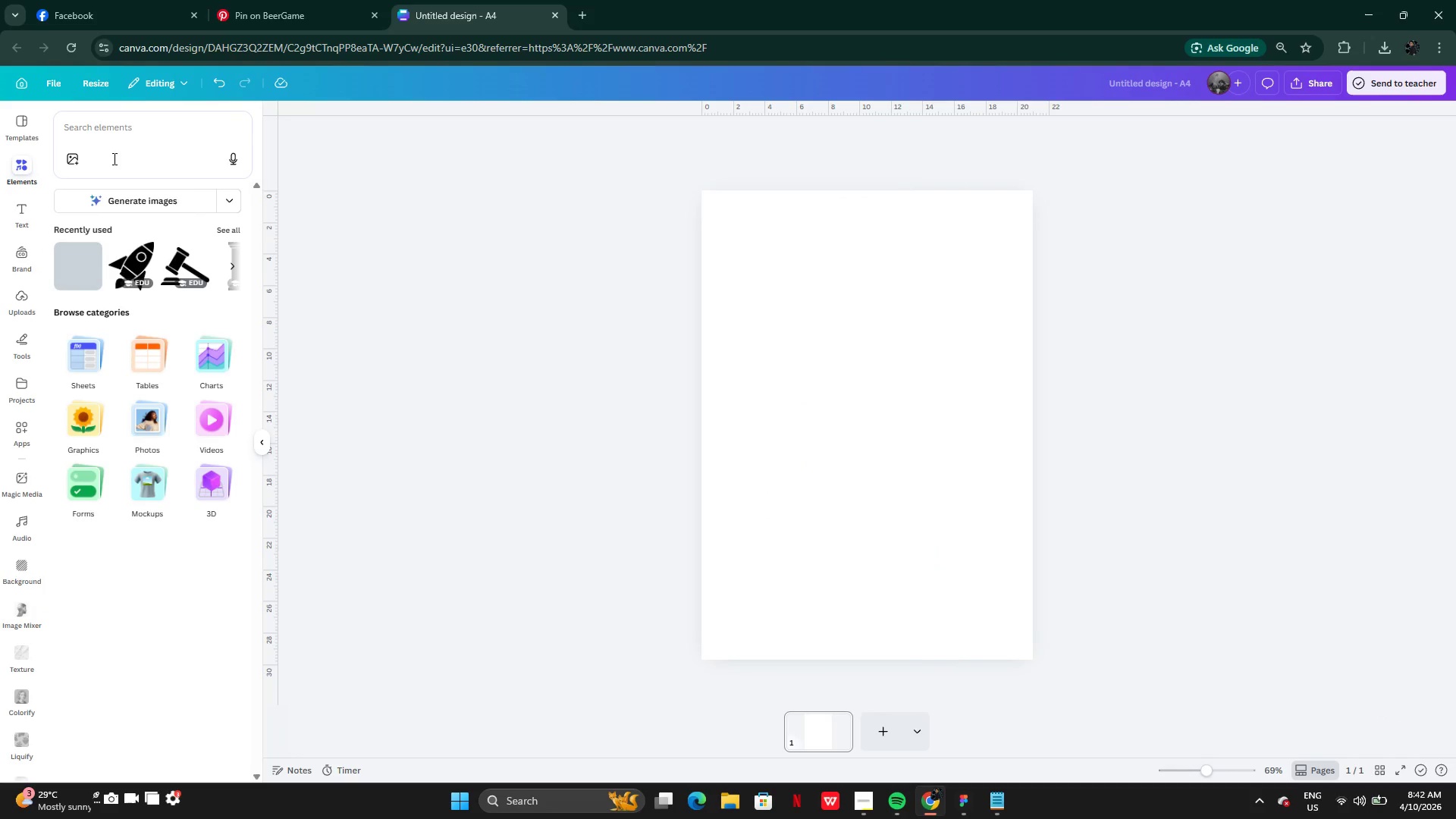 
left_click([113, 148])
 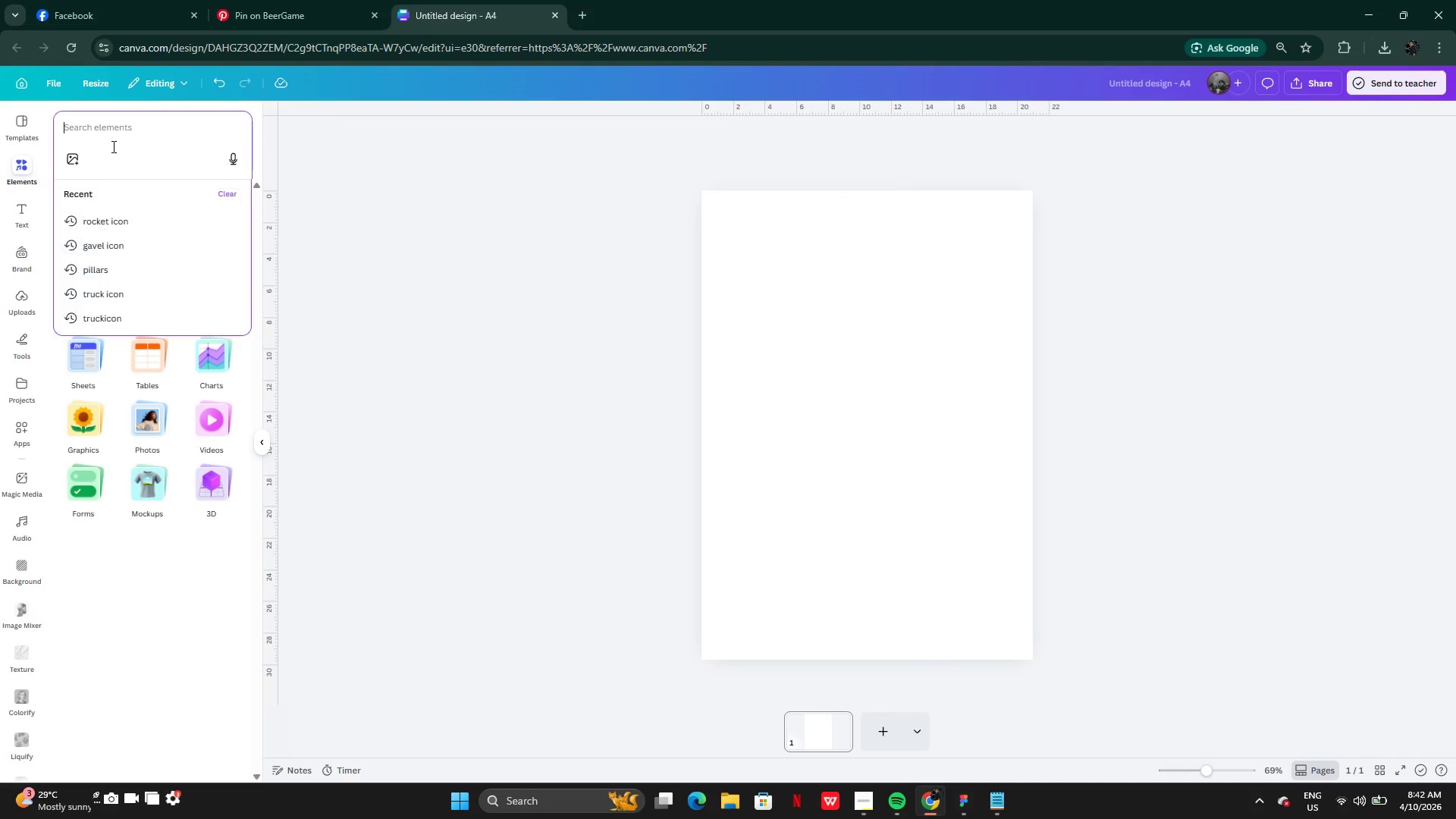 
key(Control+V)
 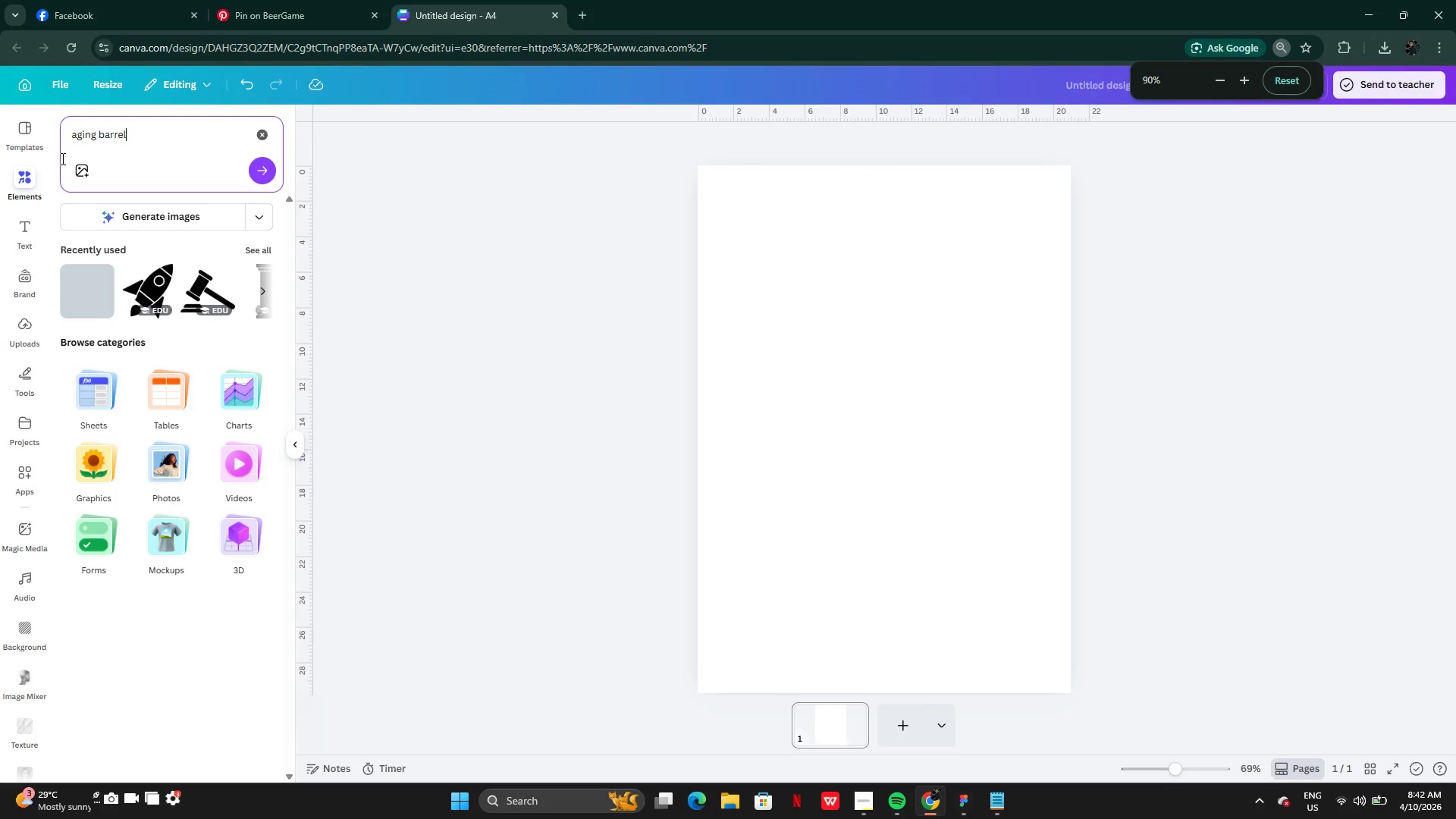 
scroll: coordinate [52, 165], scroll_direction: none, amount: 0.0
 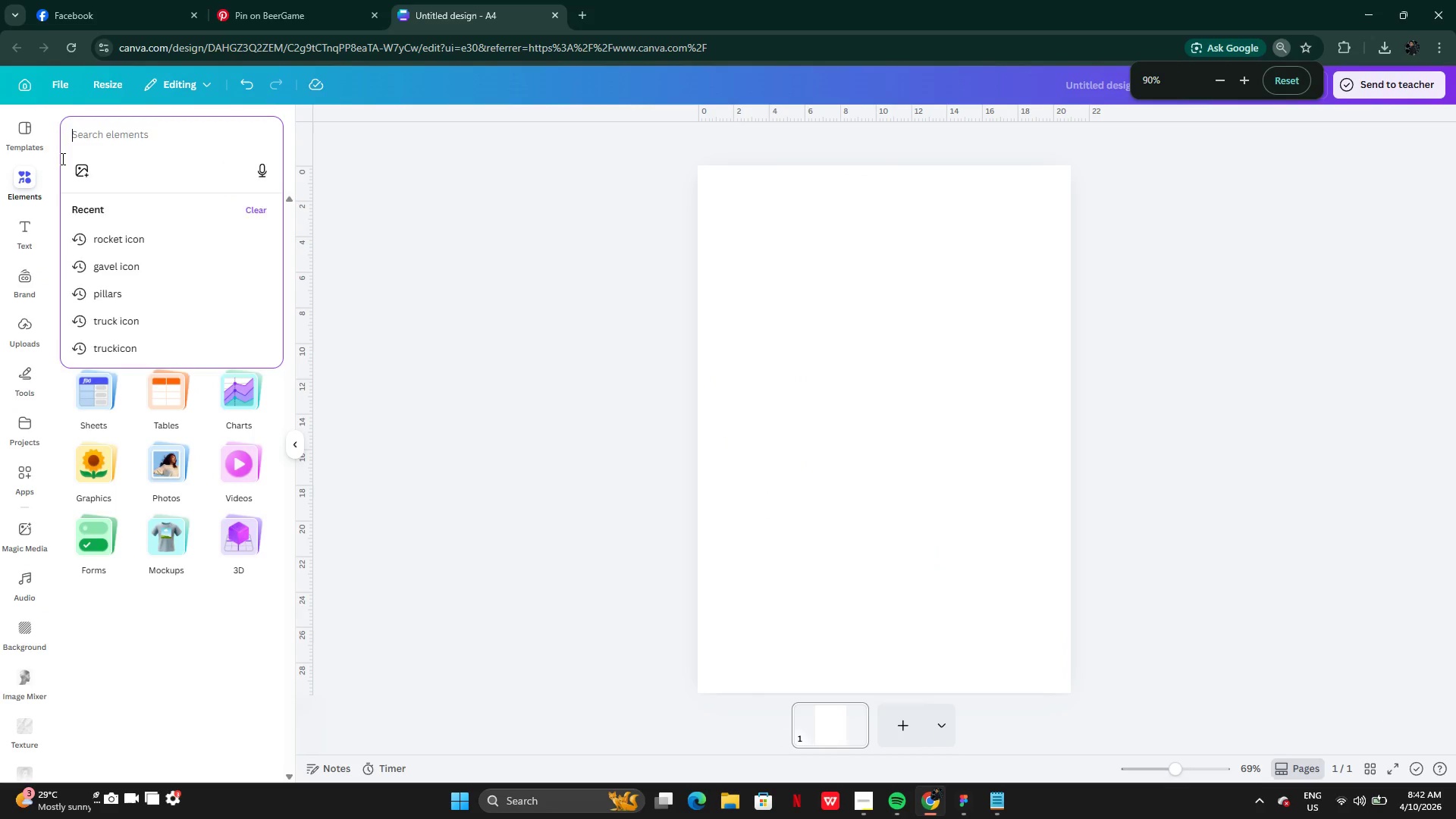 
type( icon)
 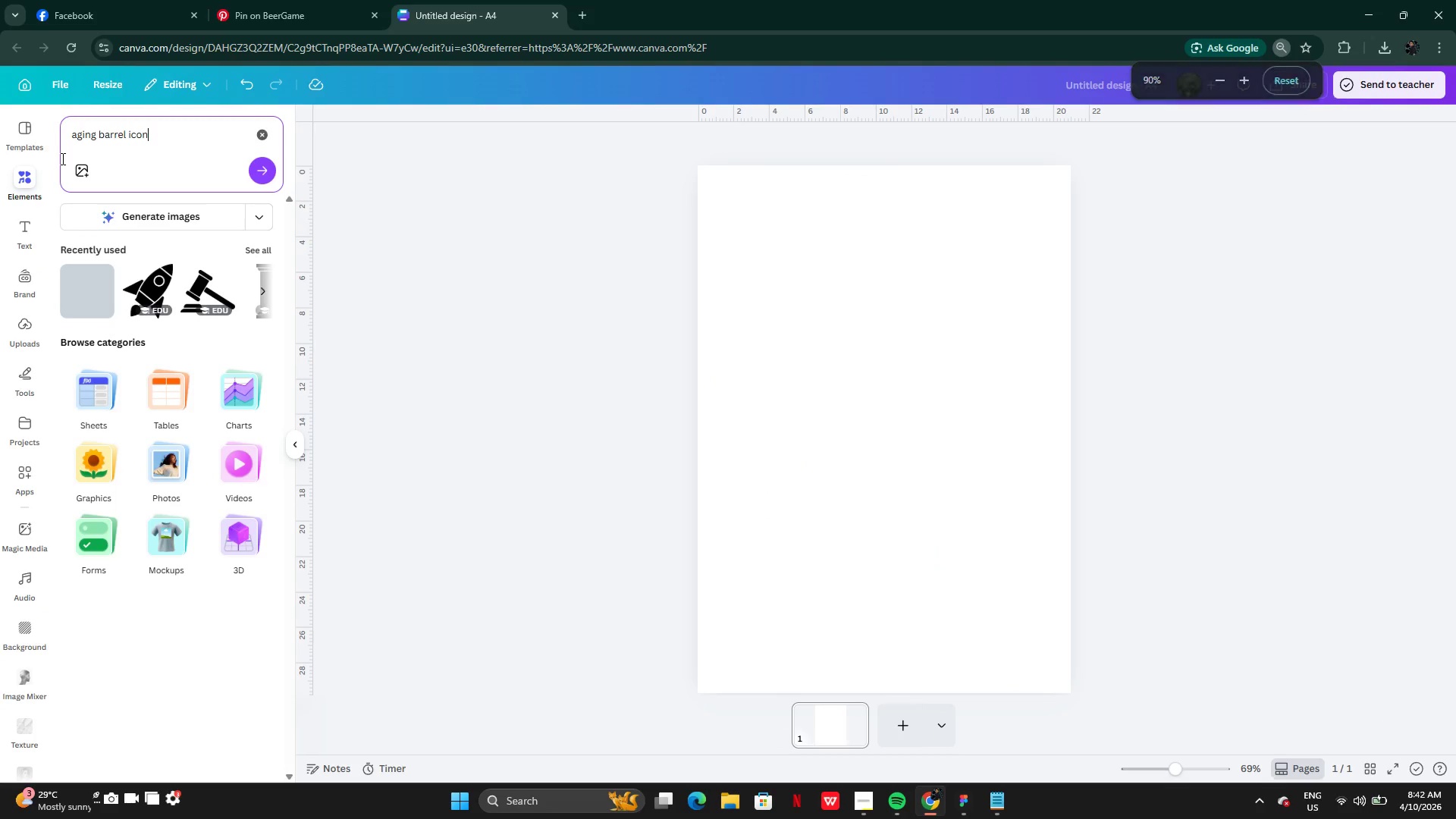 
key(Enter)
 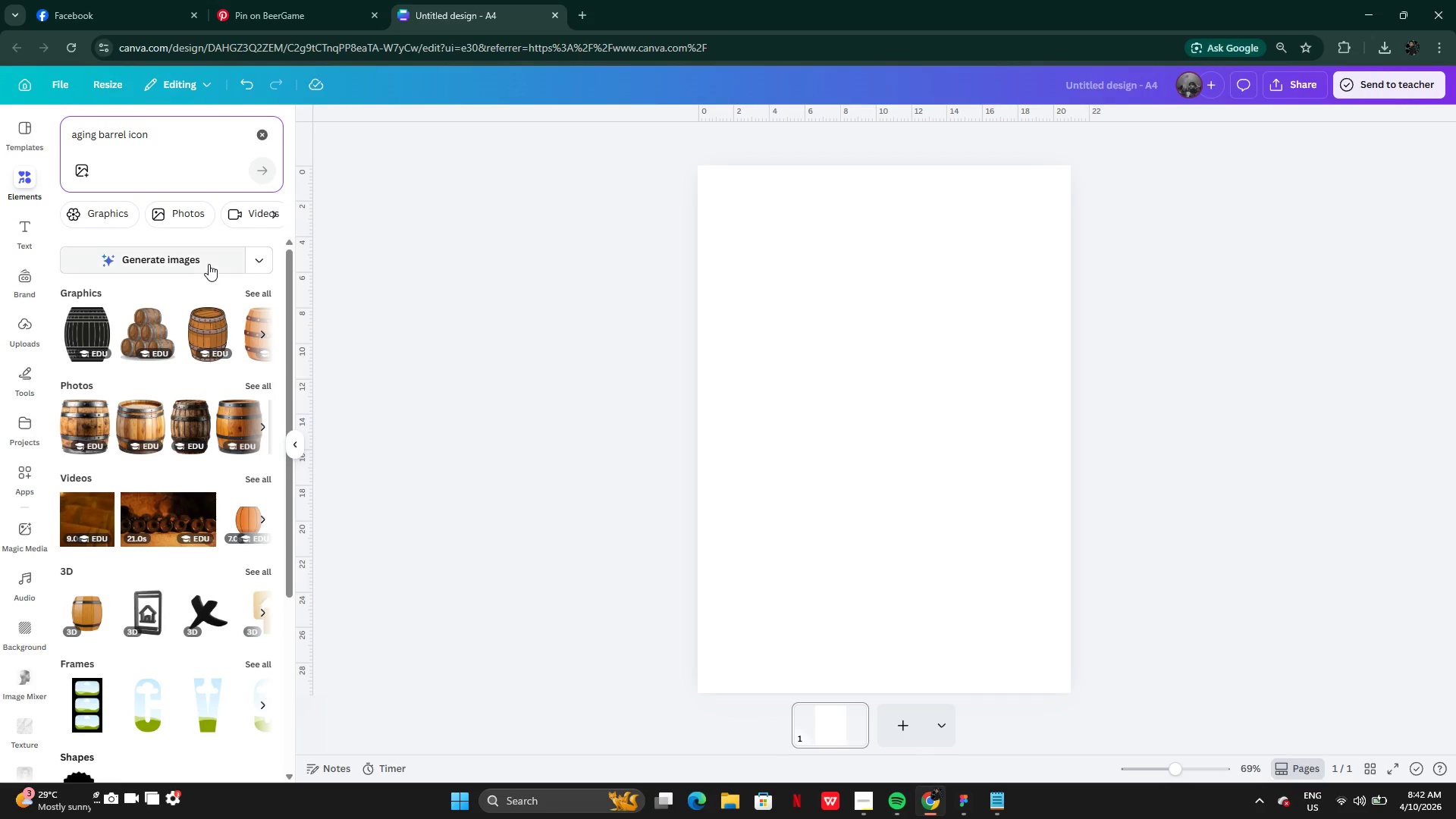 
left_click([258, 285])
 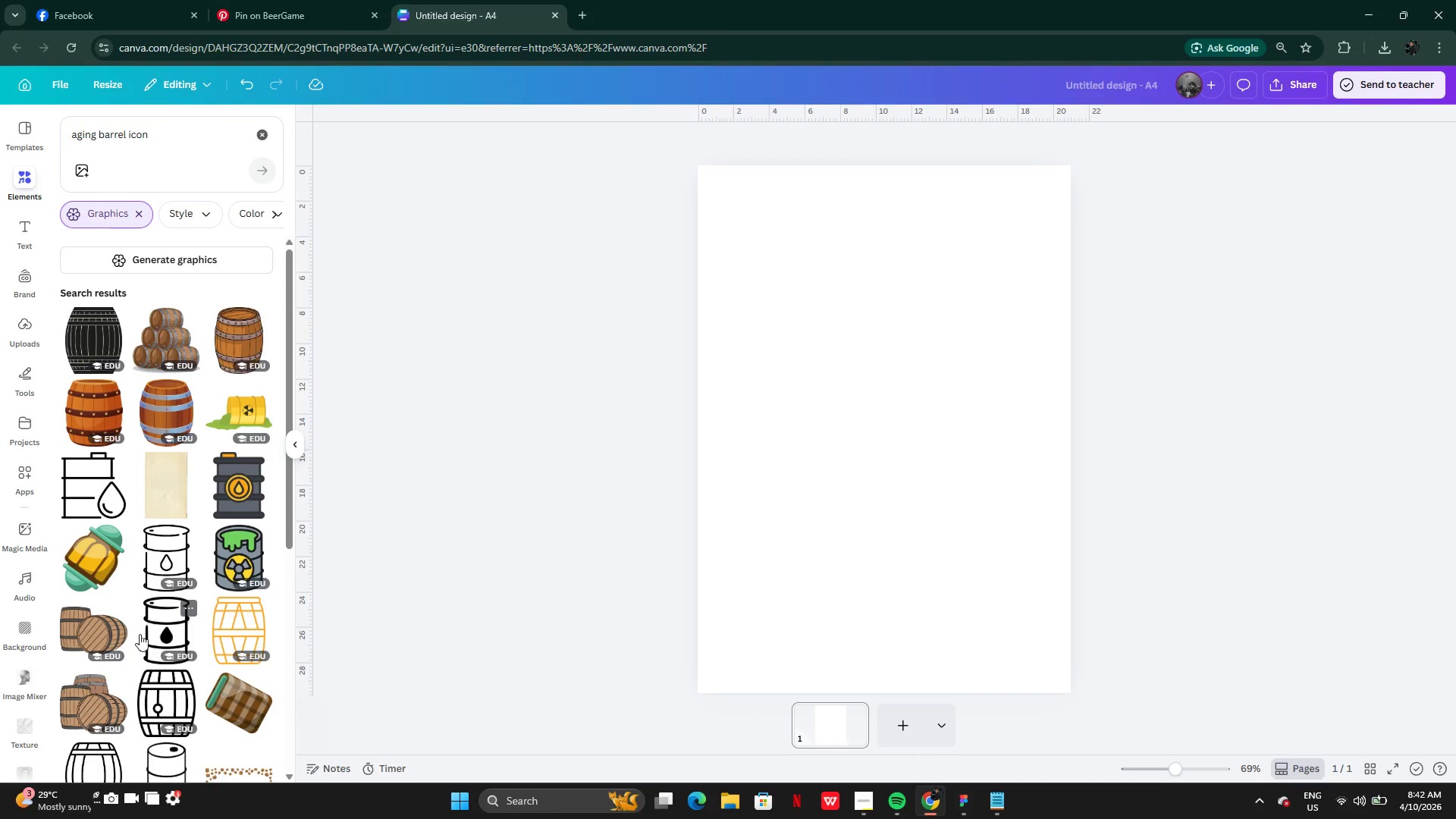 
mouse_move([228, 595])
 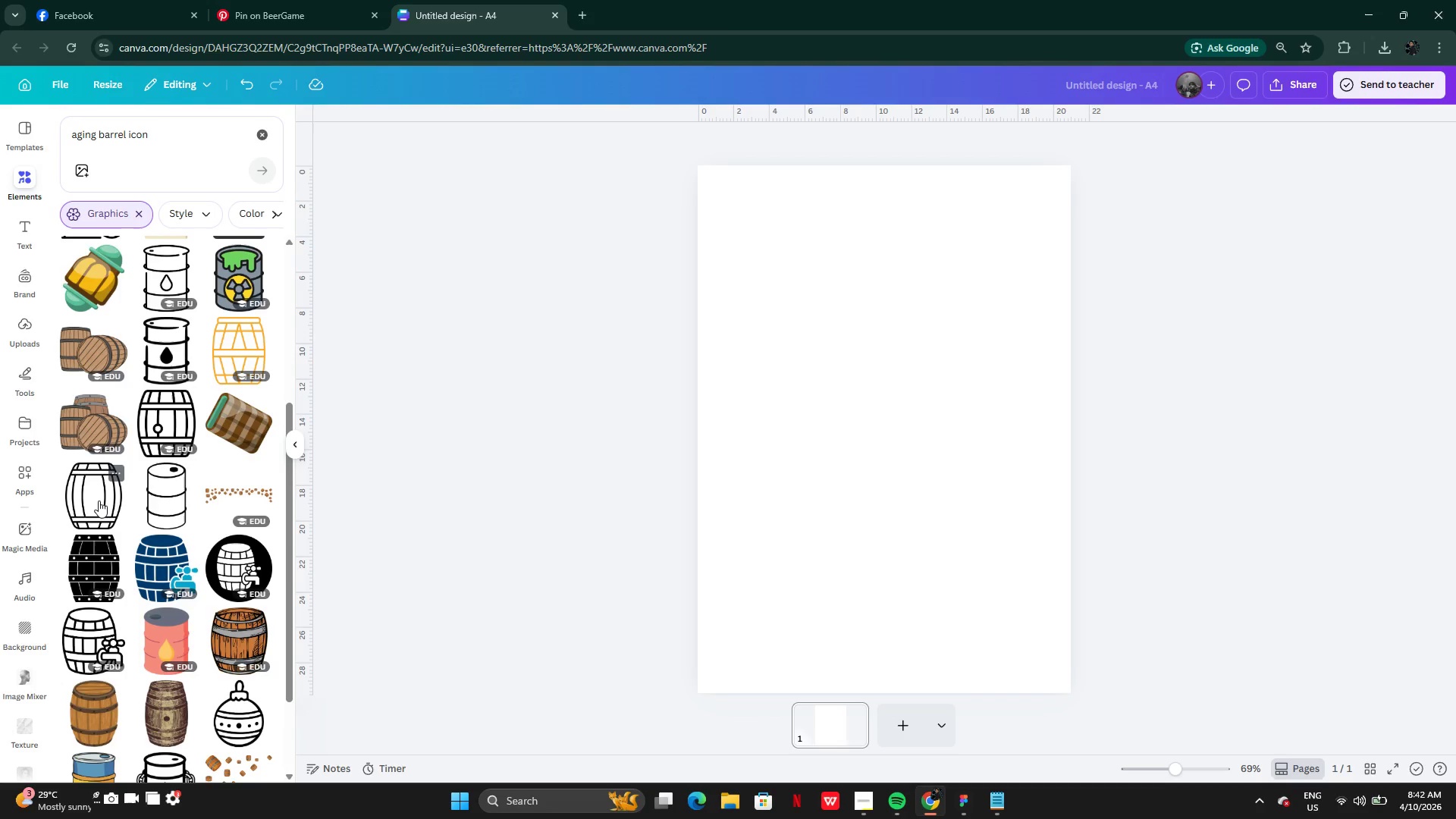 
left_click([99, 501])
 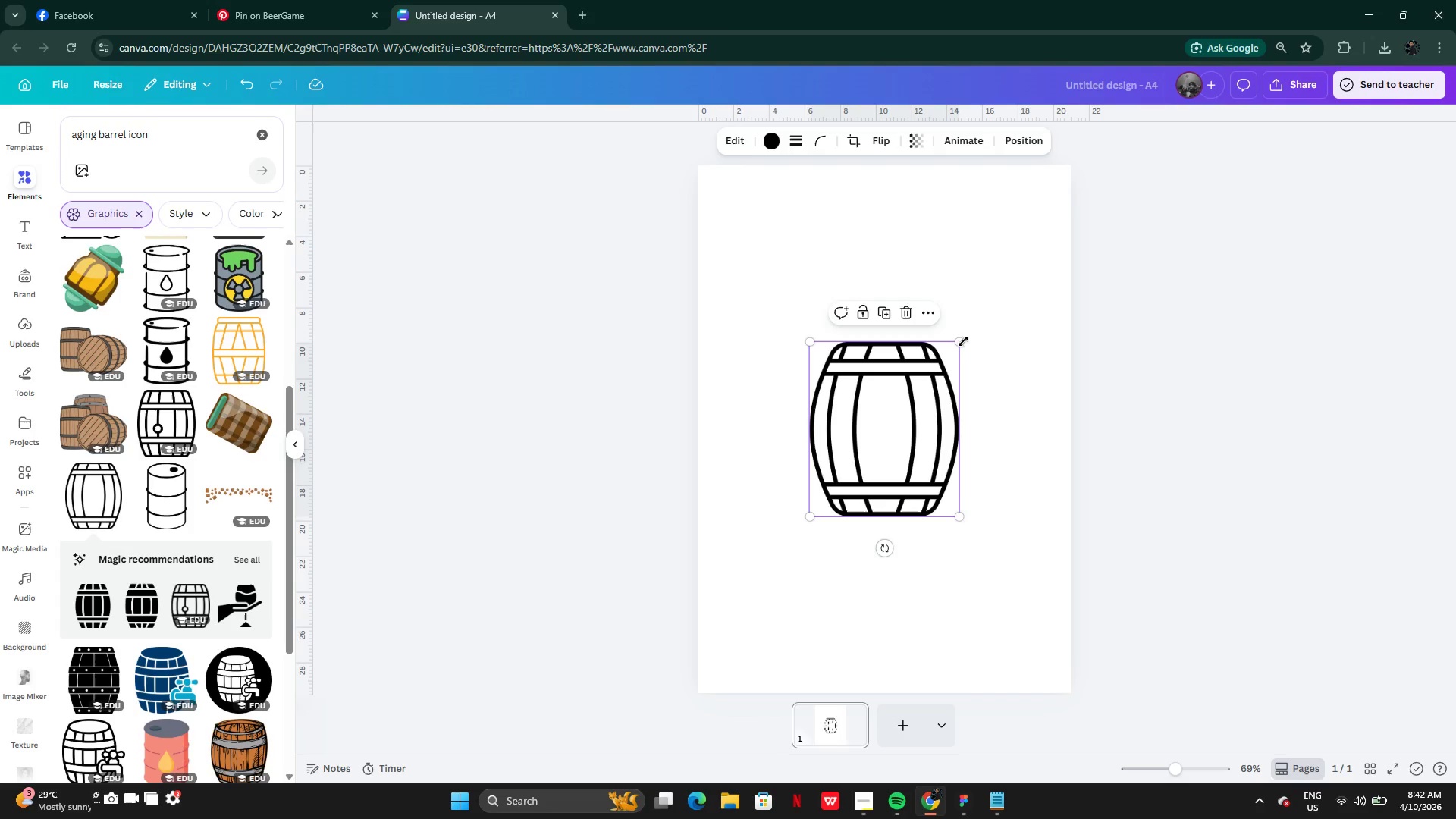 
left_click_drag(start_coordinate=[964, 341], to_coordinate=[1042, 238])
 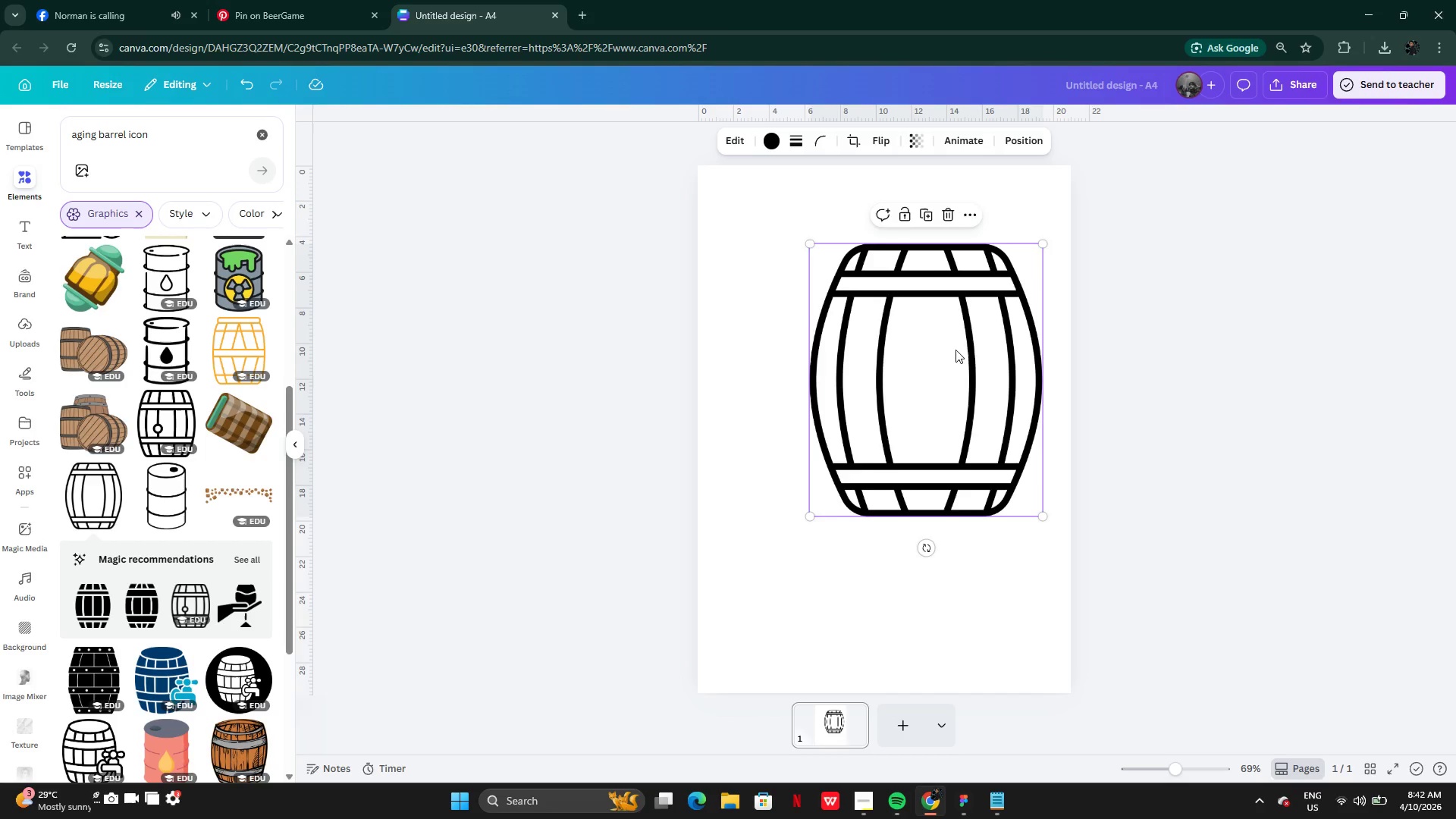 
left_click_drag(start_coordinate=[957, 350], to_coordinate=[913, 384])
 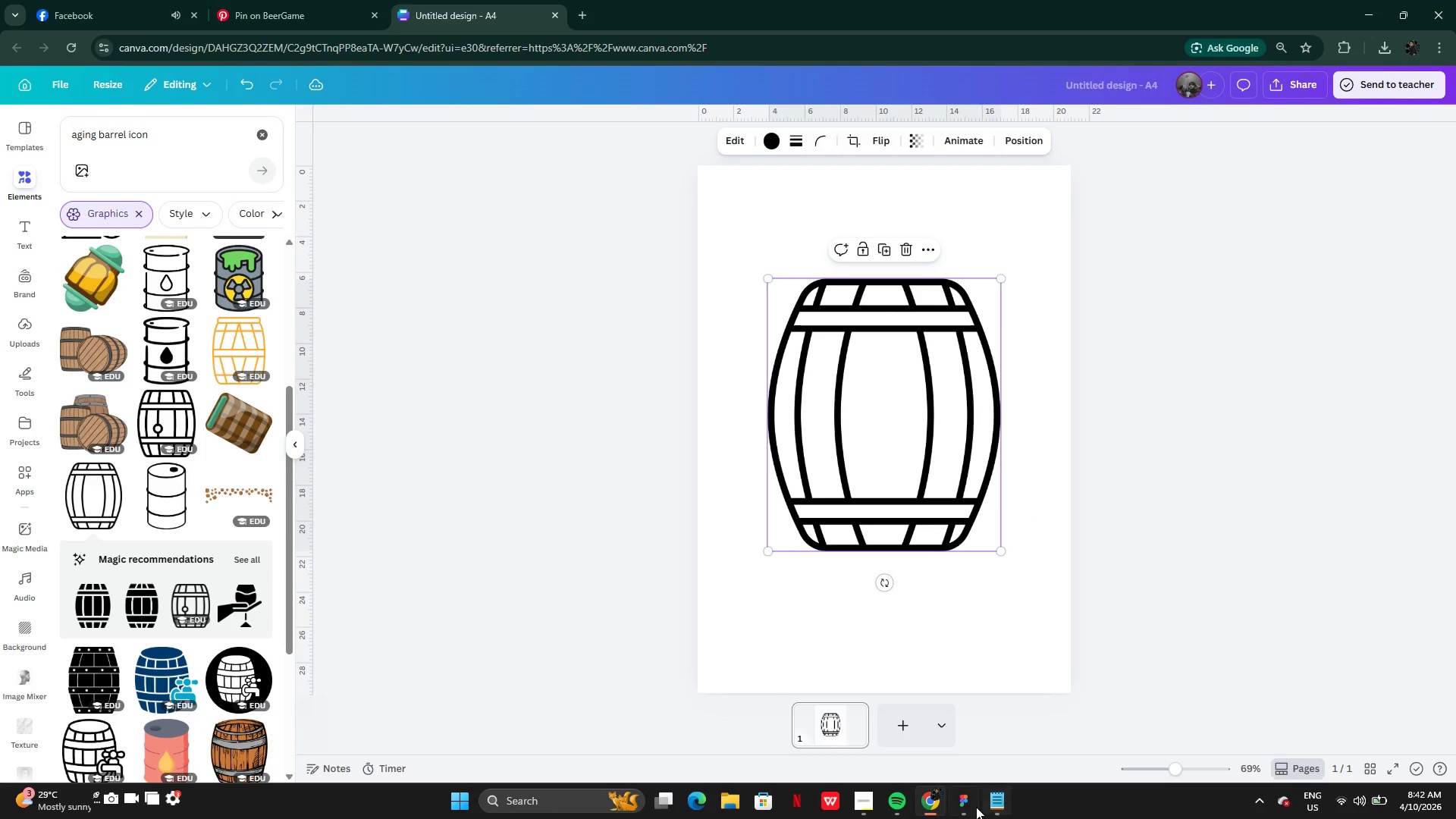 
left_click([971, 807])
 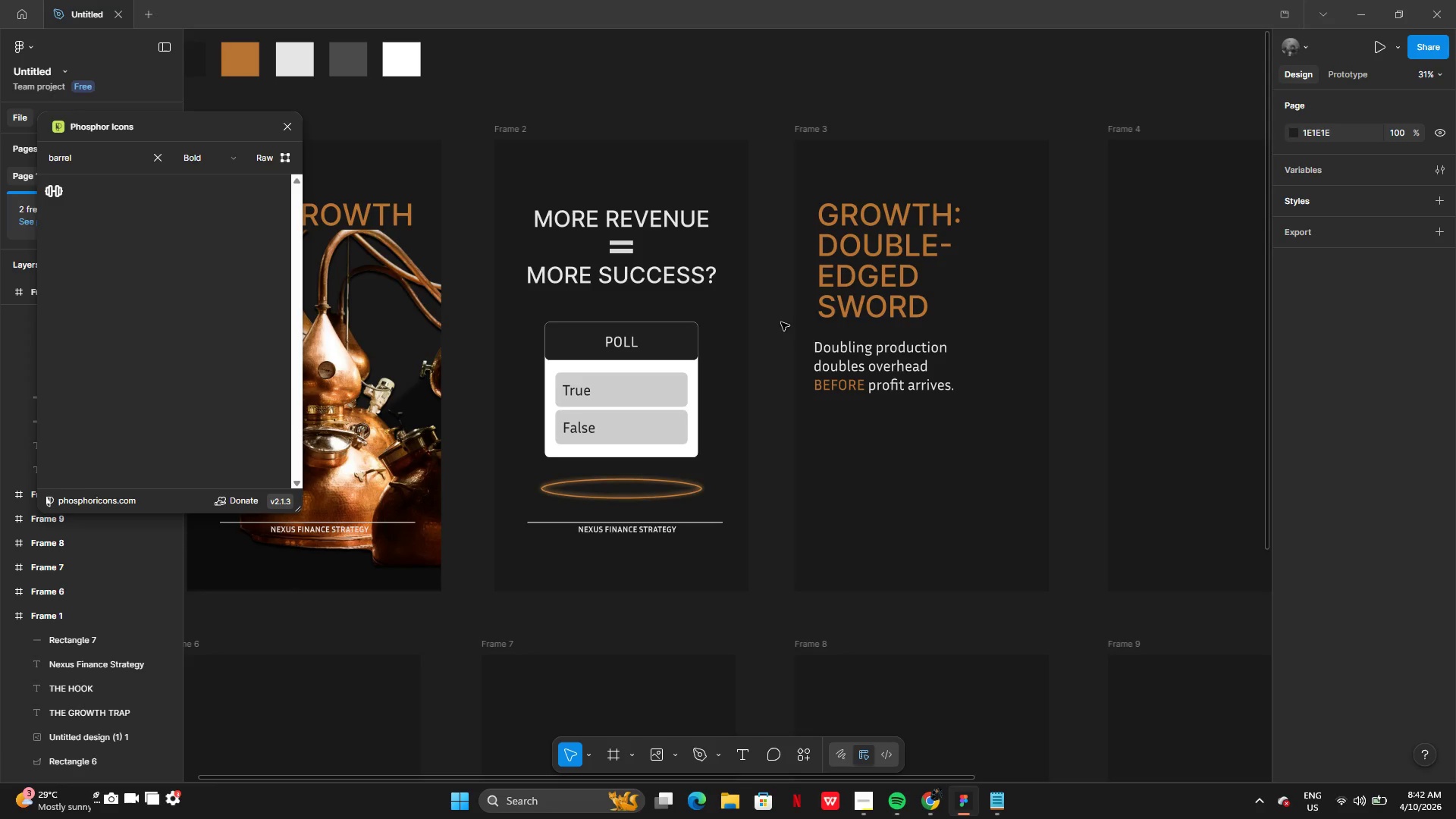 
left_click([841, 284])
 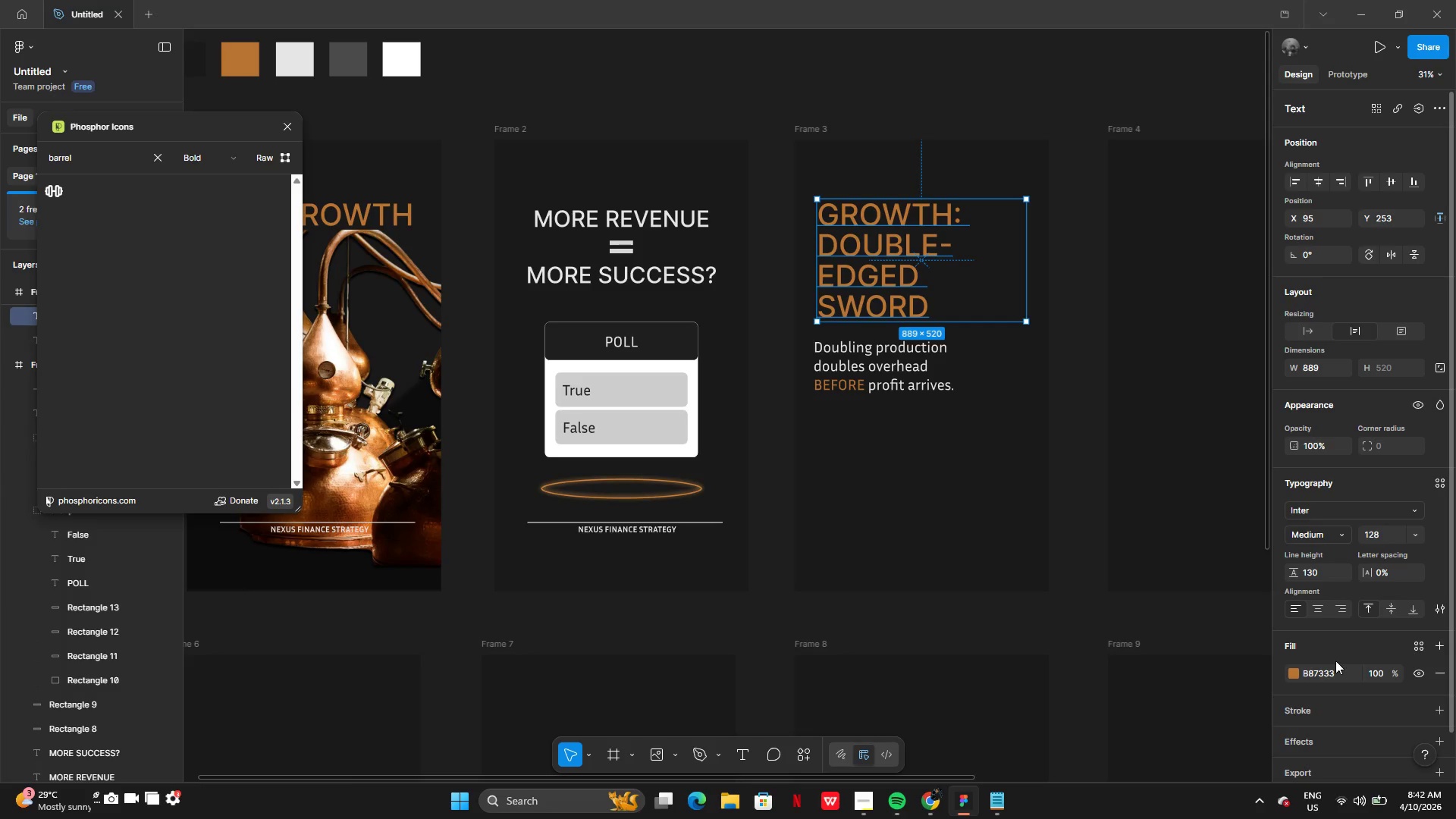 
left_click([1335, 670])
 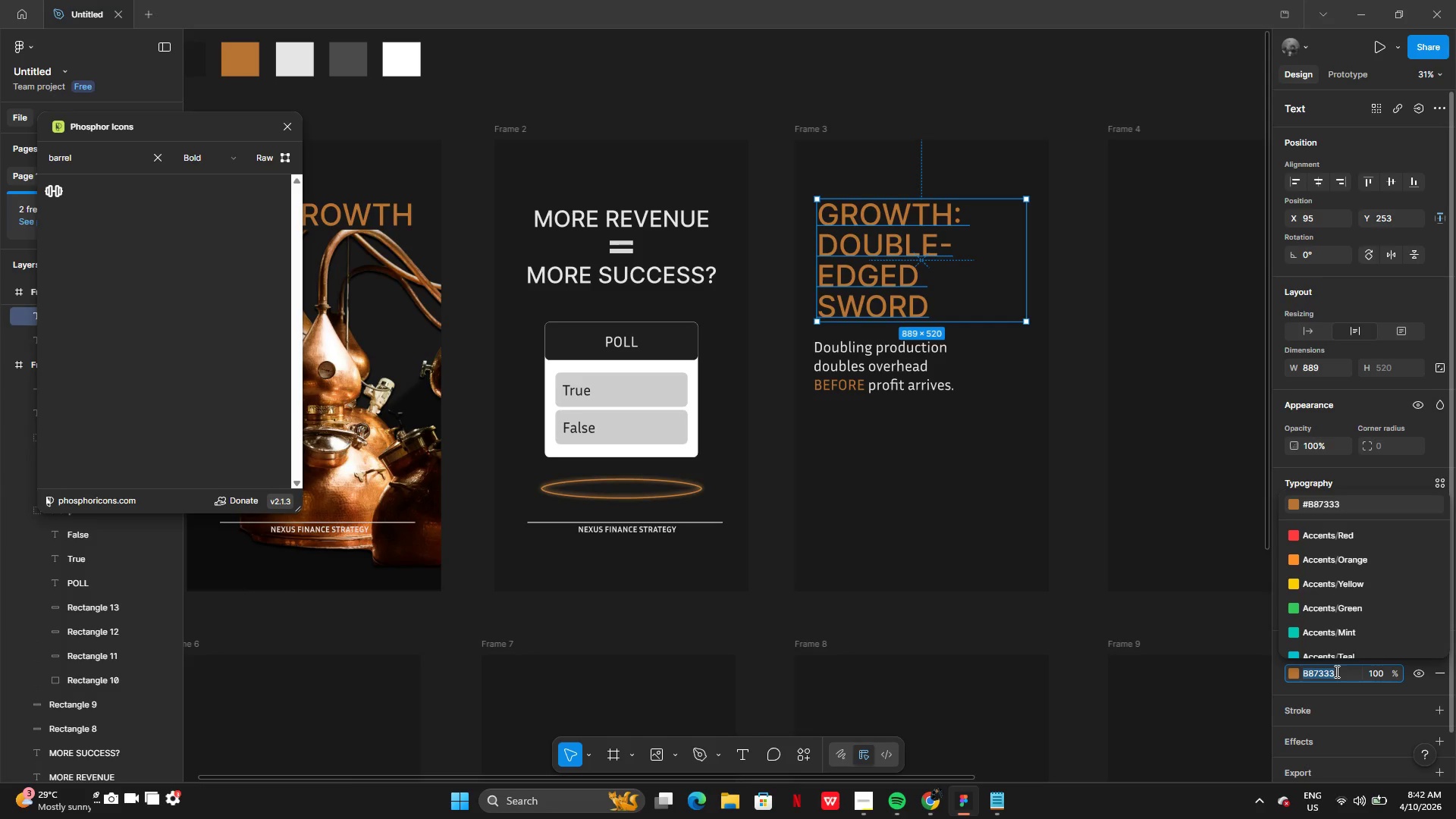 
key(Control+C)
 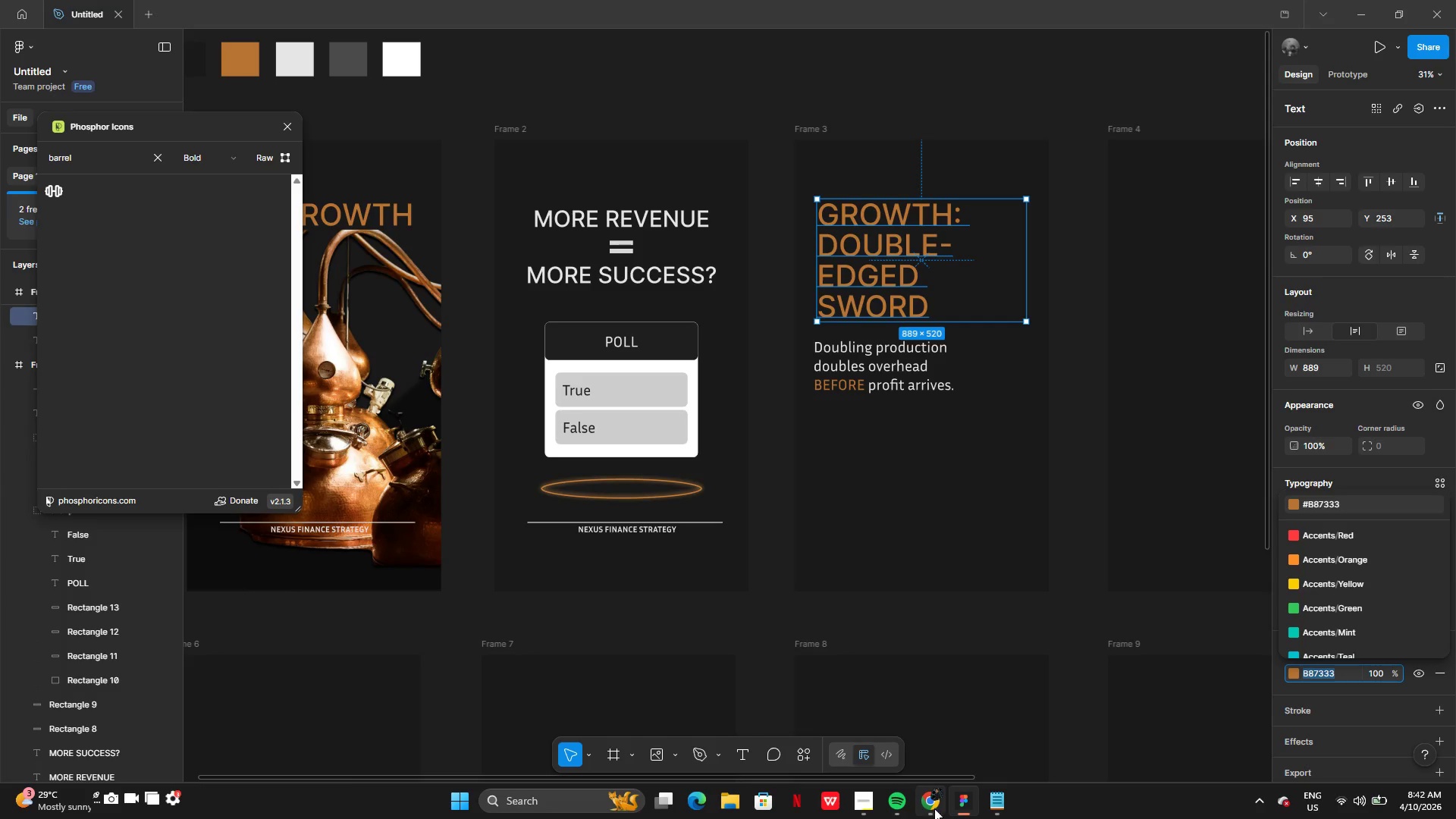 
left_click([940, 801])
 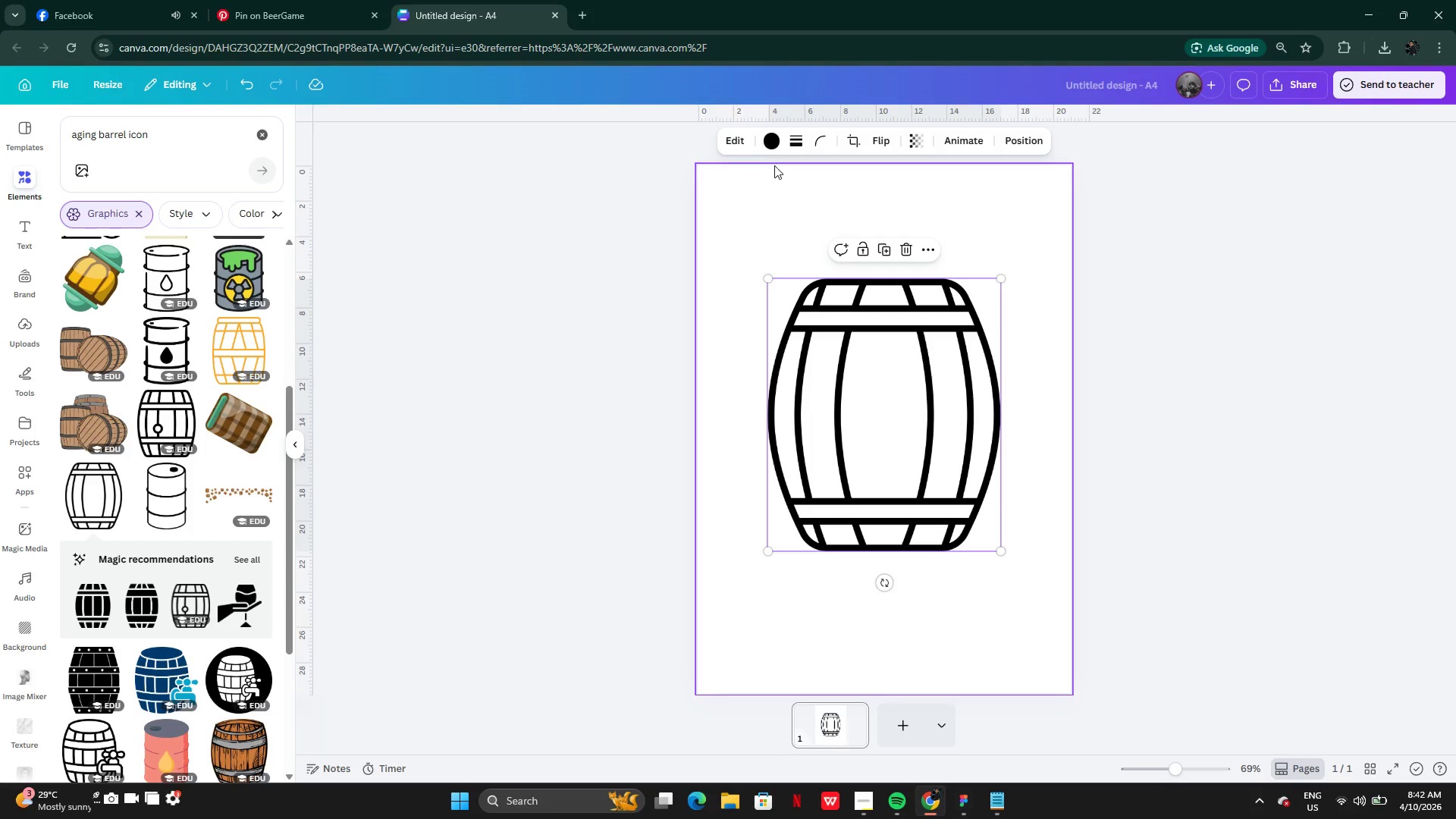 
left_click([770, 148])
 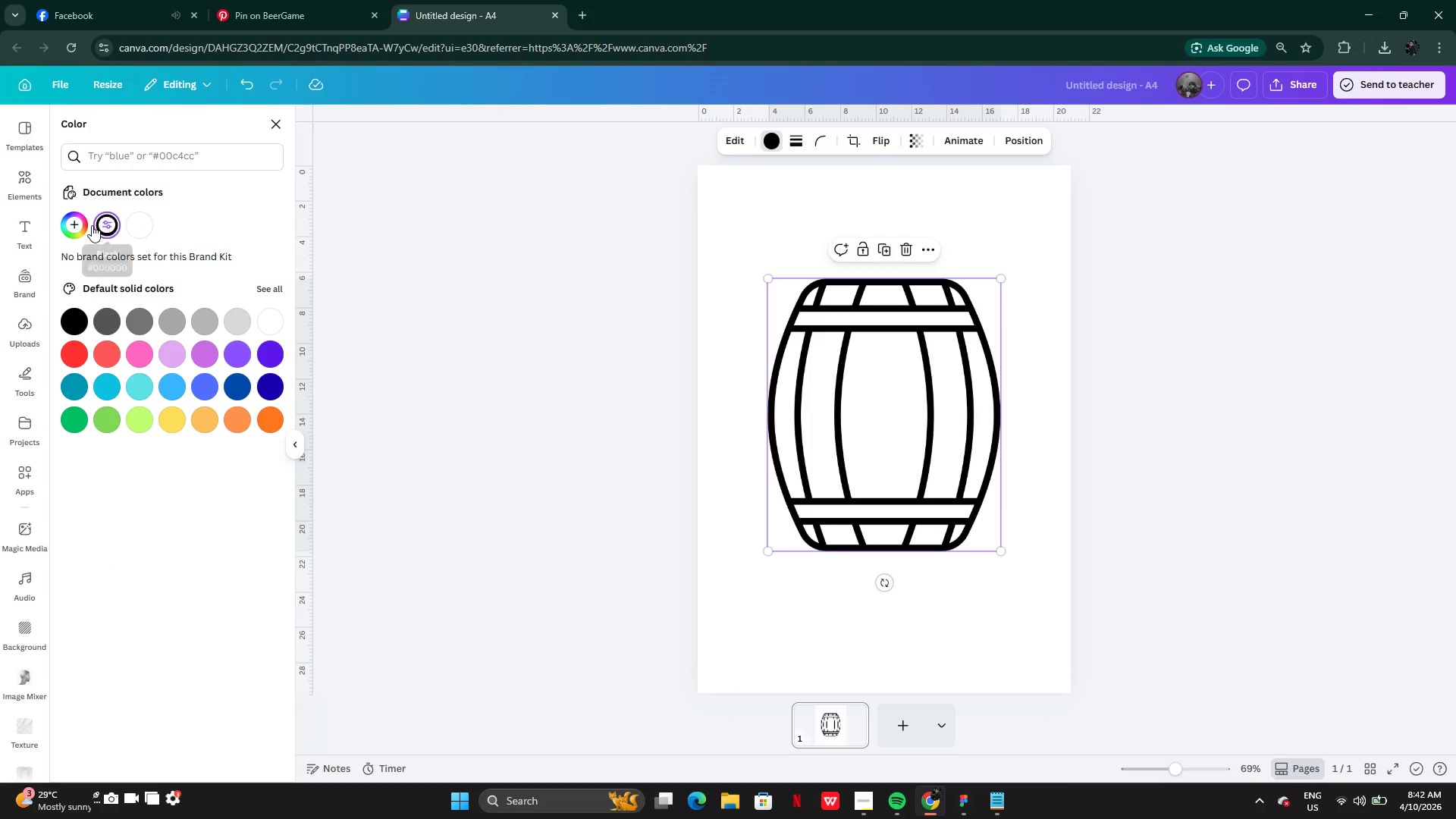 
left_click([75, 225])
 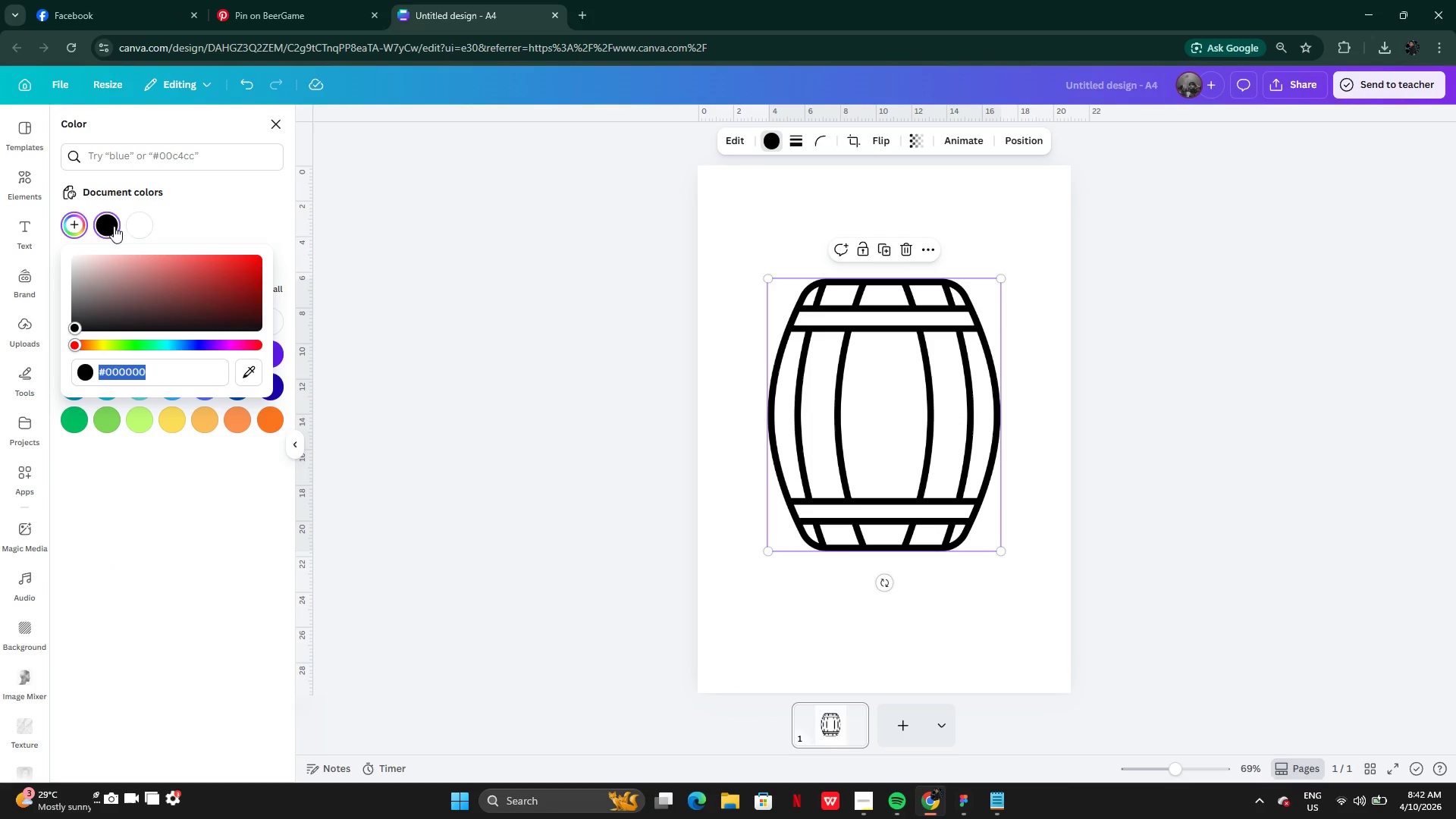 
key(Control+V)
 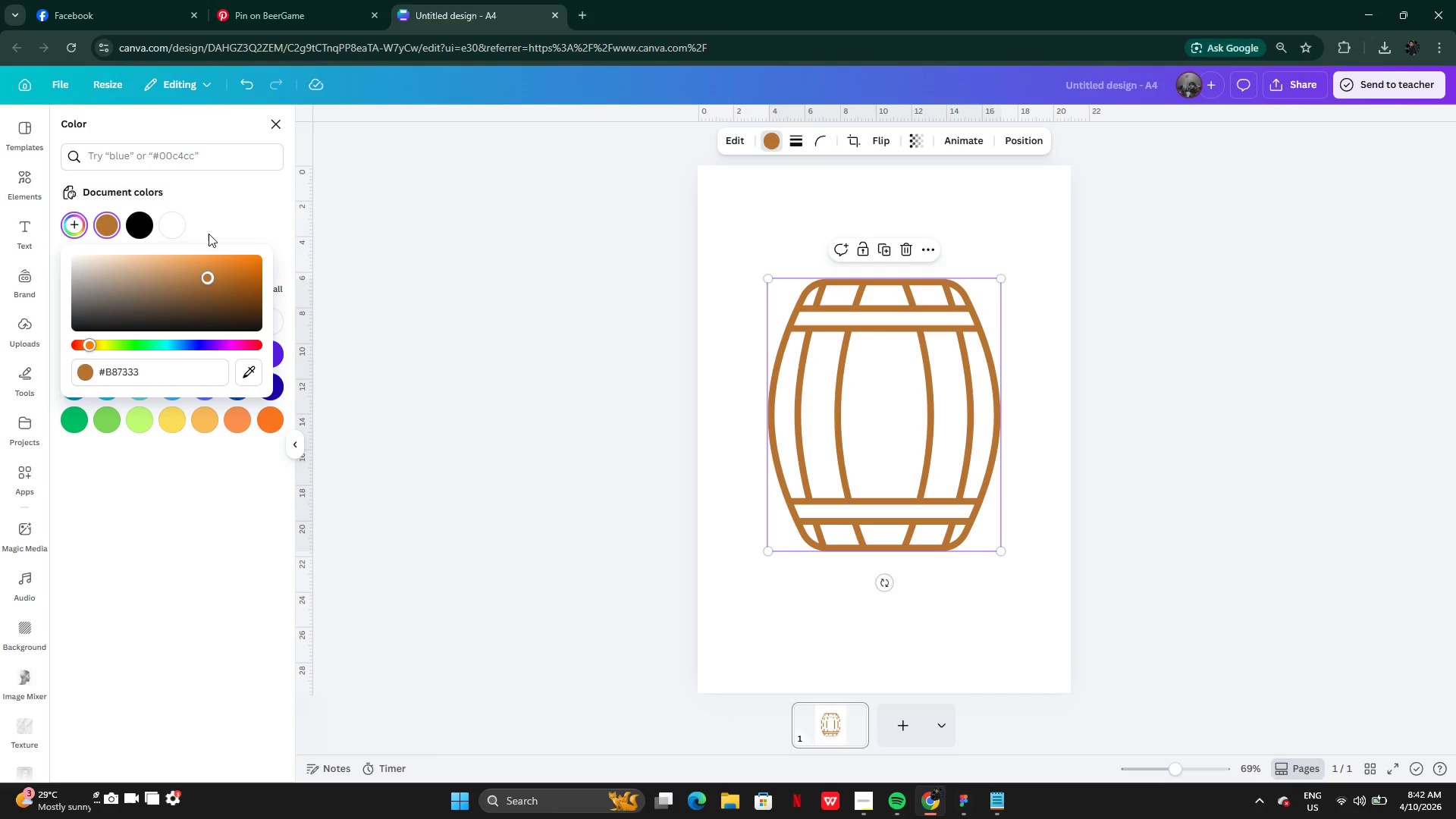 
key(Enter)
 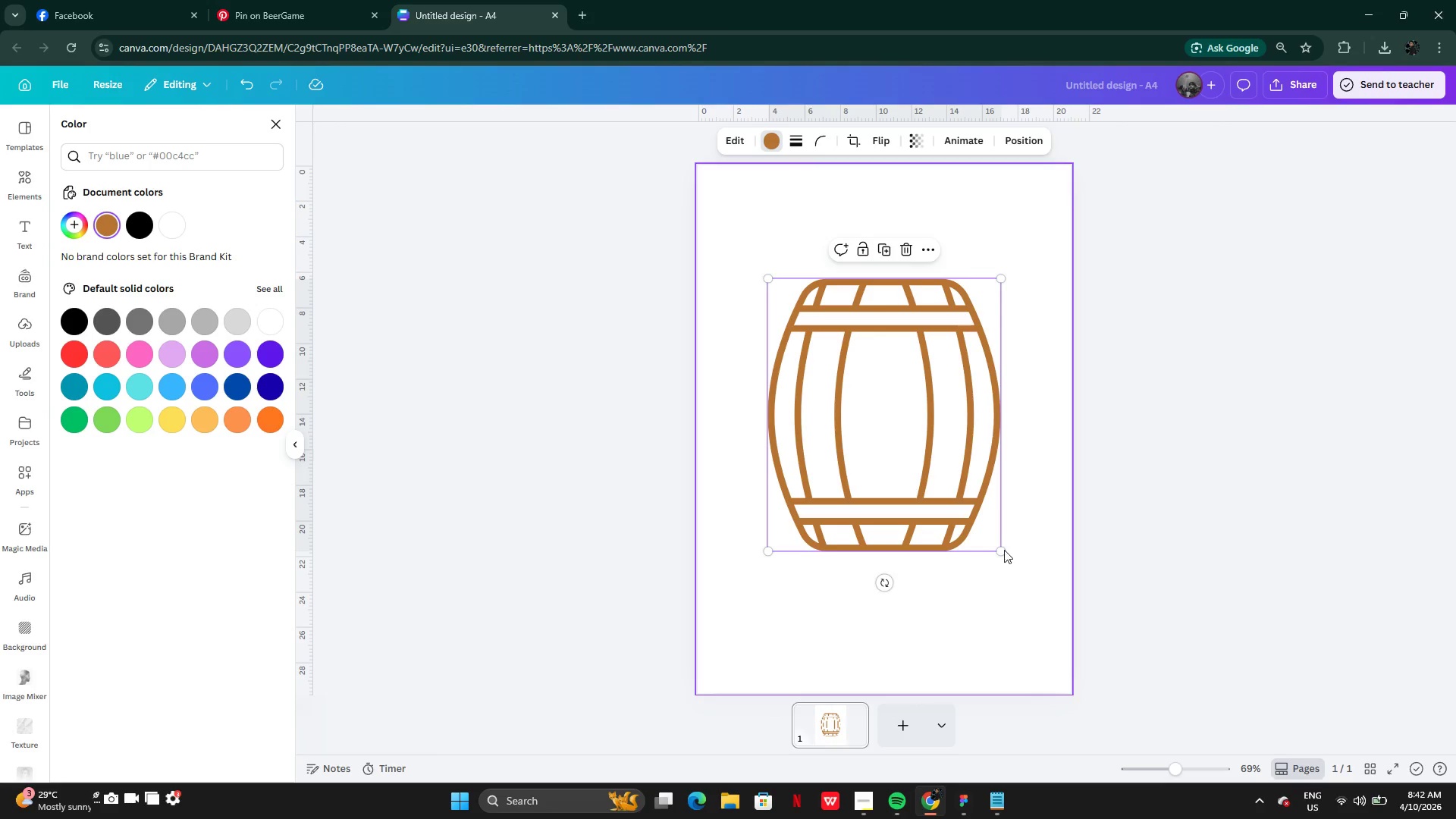 
left_click_drag(start_coordinate=[1001, 549], to_coordinate=[1033, 610])
 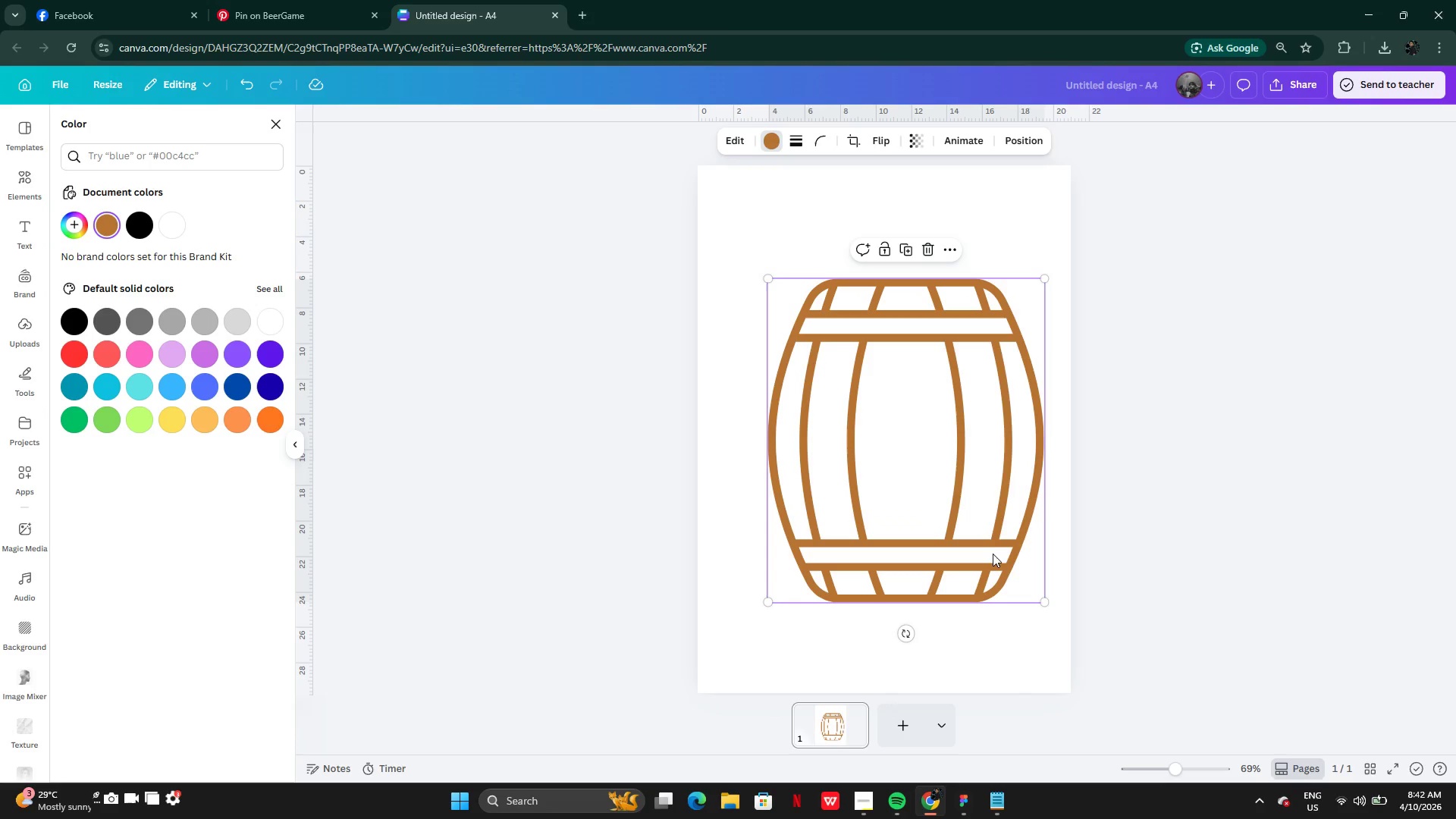 
left_click_drag(start_coordinate=[993, 553], to_coordinate=[974, 544])
 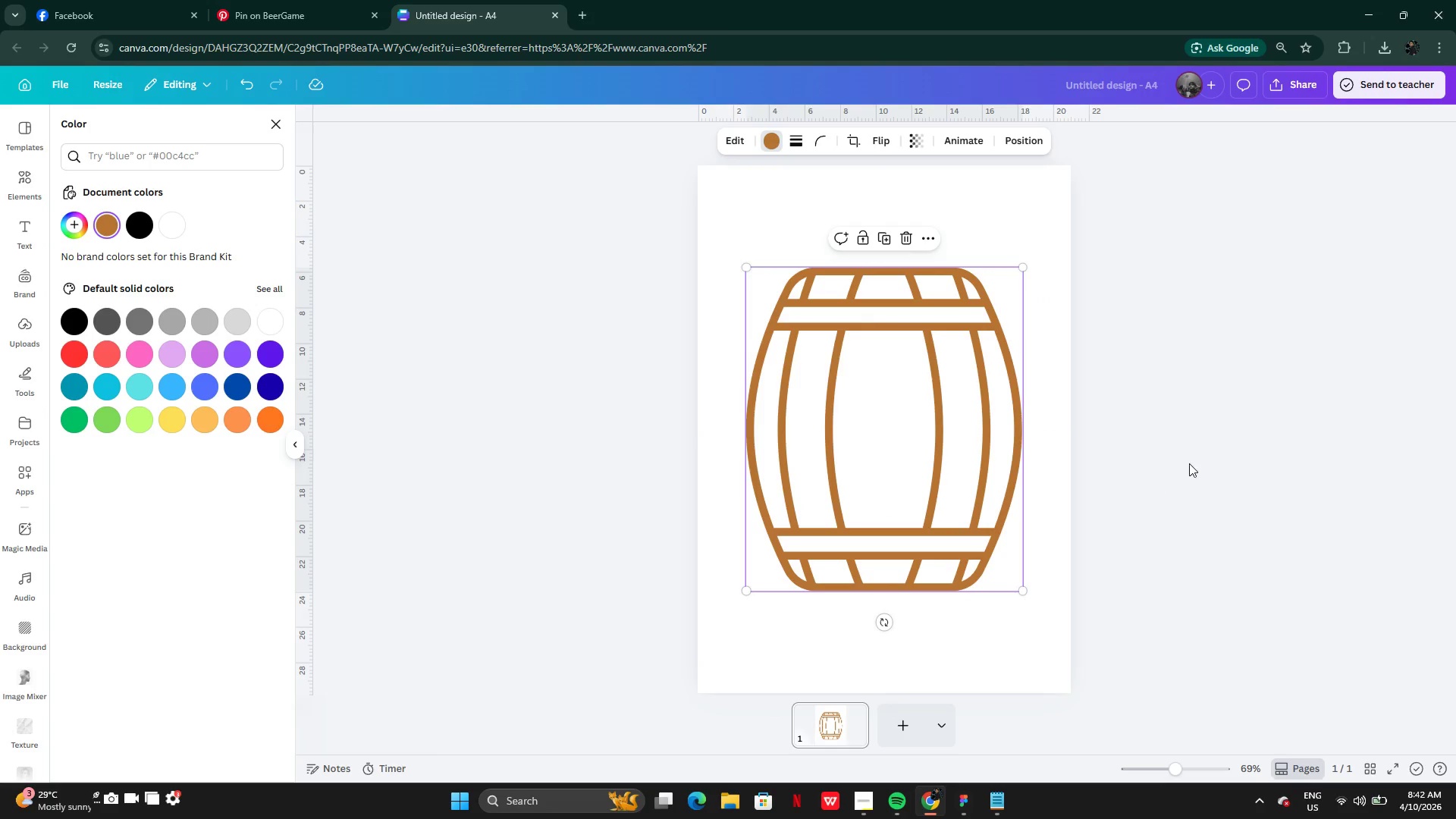 
left_click([1189, 463])
 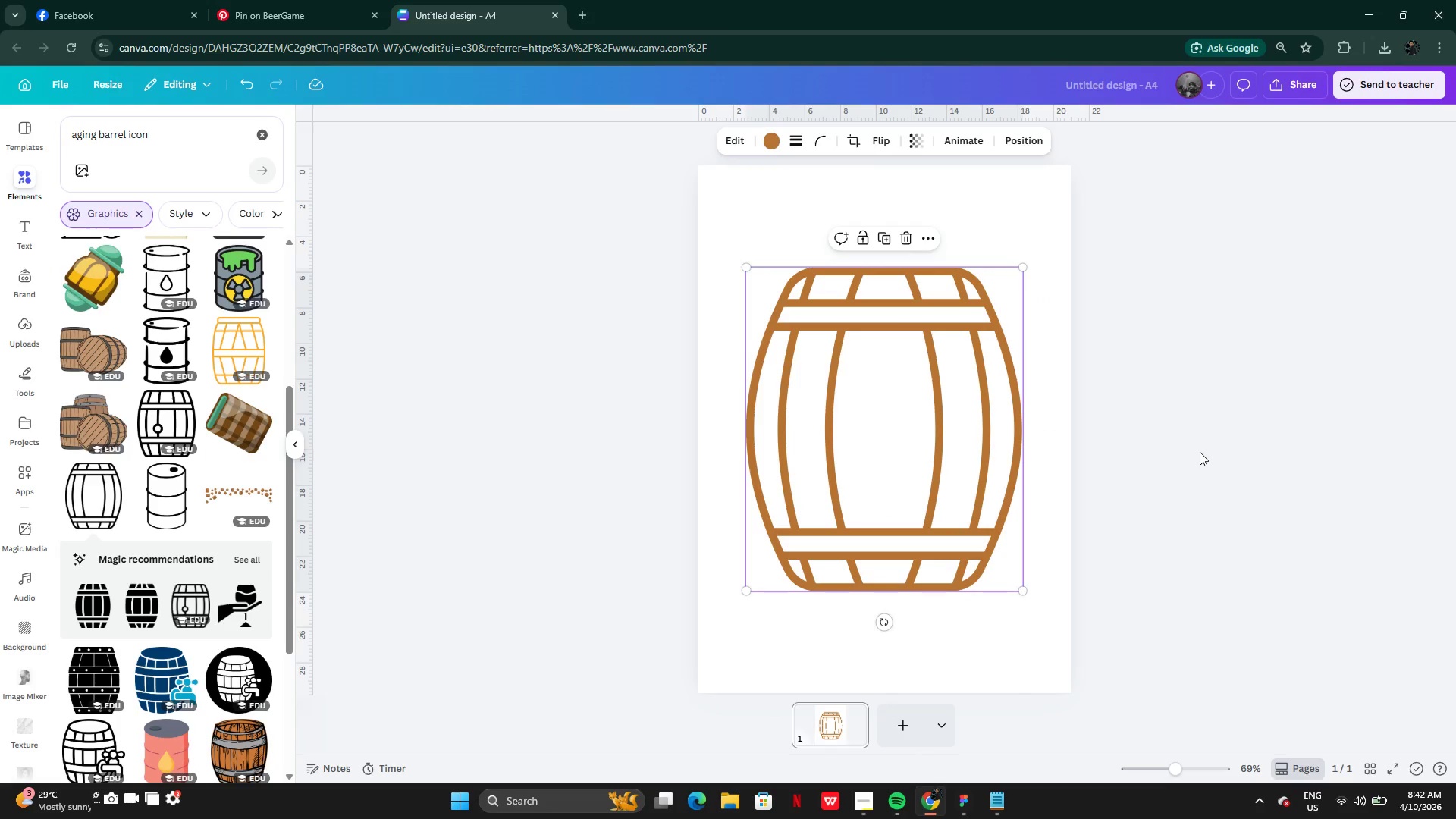 
left_click([1200, 452])
 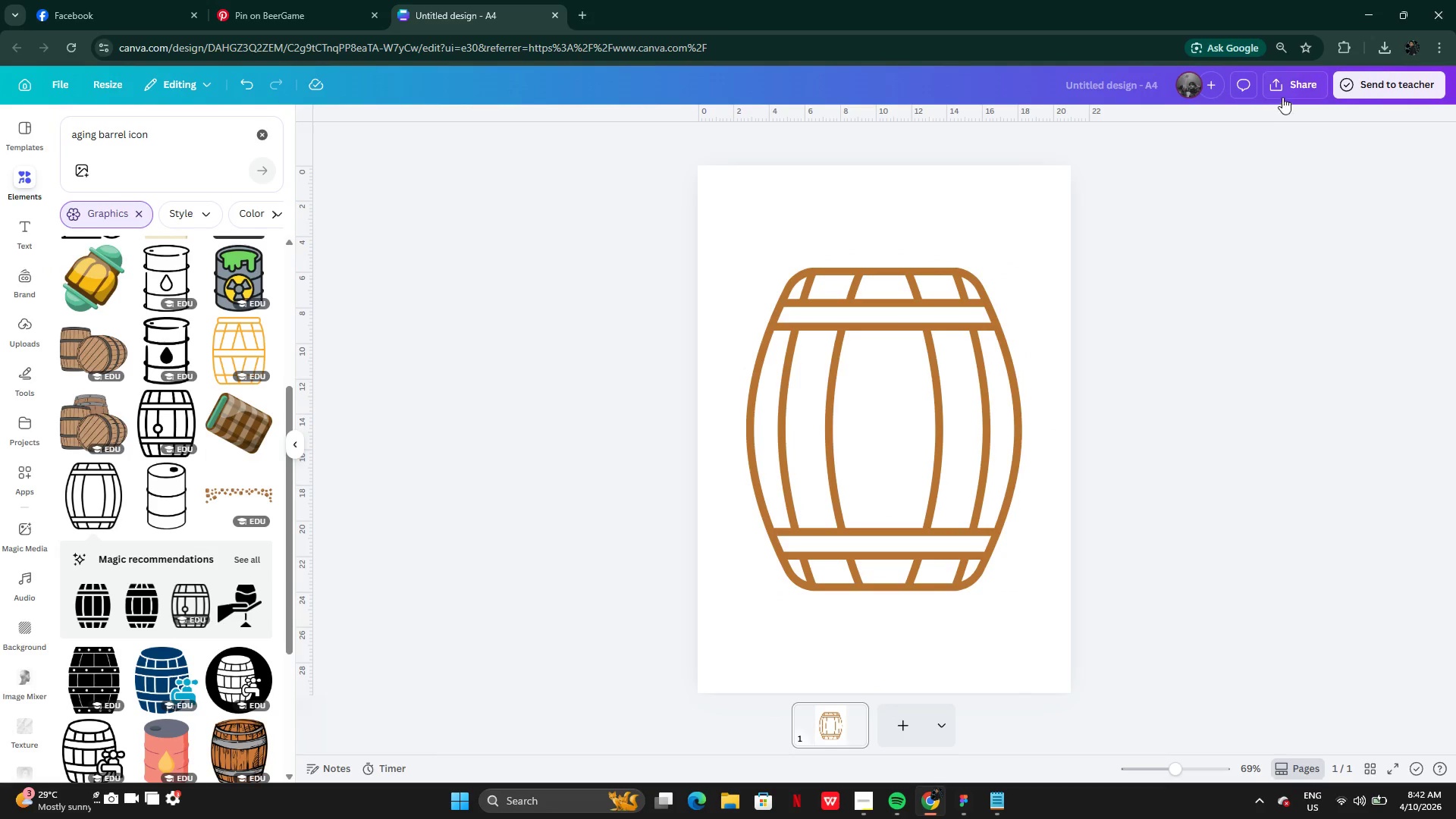 
left_click([1272, 86])
 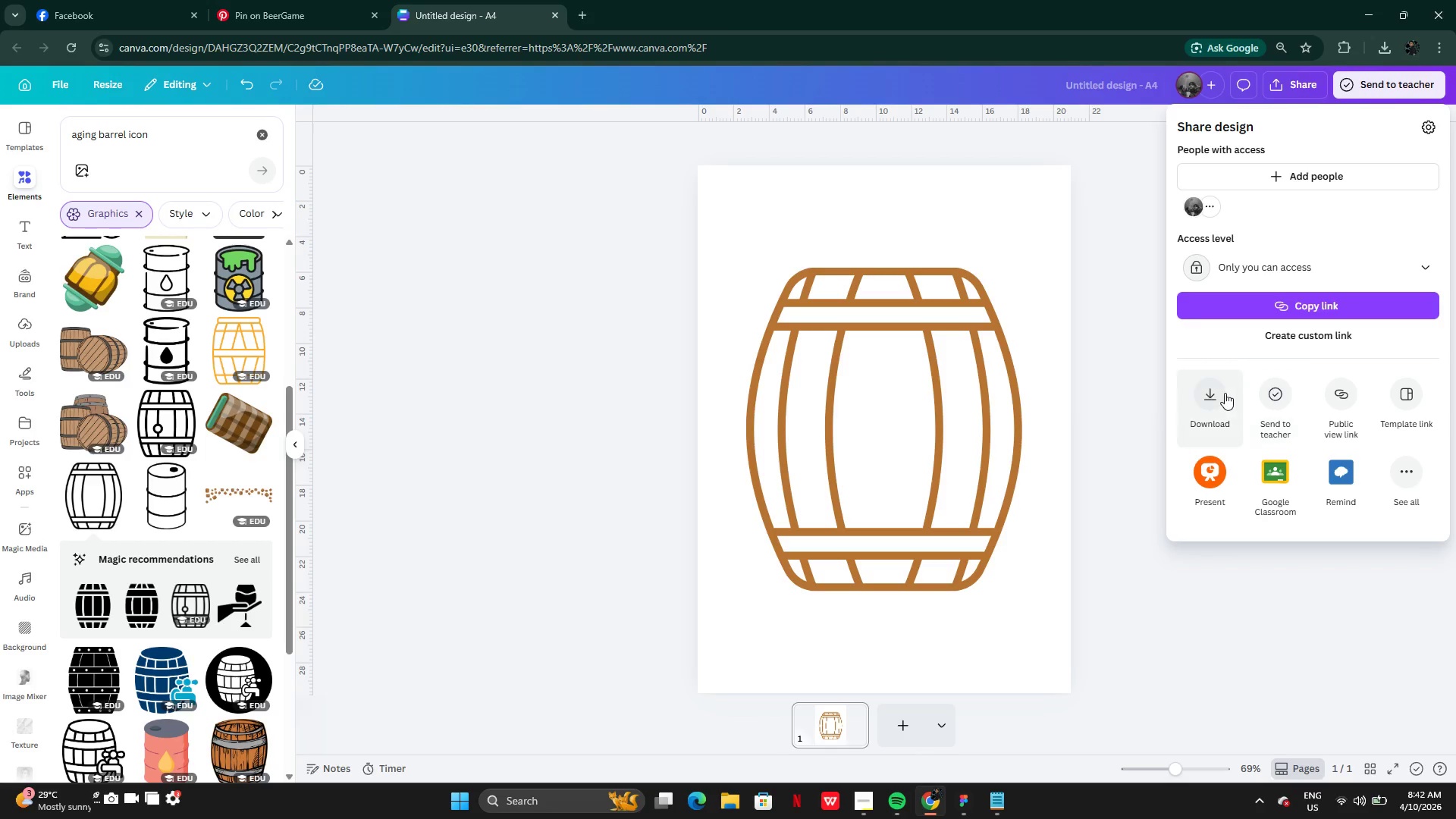 
left_click([1213, 395])
 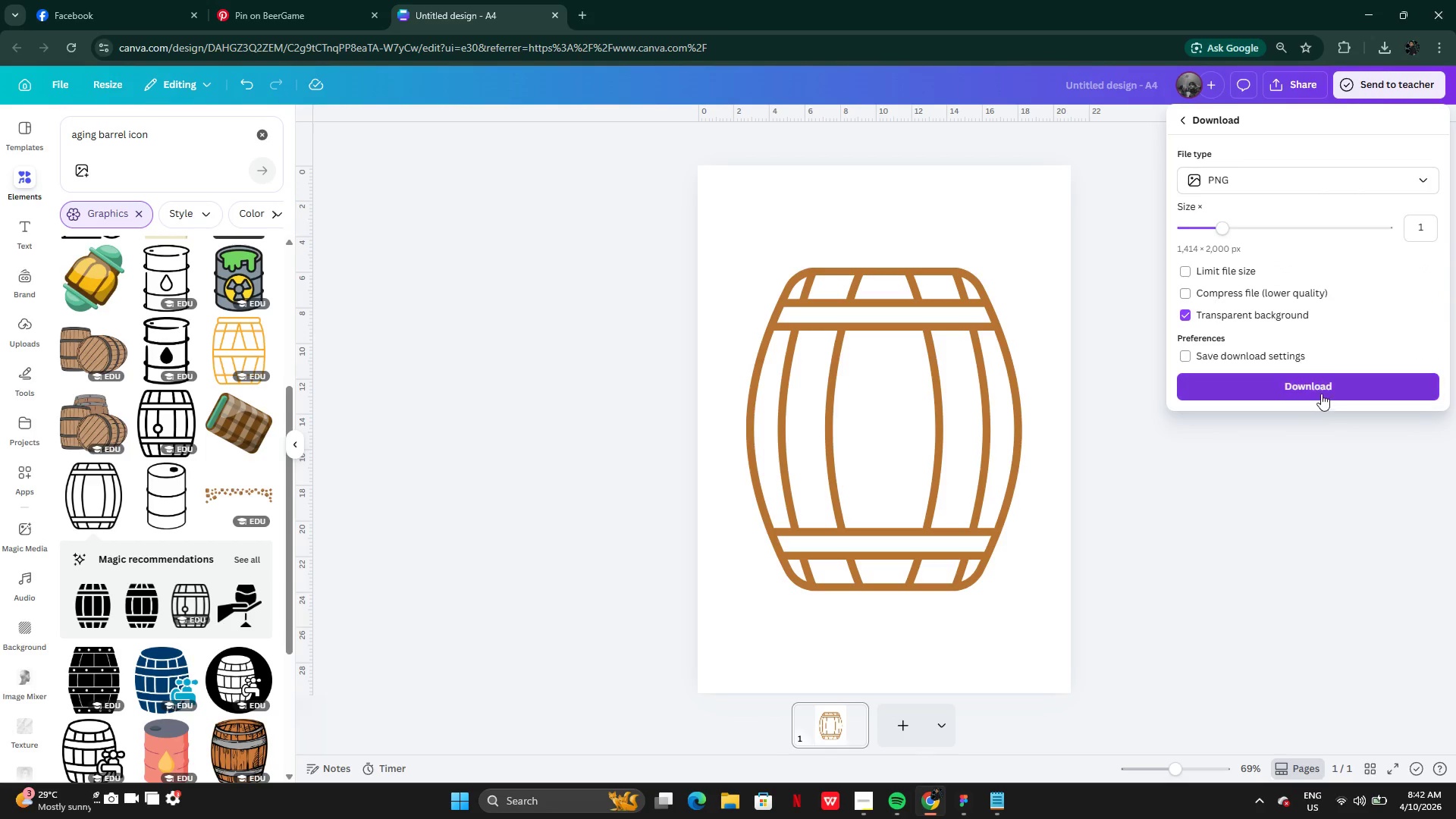 
left_click([1320, 387])
 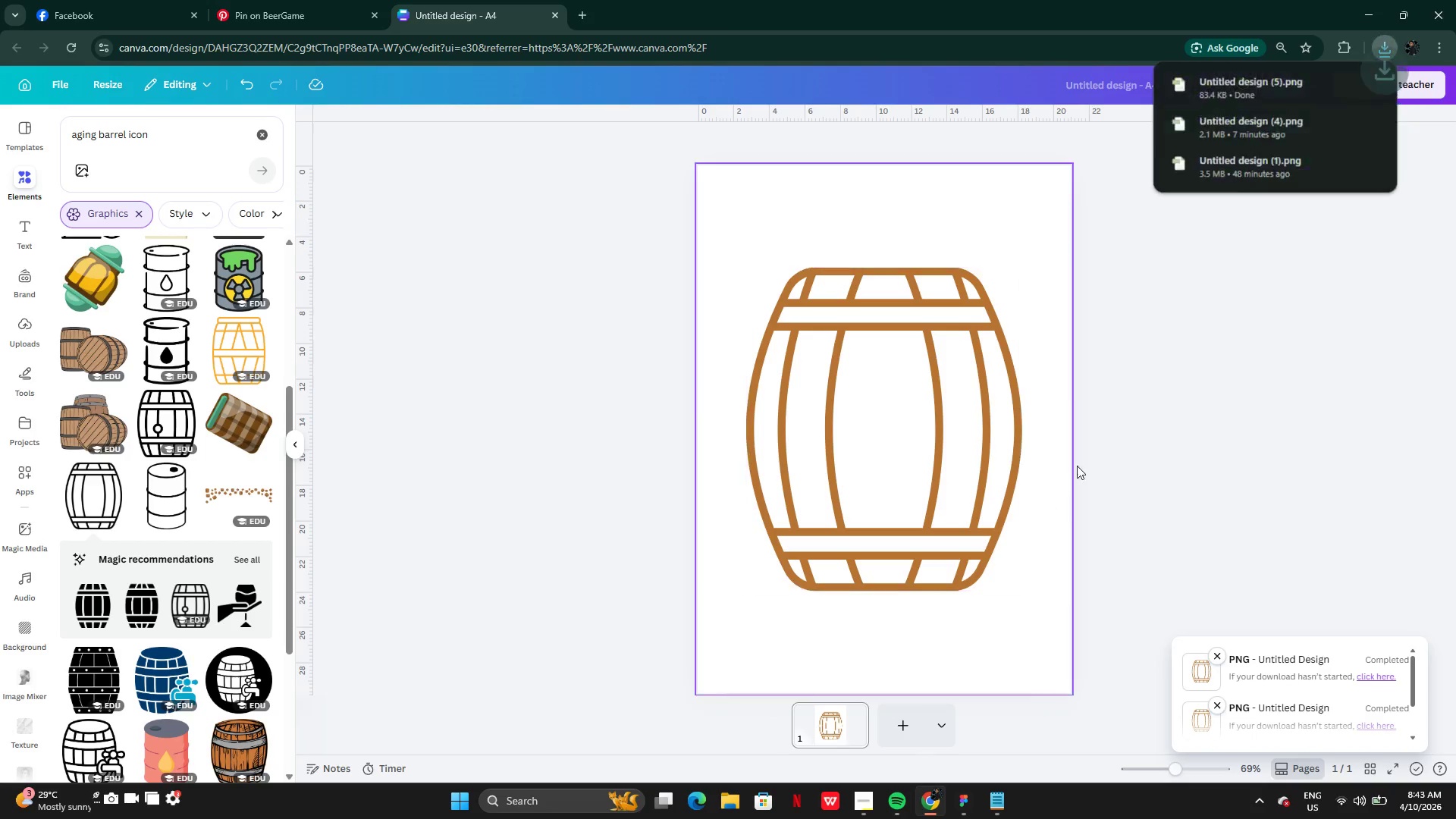 
scroll: coordinate [983, 674], scroll_direction: none, amount: 0.0
 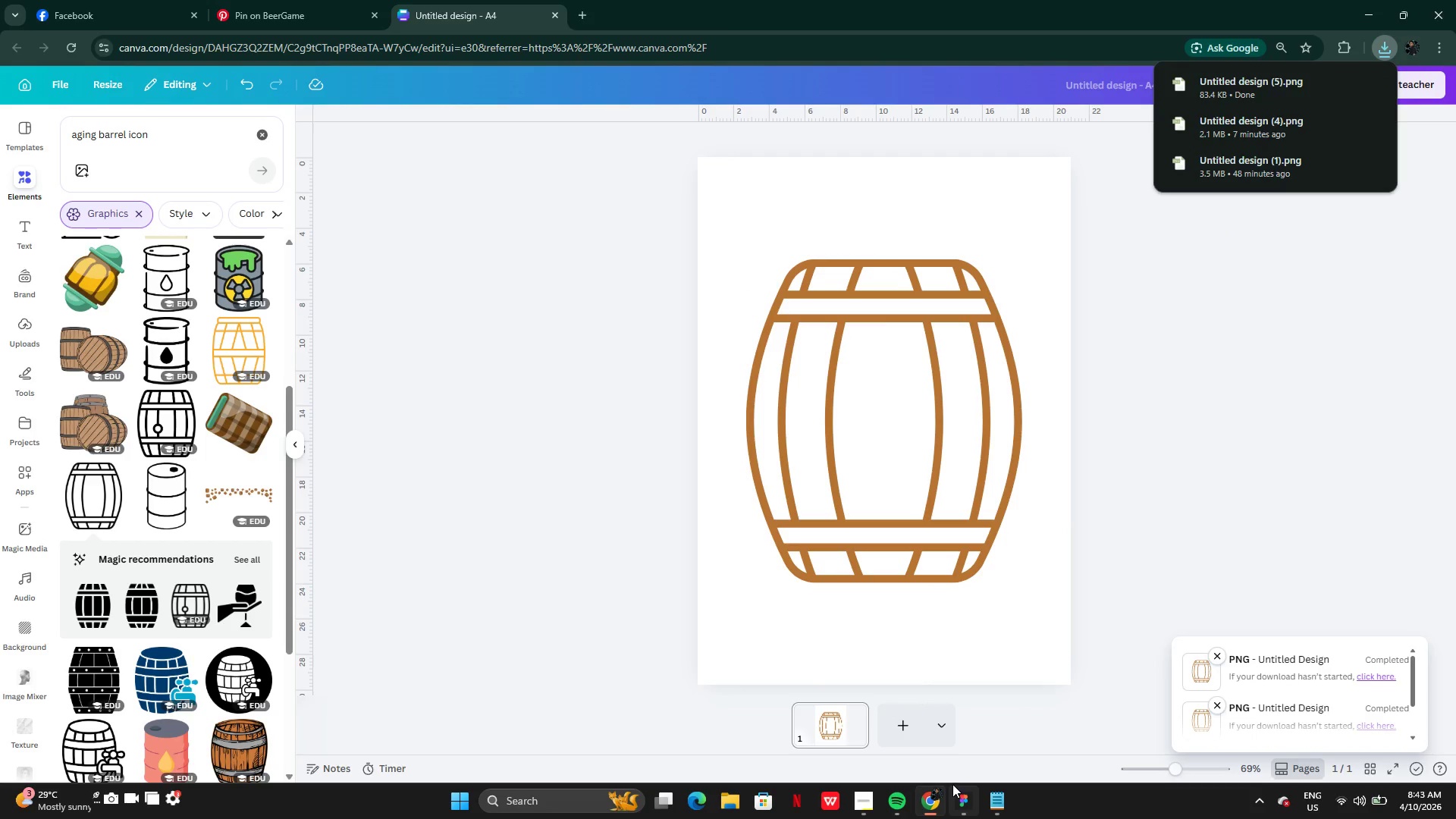 
left_click([952, 790])
 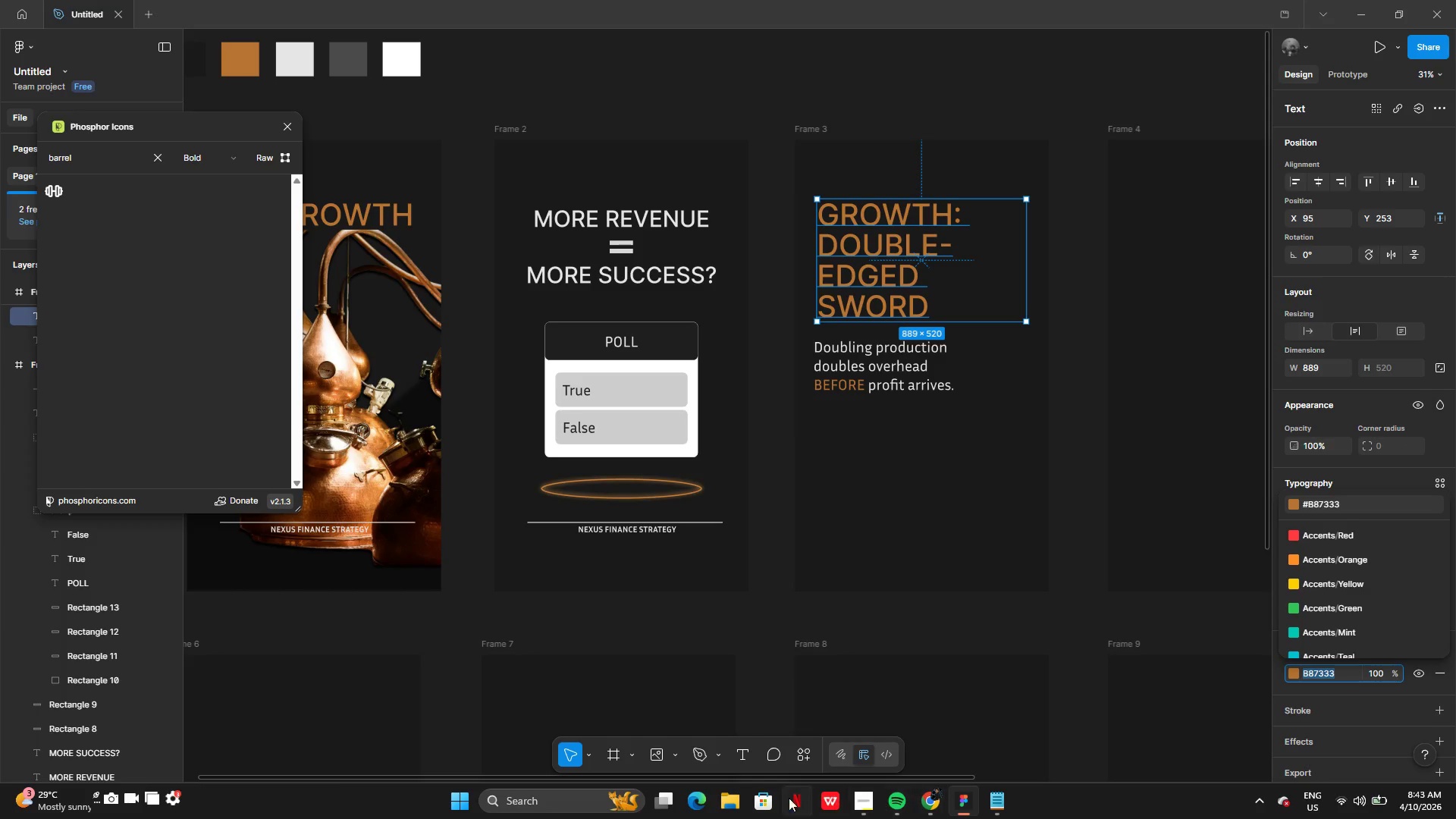 
left_click([726, 802])
 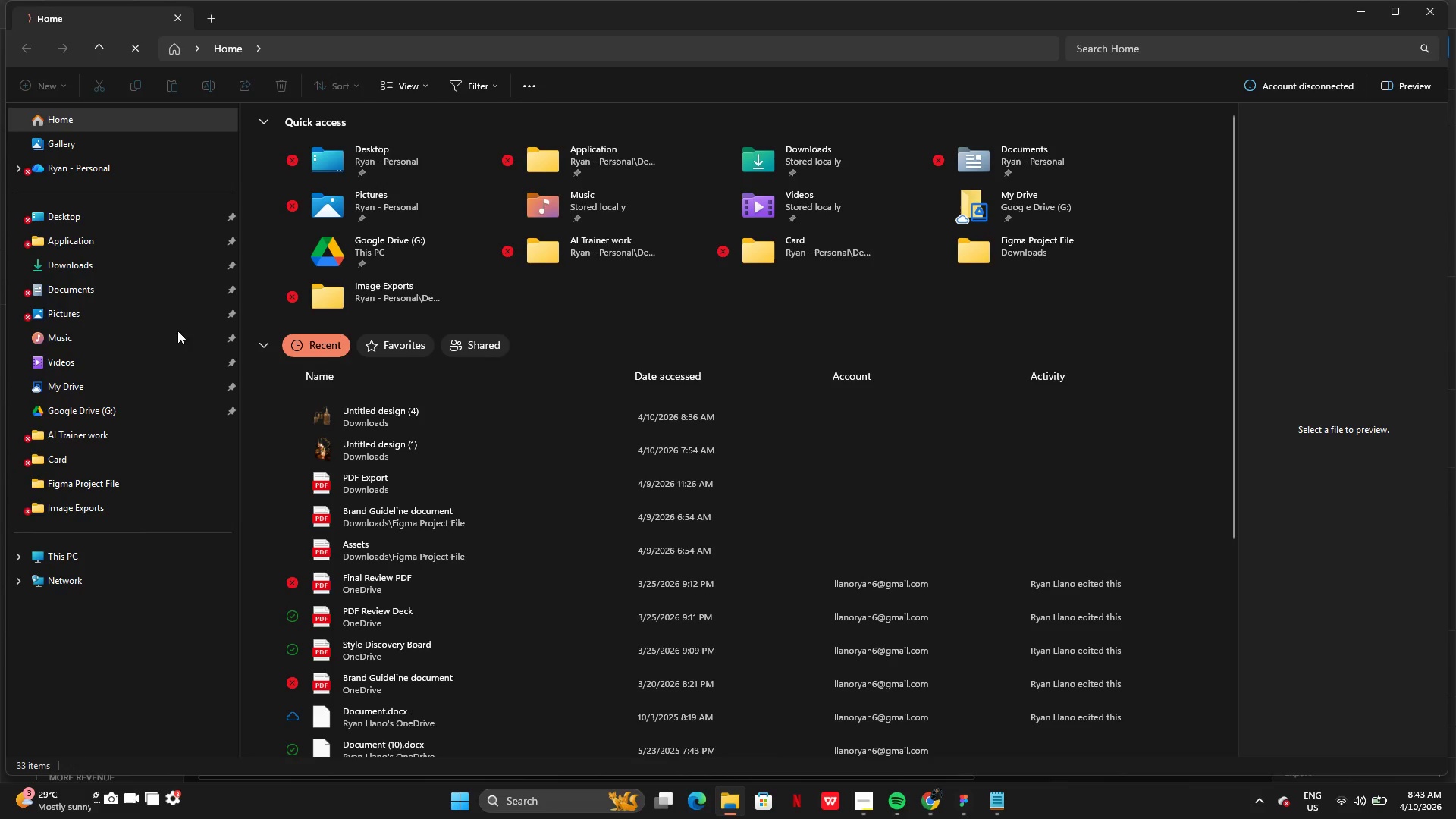 
left_click([157, 256])
 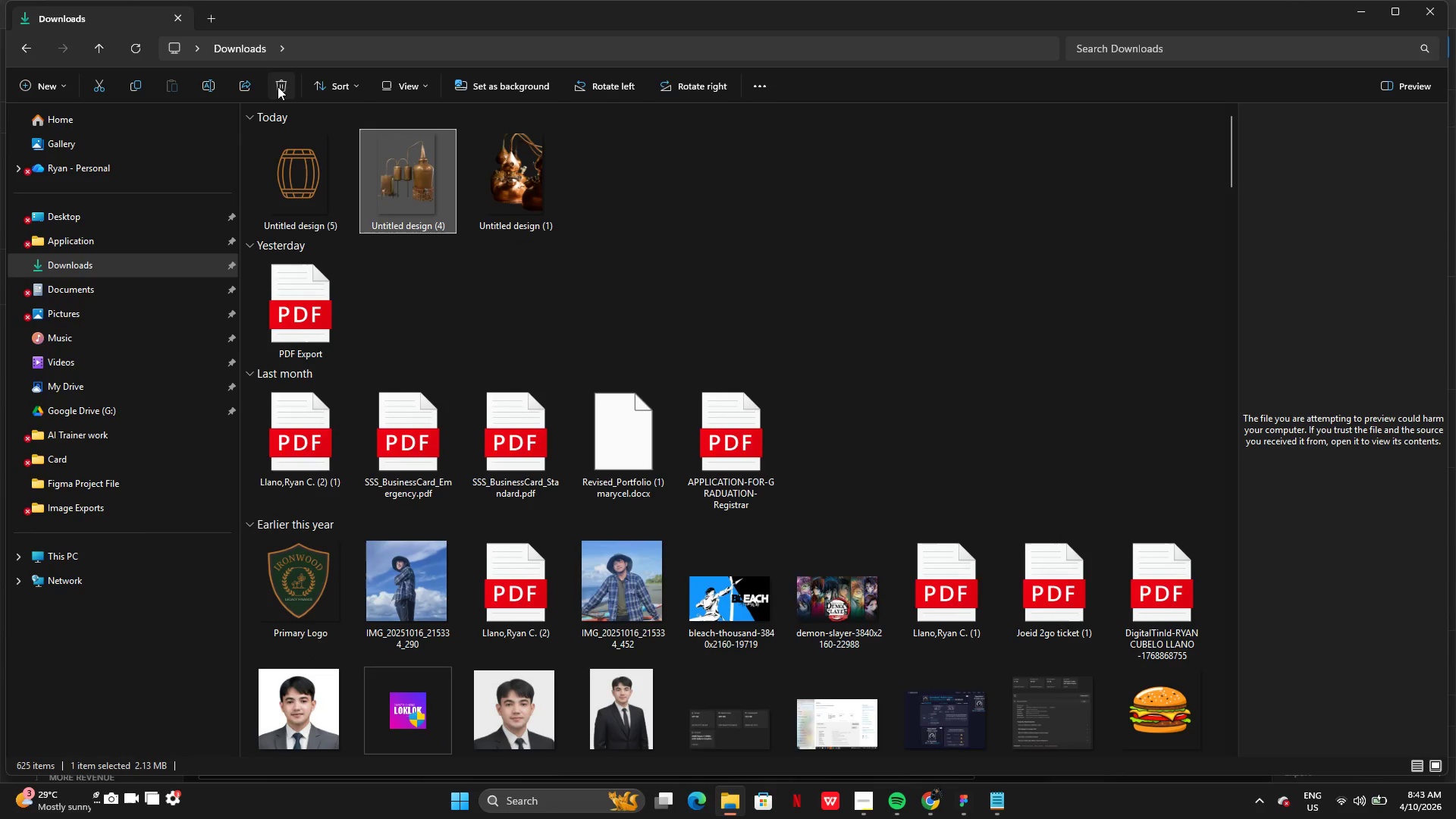 
left_click([298, 171])
 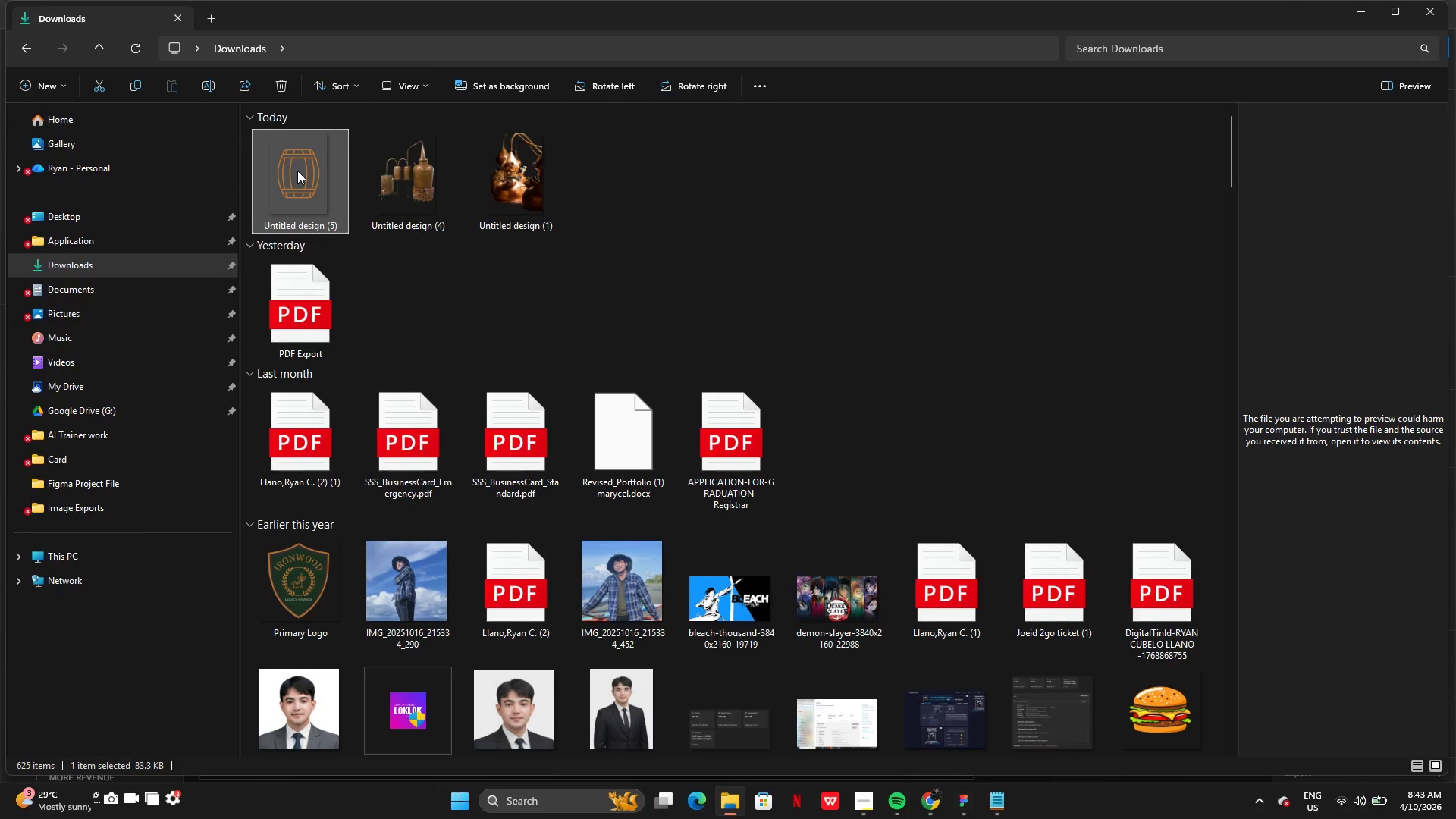 
key(Control+C)
 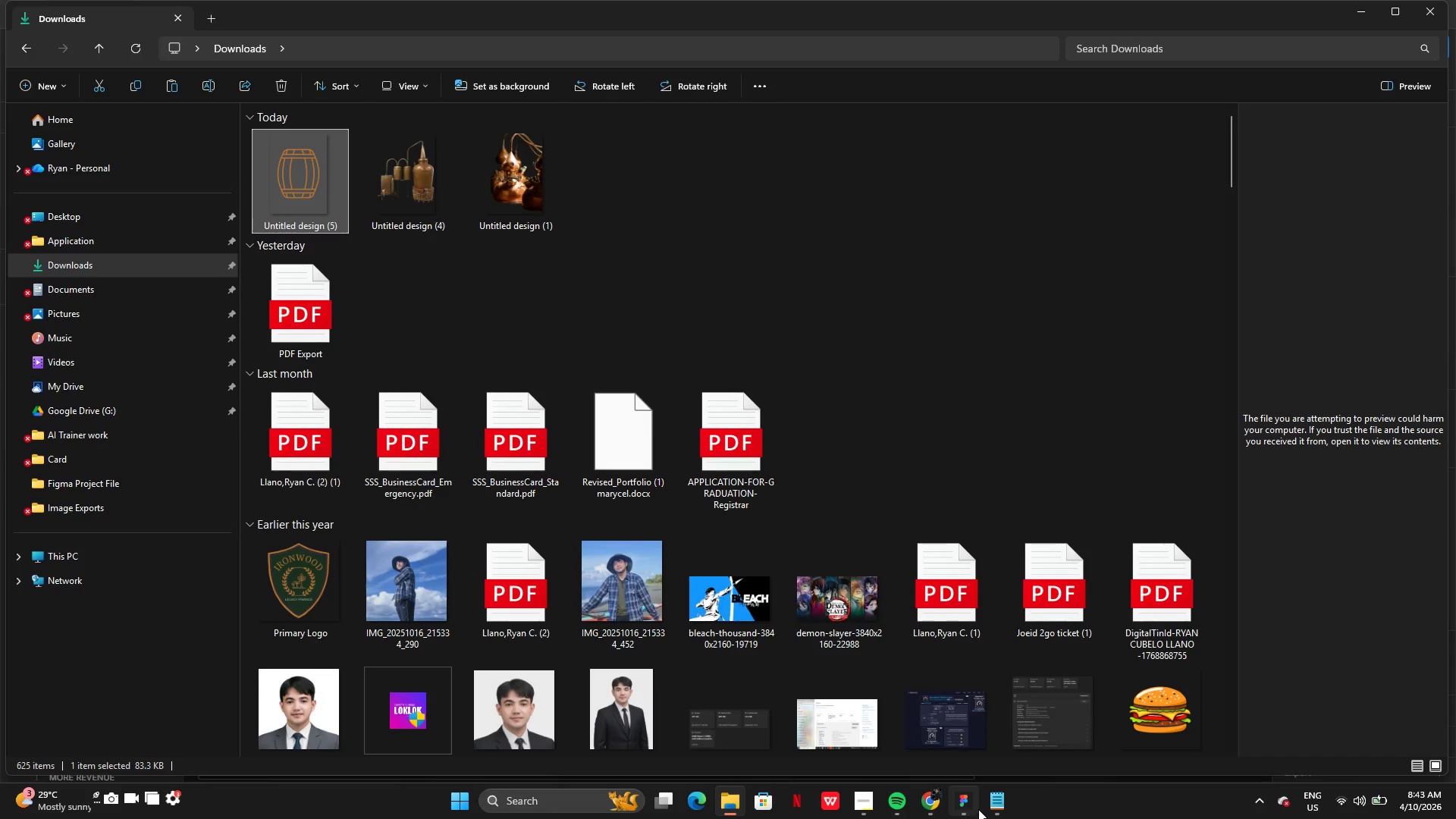 
left_click([973, 806])
 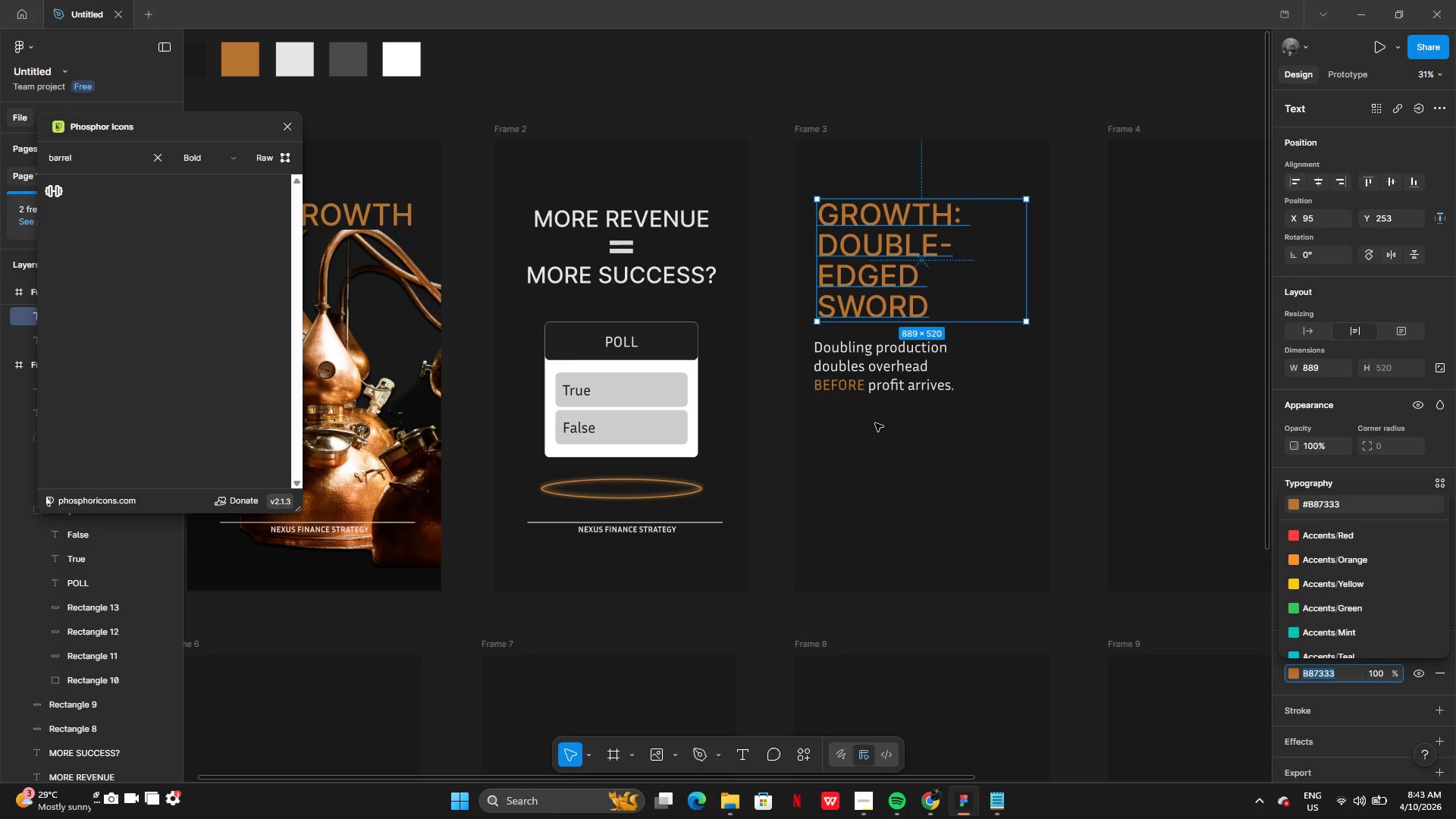 
key(Control+V)
 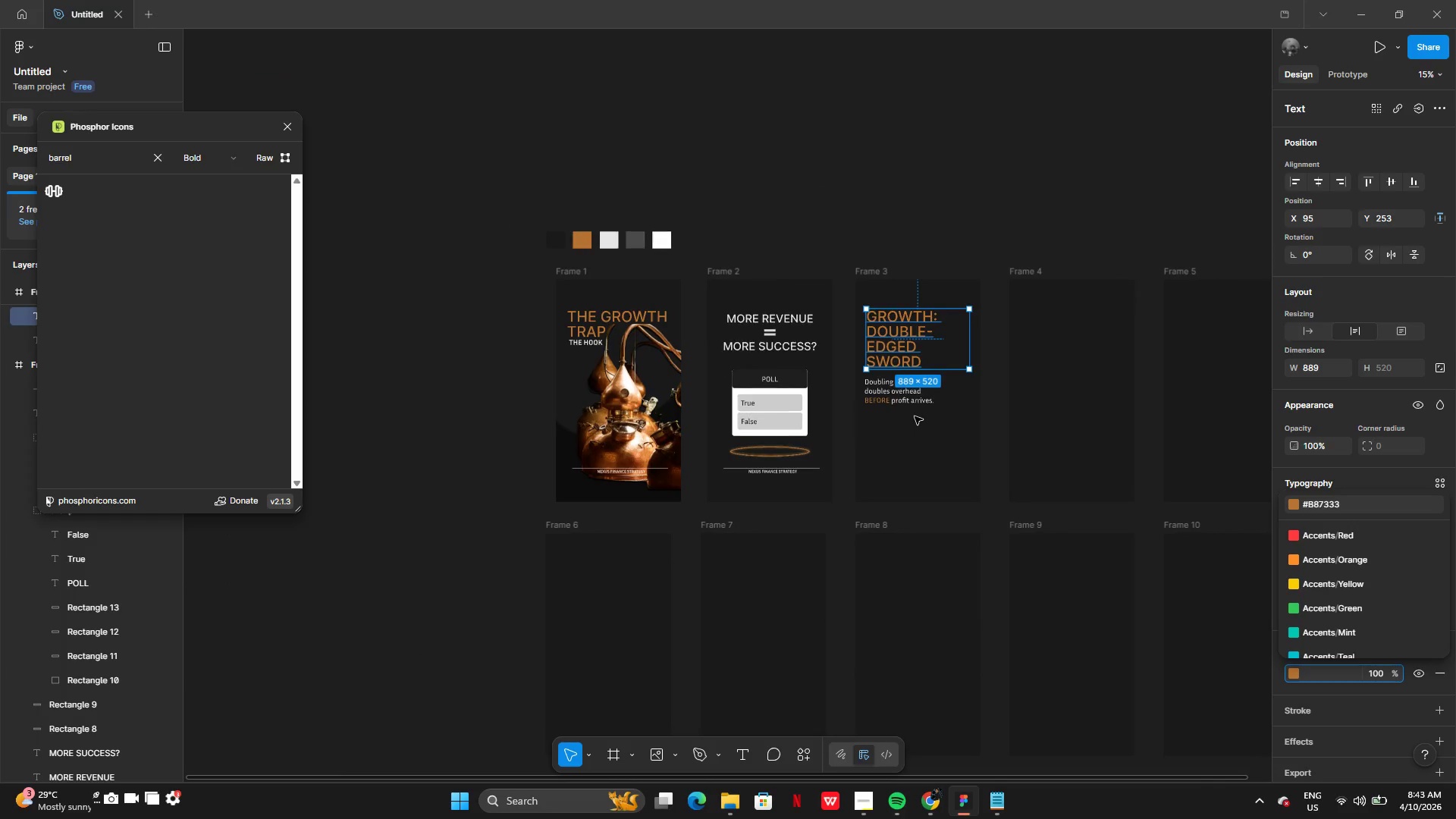 
wait(5.31)
 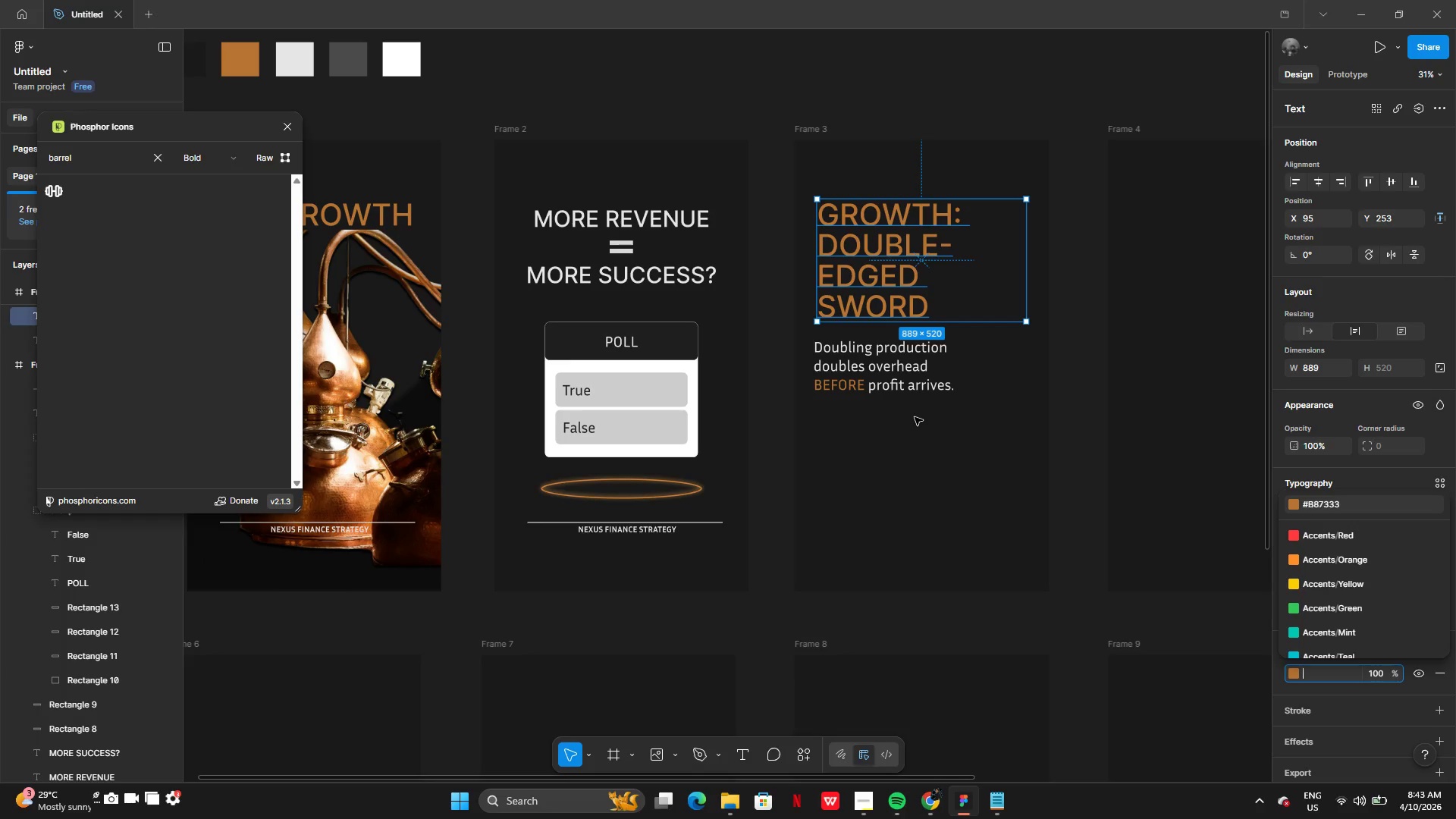 
left_click([711, 262])
 